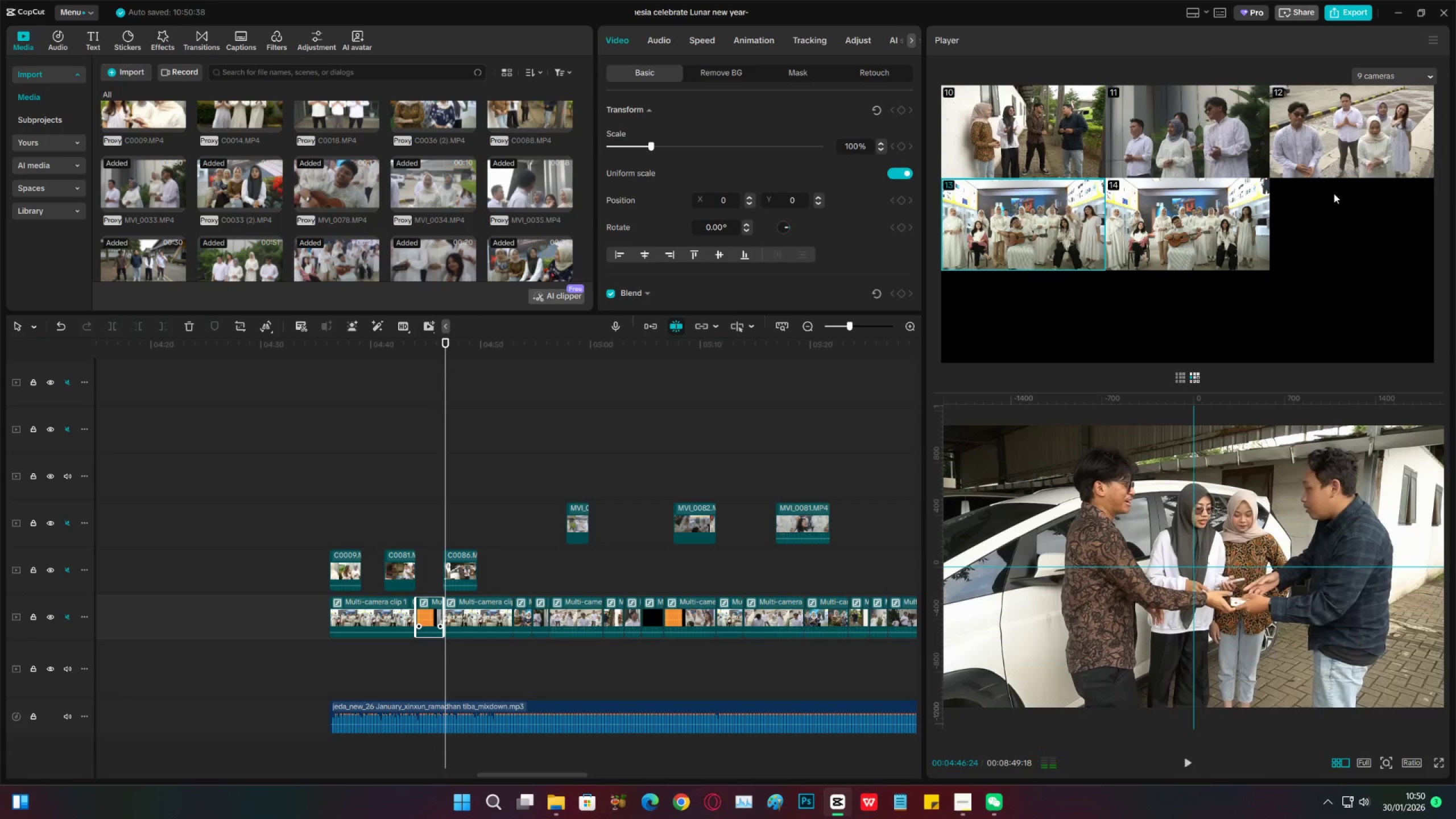 
key(Space)
 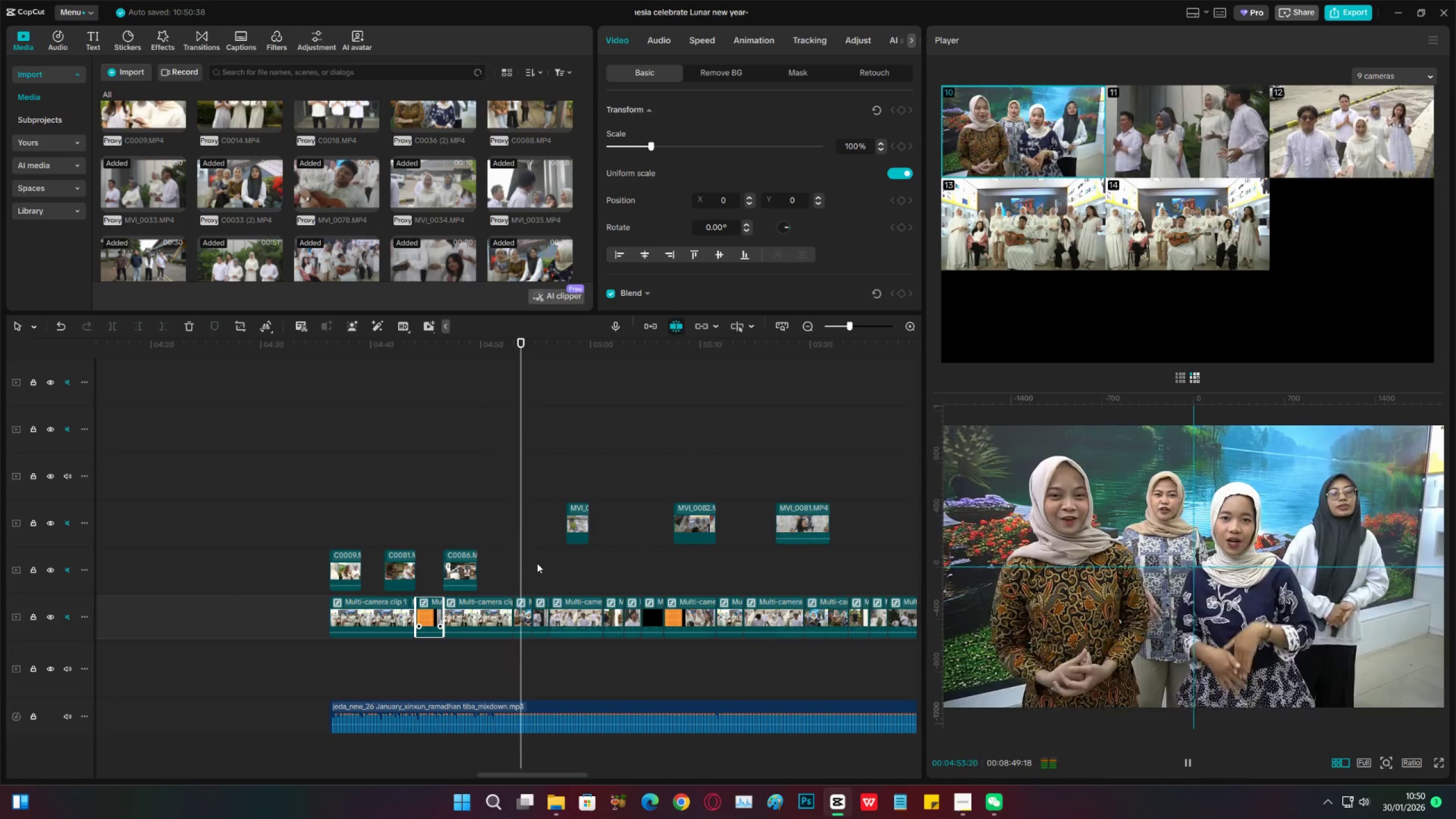 
wait(11.86)
 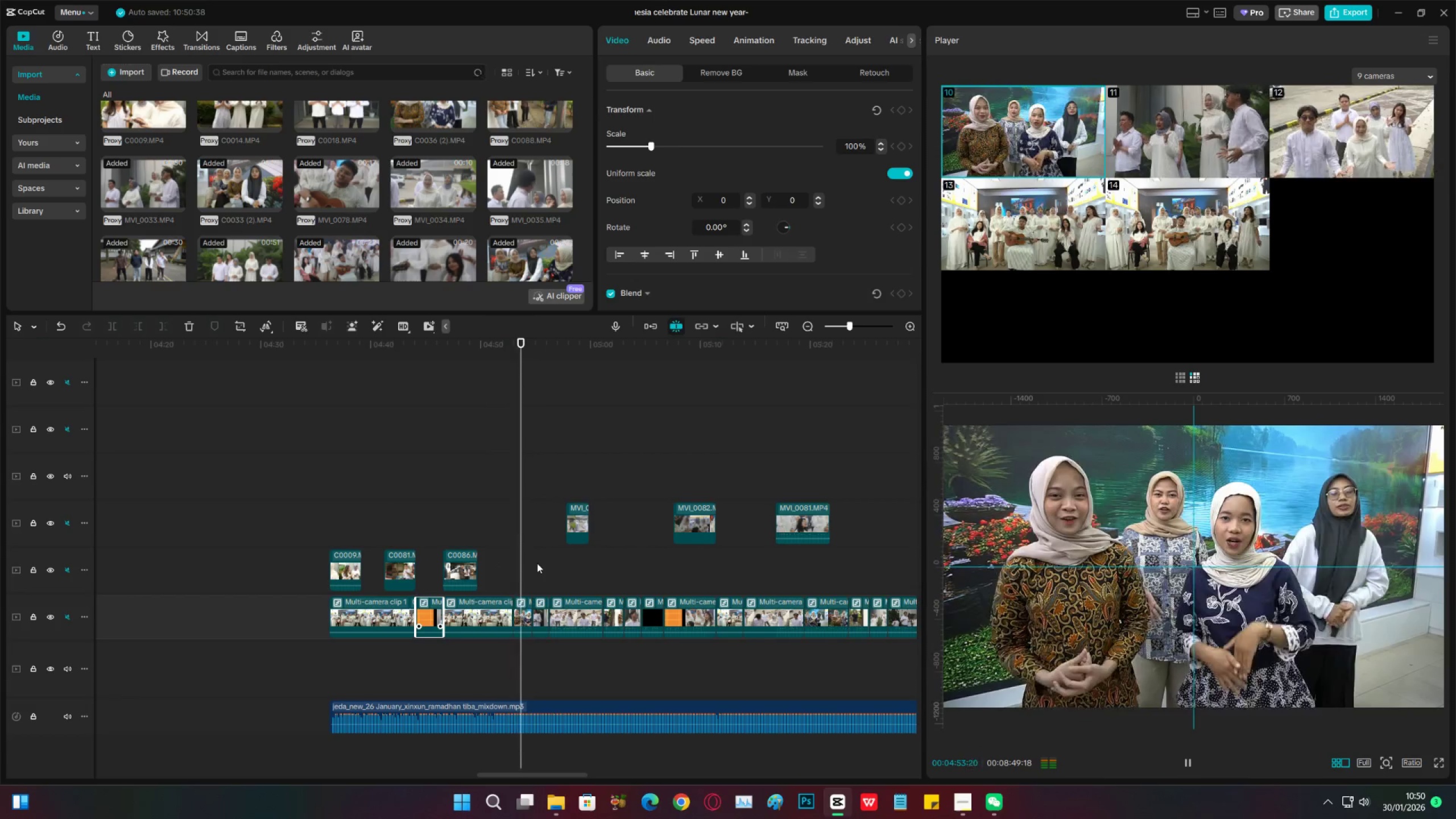 
key(Space)
 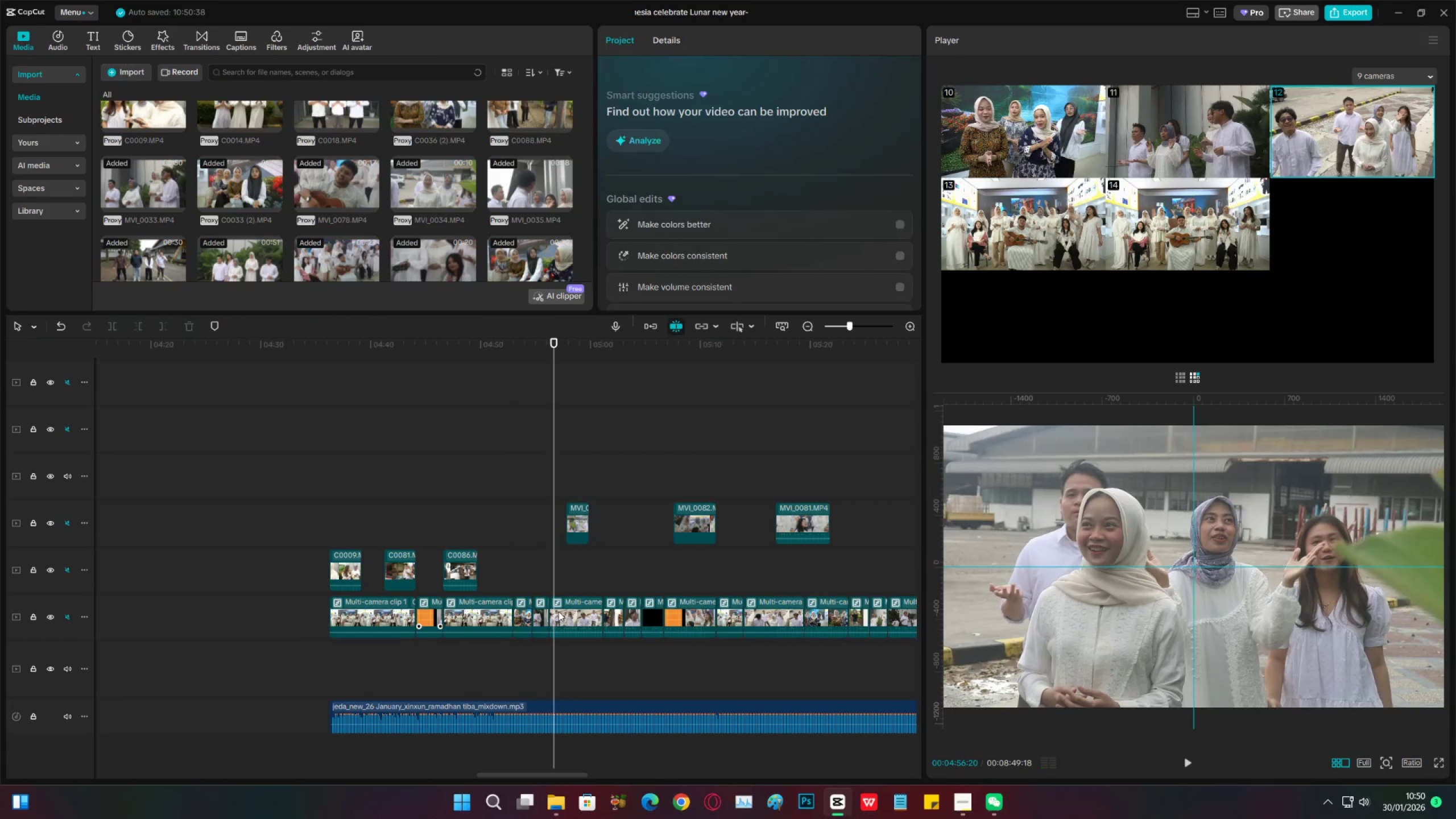 
double_click([559, 611])
 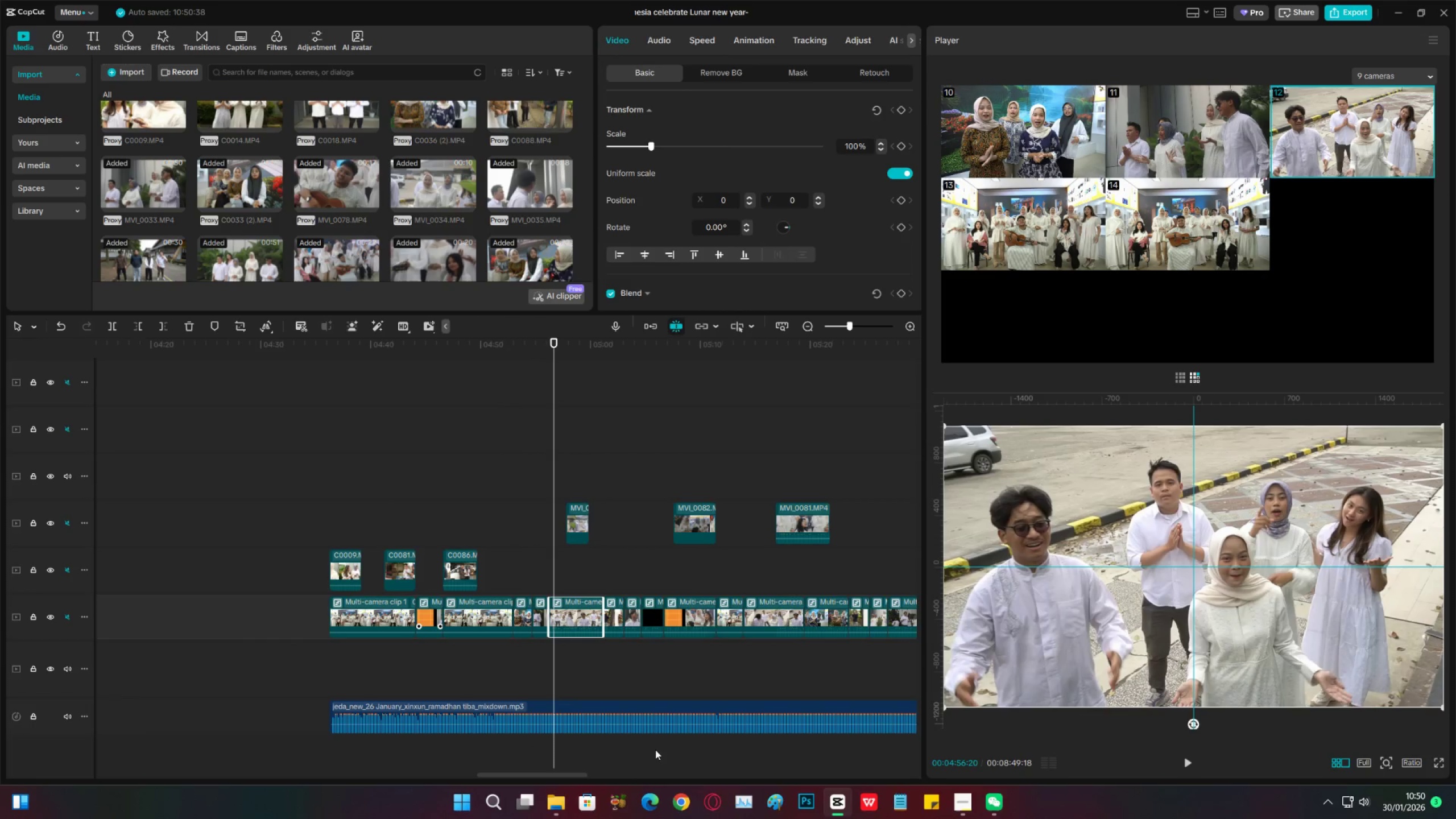 
left_click([559, 799])
 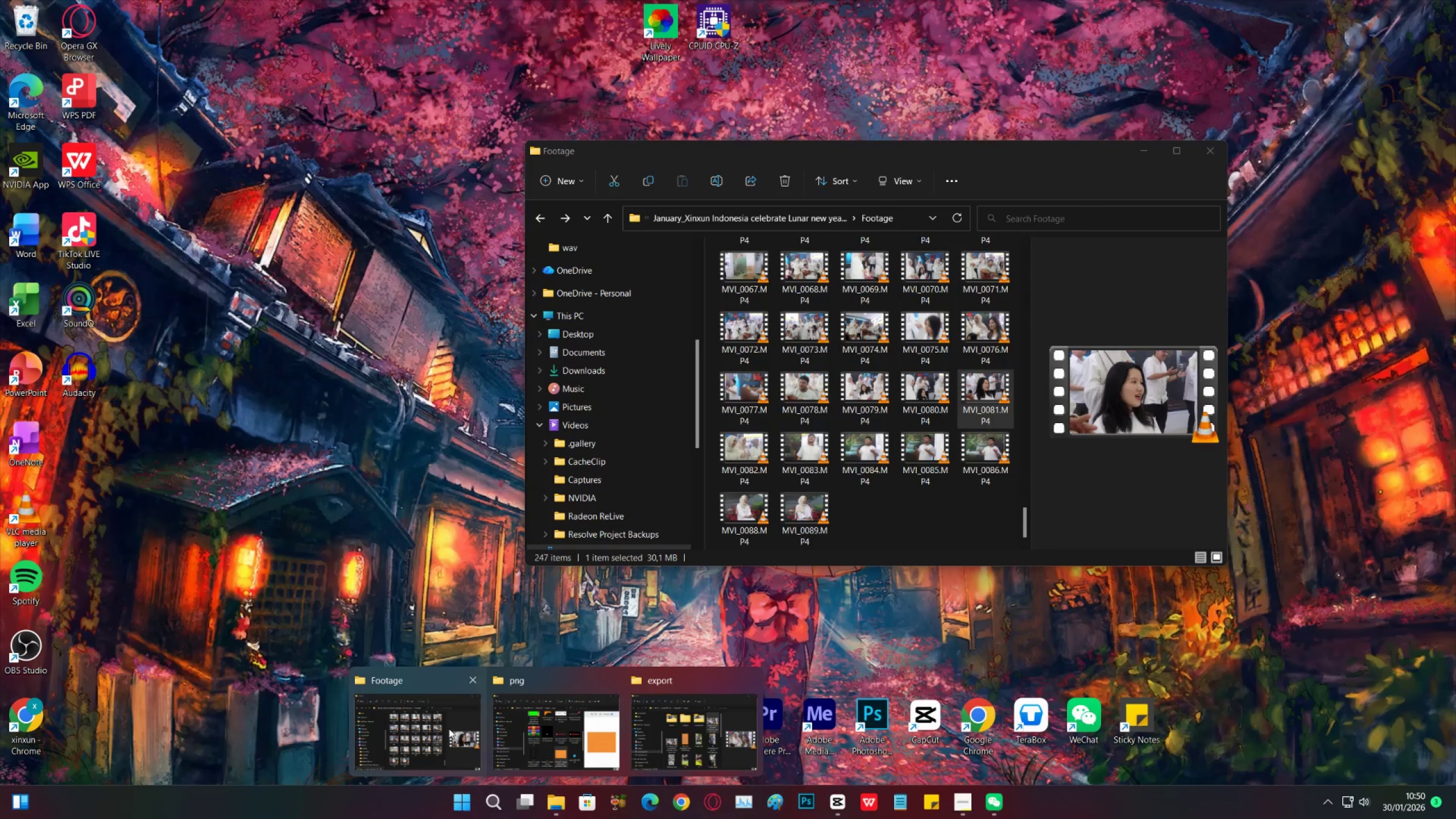 
left_click([449, 729])
 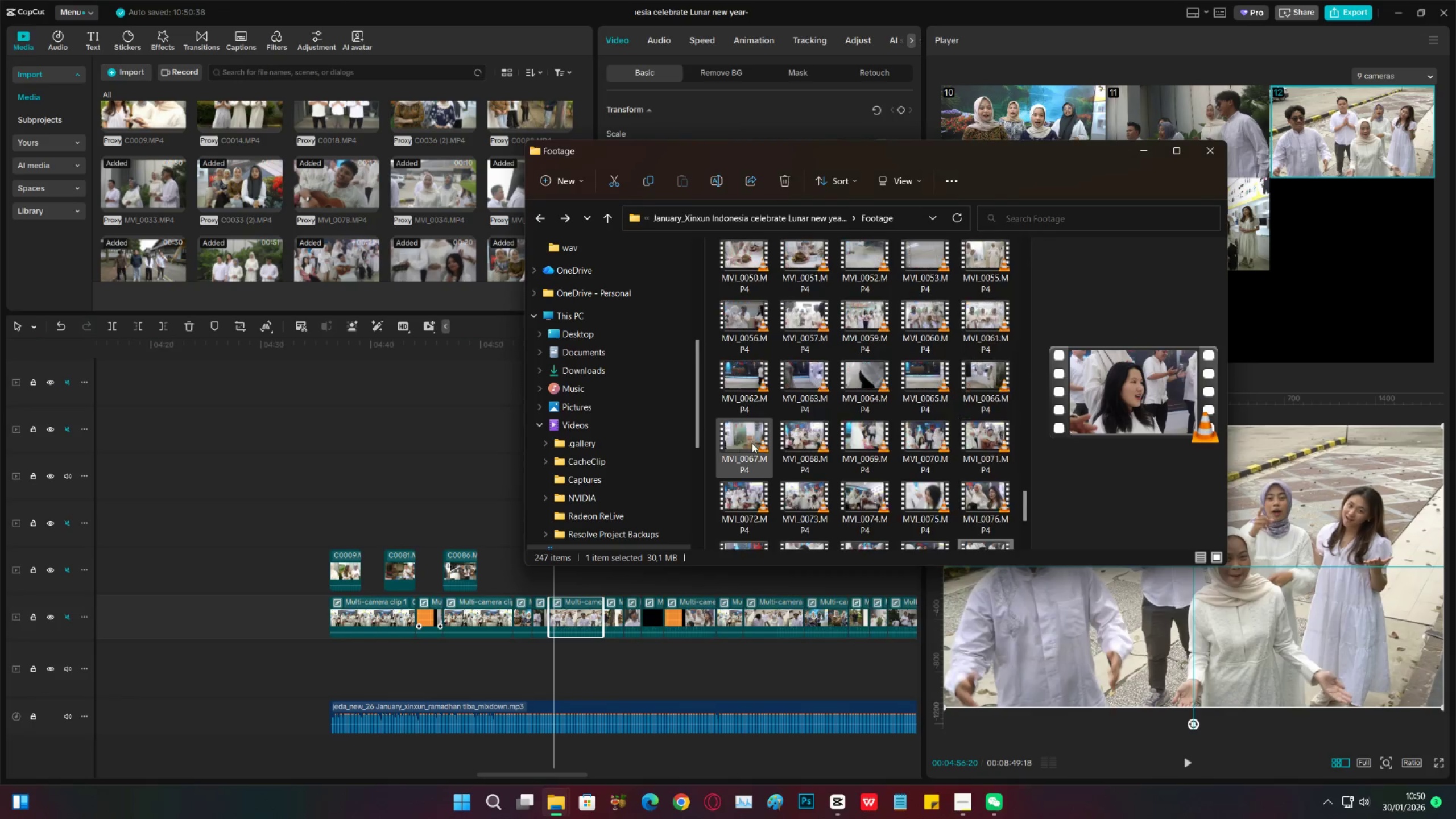 
scroll: coordinate [784, 436], scroll_direction: up, amount: 6.0
 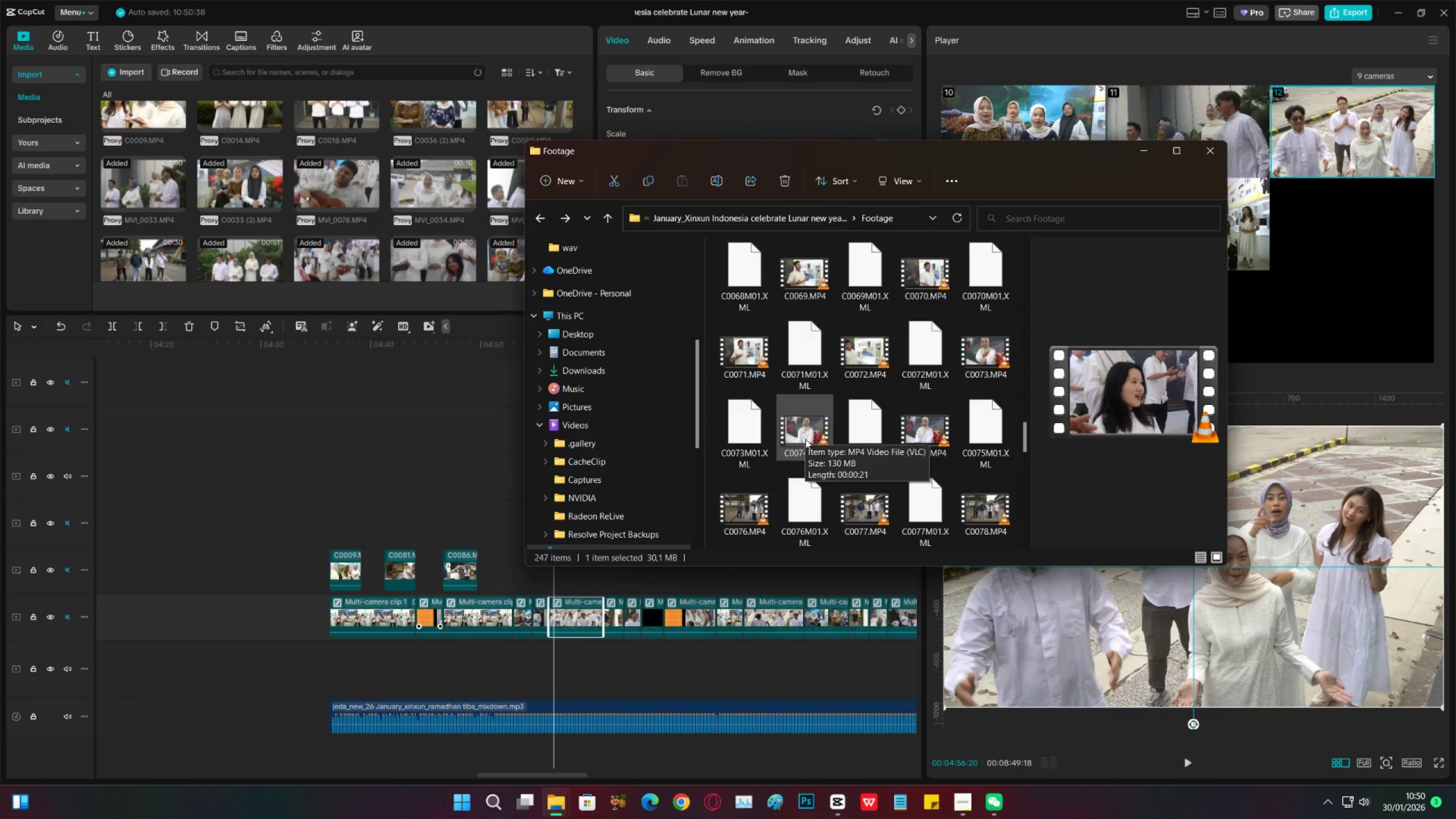 
scroll: coordinate [825, 434], scroll_direction: down, amount: 2.0
 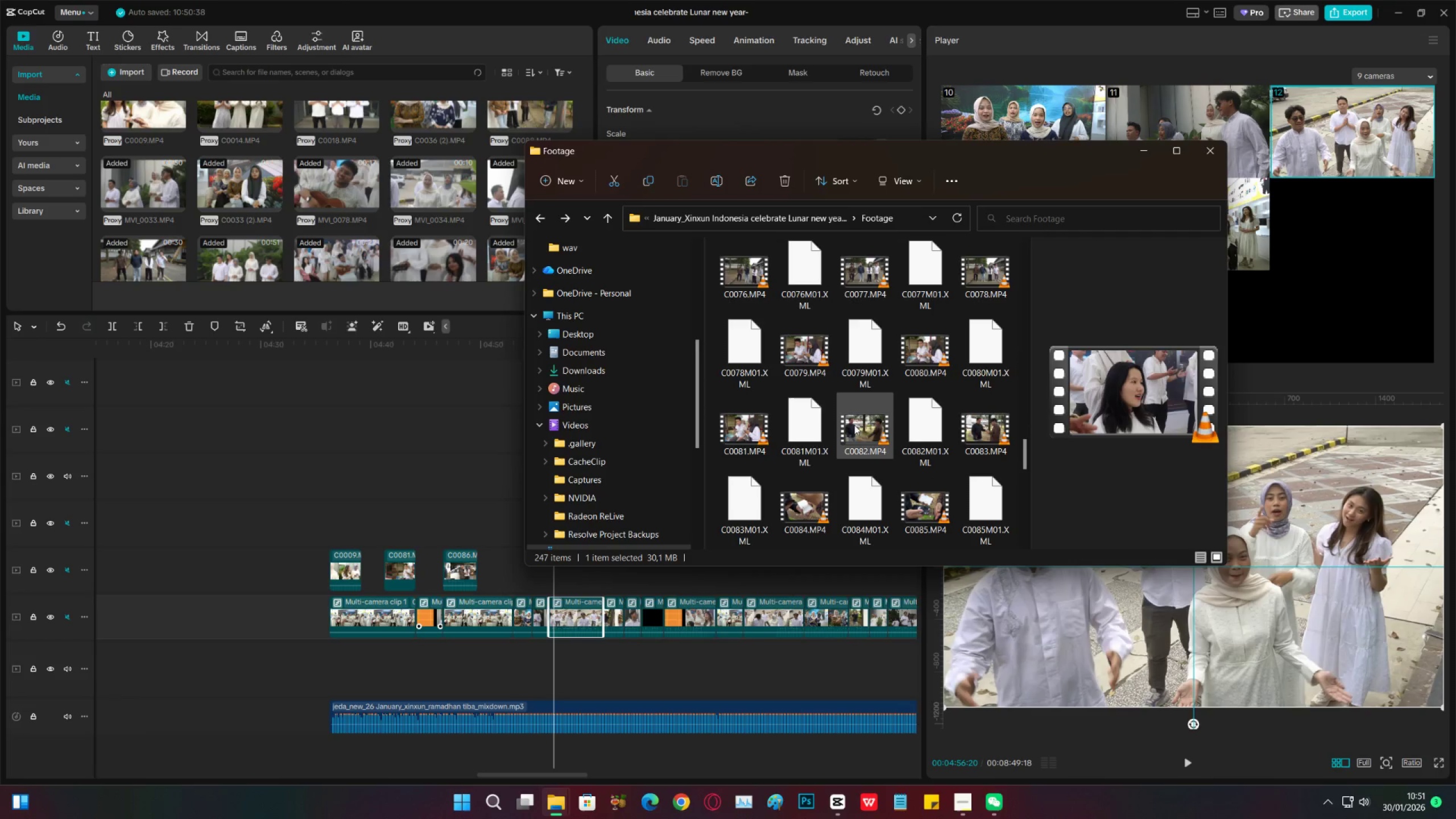 
mouse_move([860, 441])
 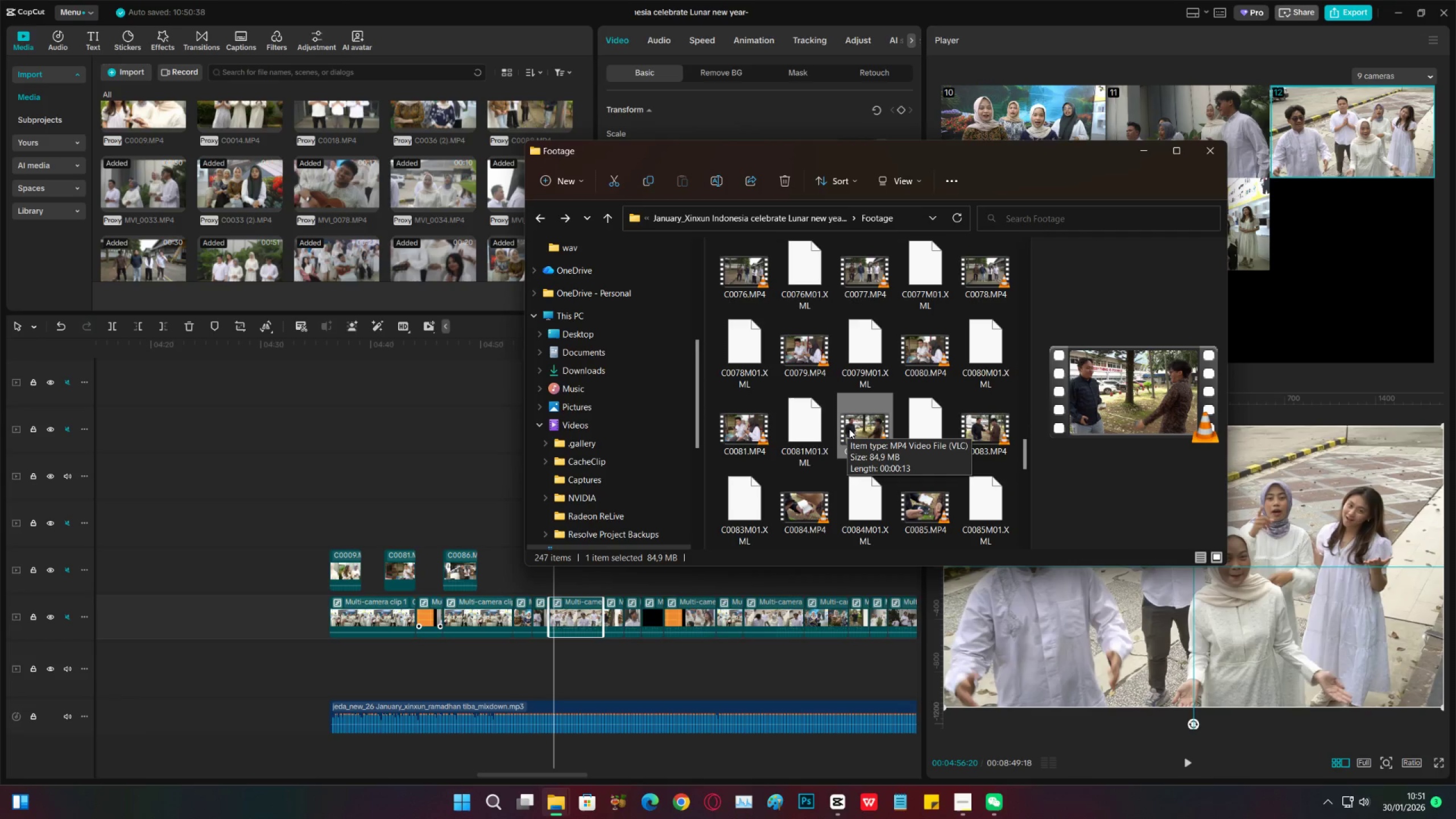 
scroll: coordinate [855, 429], scroll_direction: up, amount: 2.0
 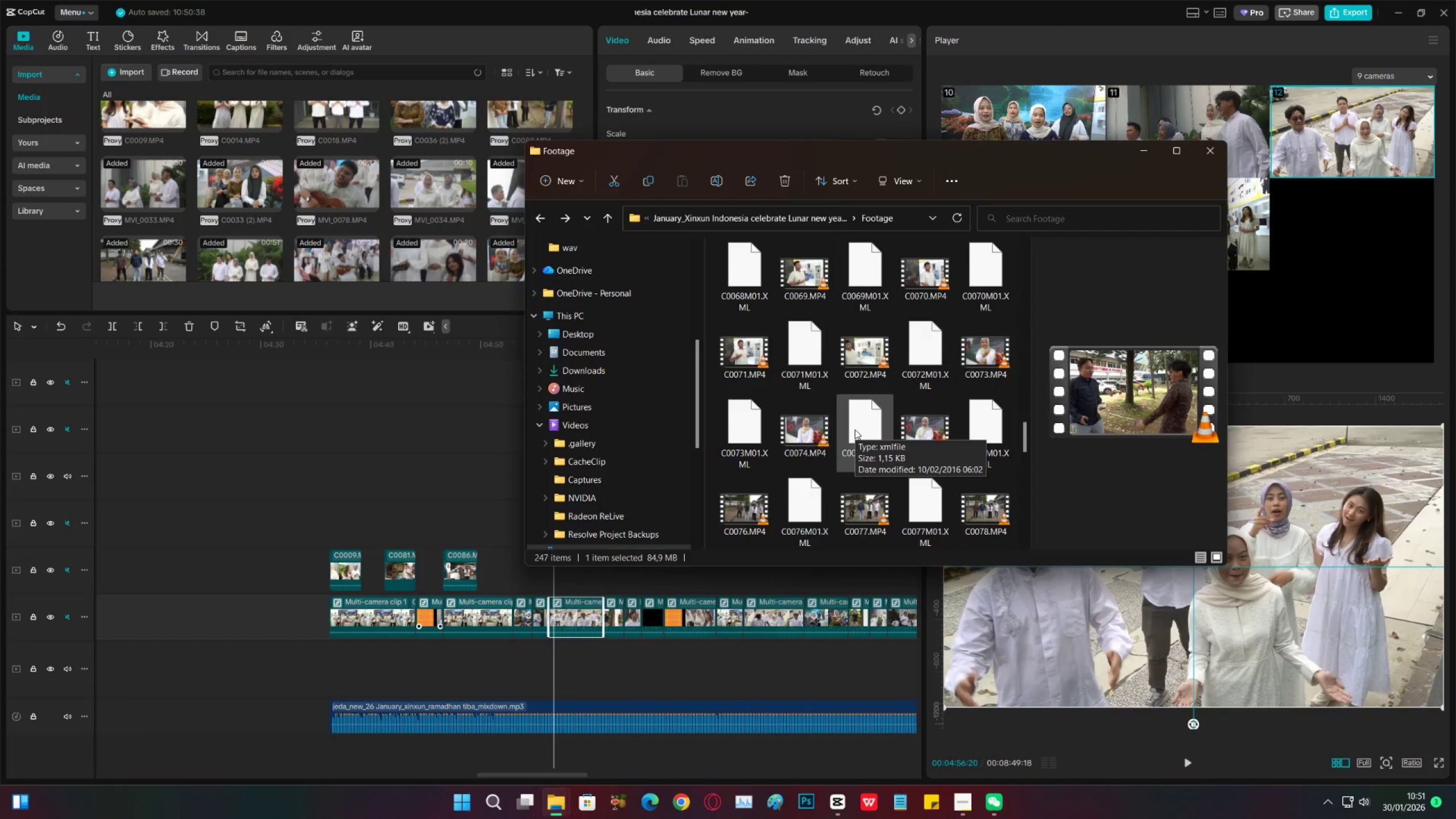 
scroll: coordinate [855, 431], scroll_direction: down, amount: 4.0
 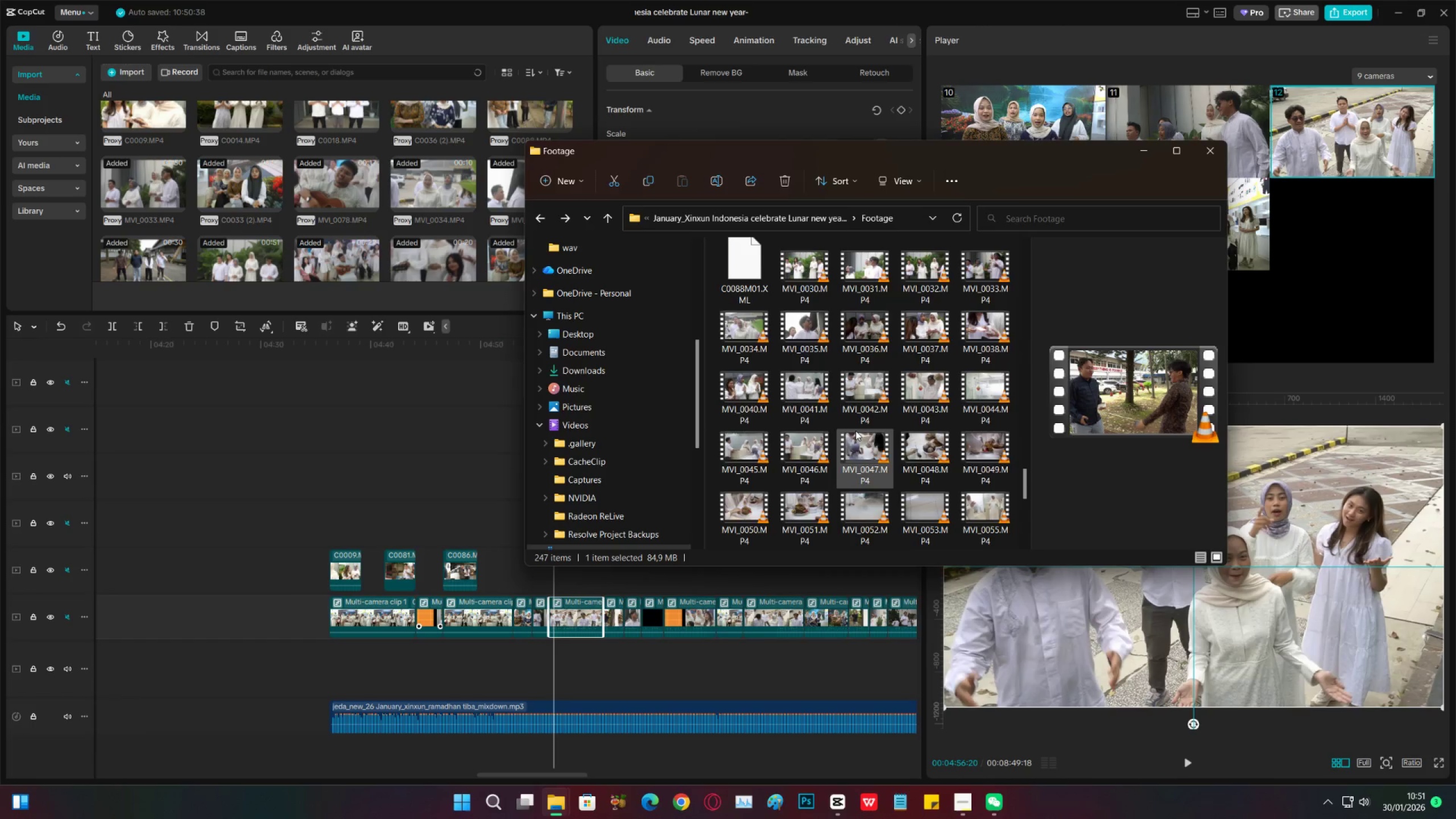 
scroll: coordinate [855, 431], scroll_direction: up, amount: 2.0
 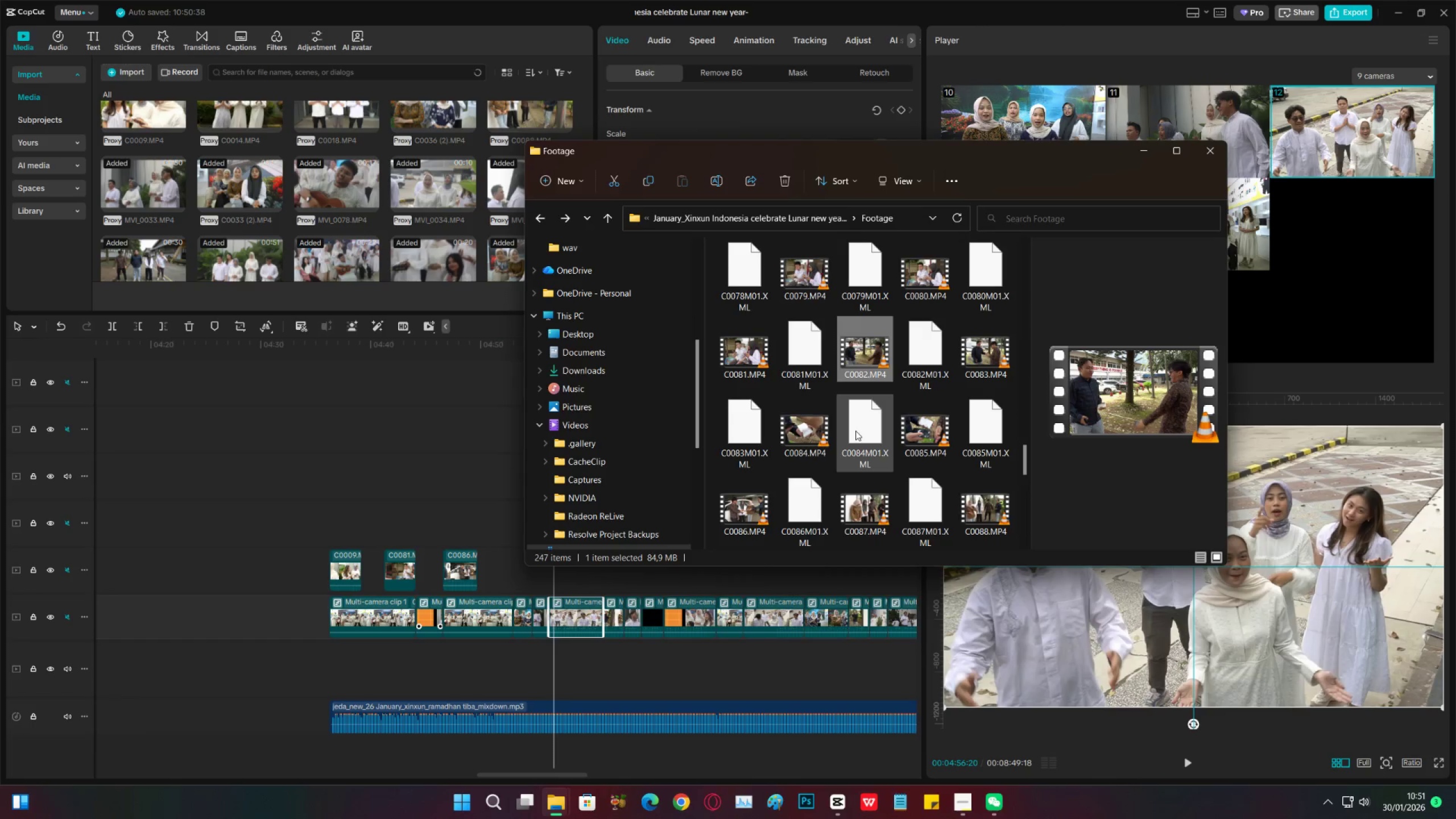 
scroll: coordinate [855, 431], scroll_direction: down, amount: 1.0
 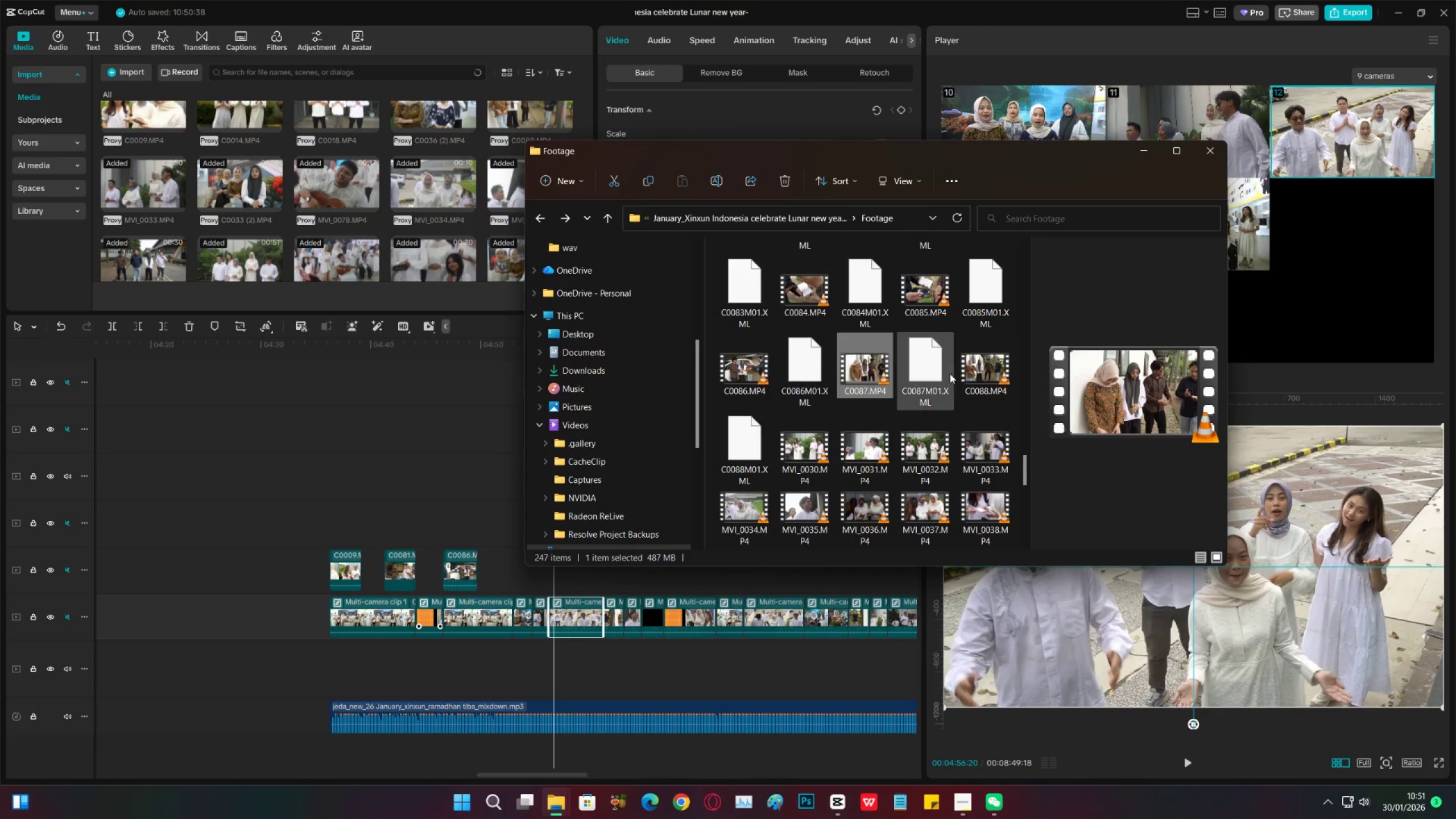 
double_click([987, 365])
 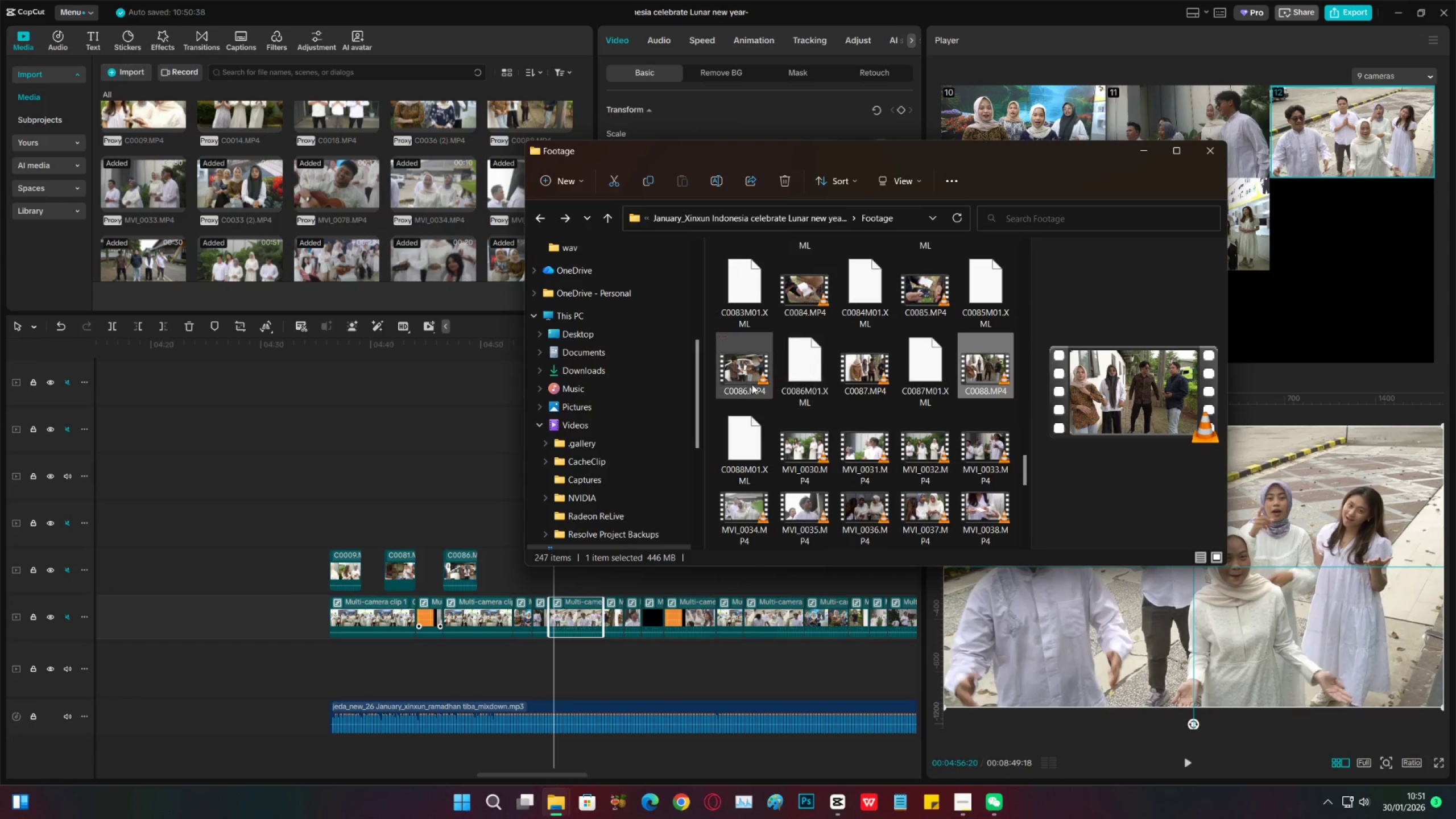 
left_click([746, 382])
 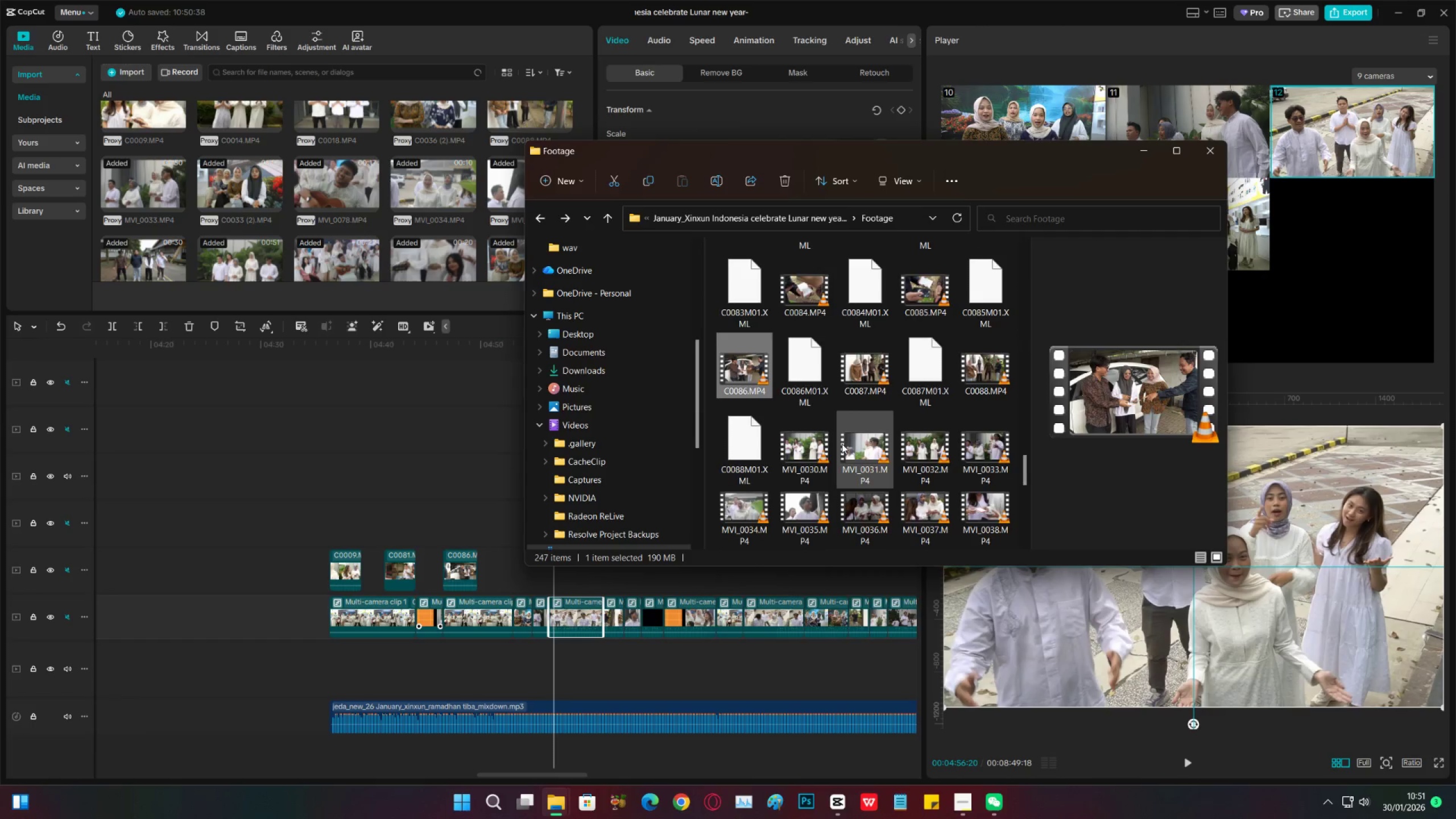 
scroll: coordinate [842, 444], scroll_direction: down, amount: 4.0
 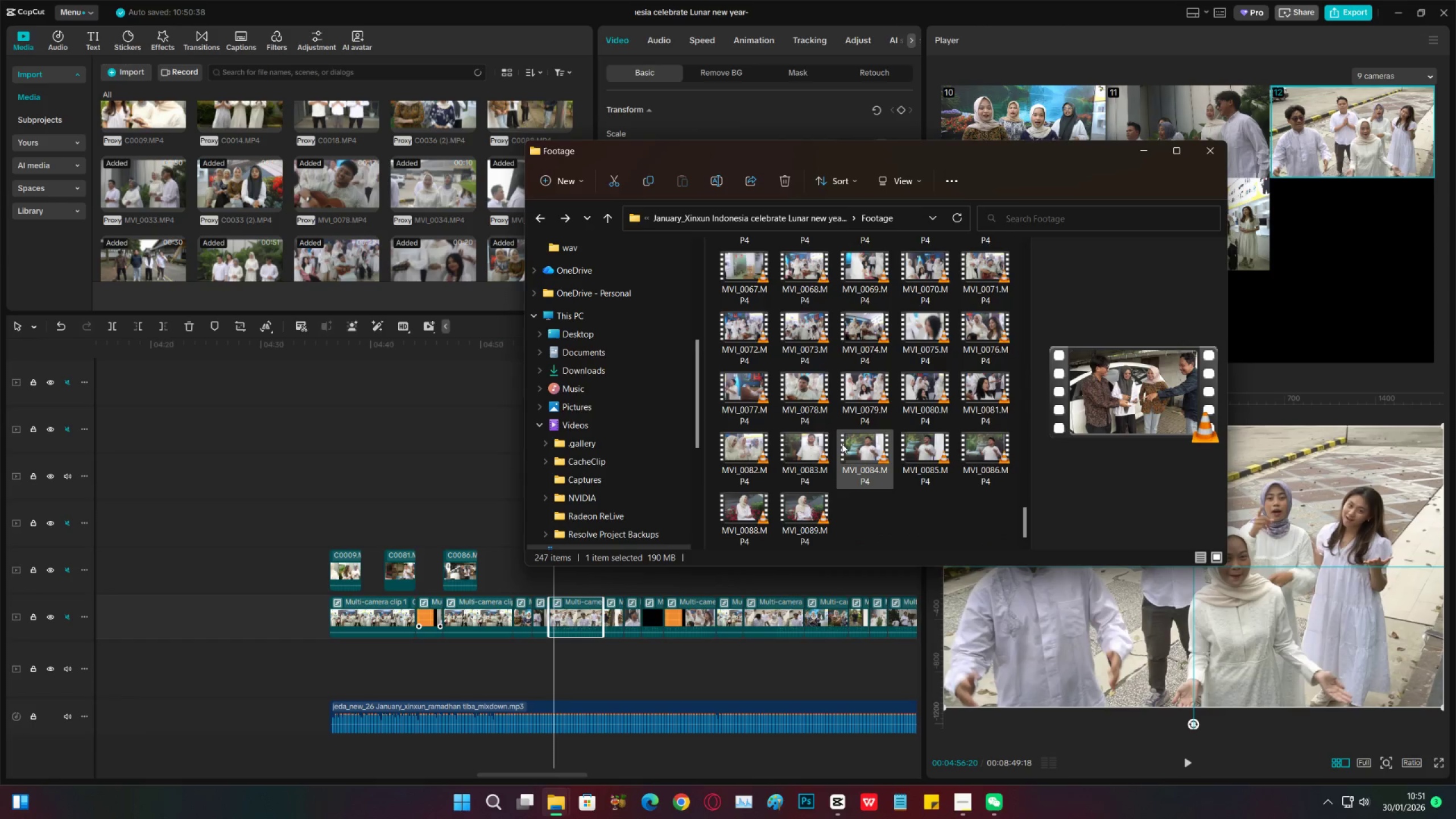 
scroll: coordinate [840, 435], scroll_direction: up, amount: 8.0
 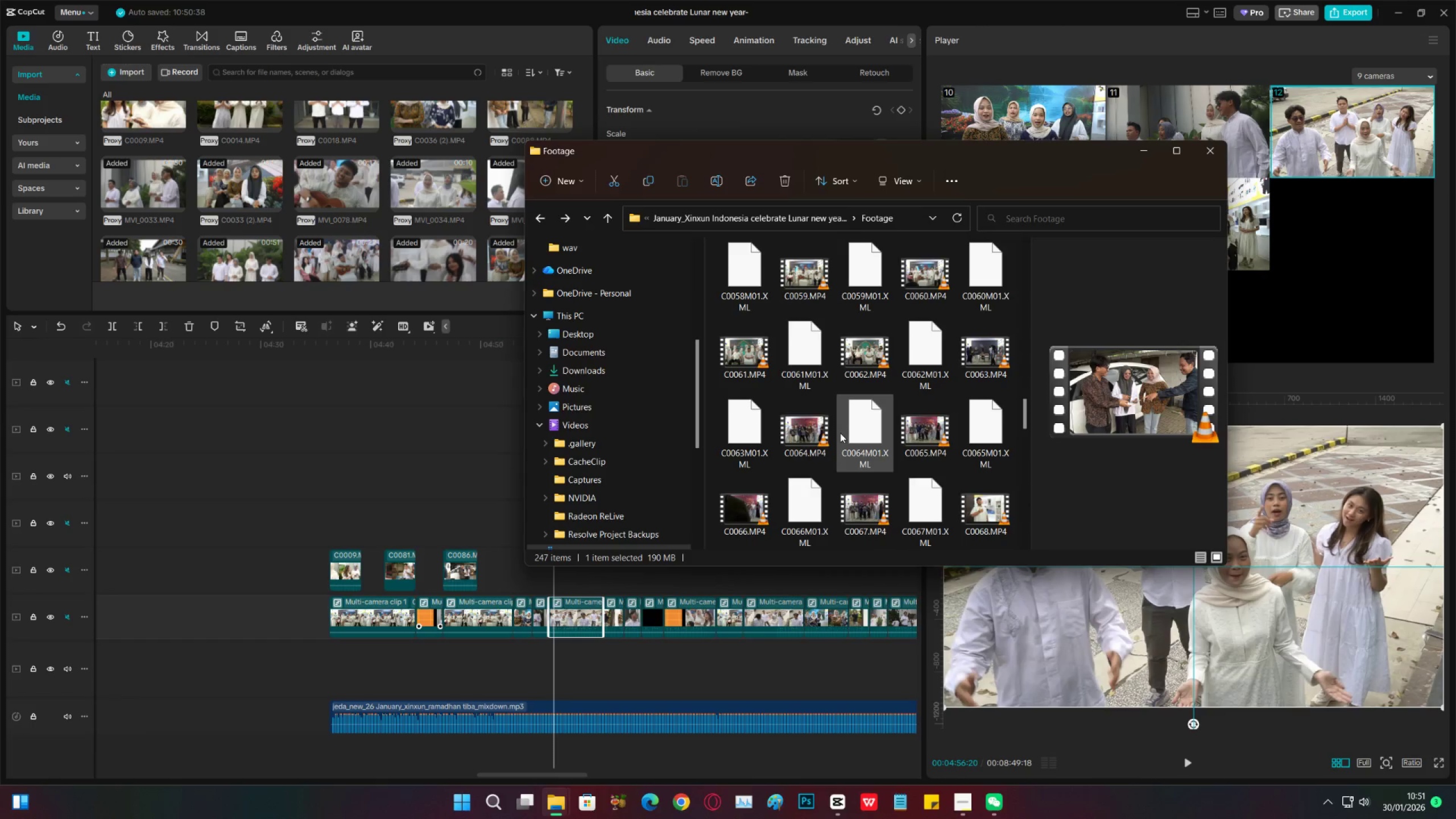 
scroll: coordinate [840, 433], scroll_direction: down, amount: 1.0
 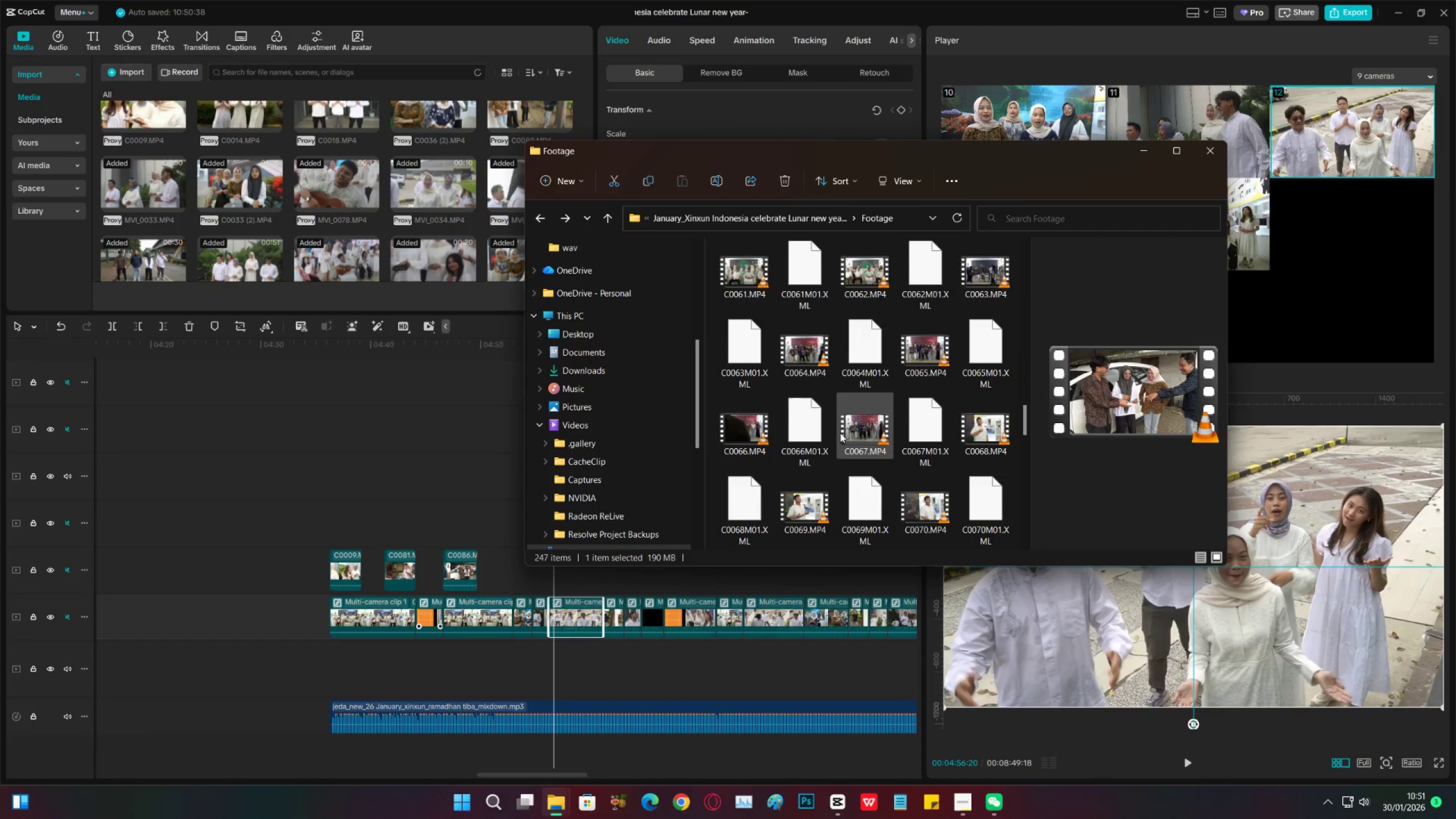 
scroll: coordinate [839, 433], scroll_direction: up, amount: 8.0
 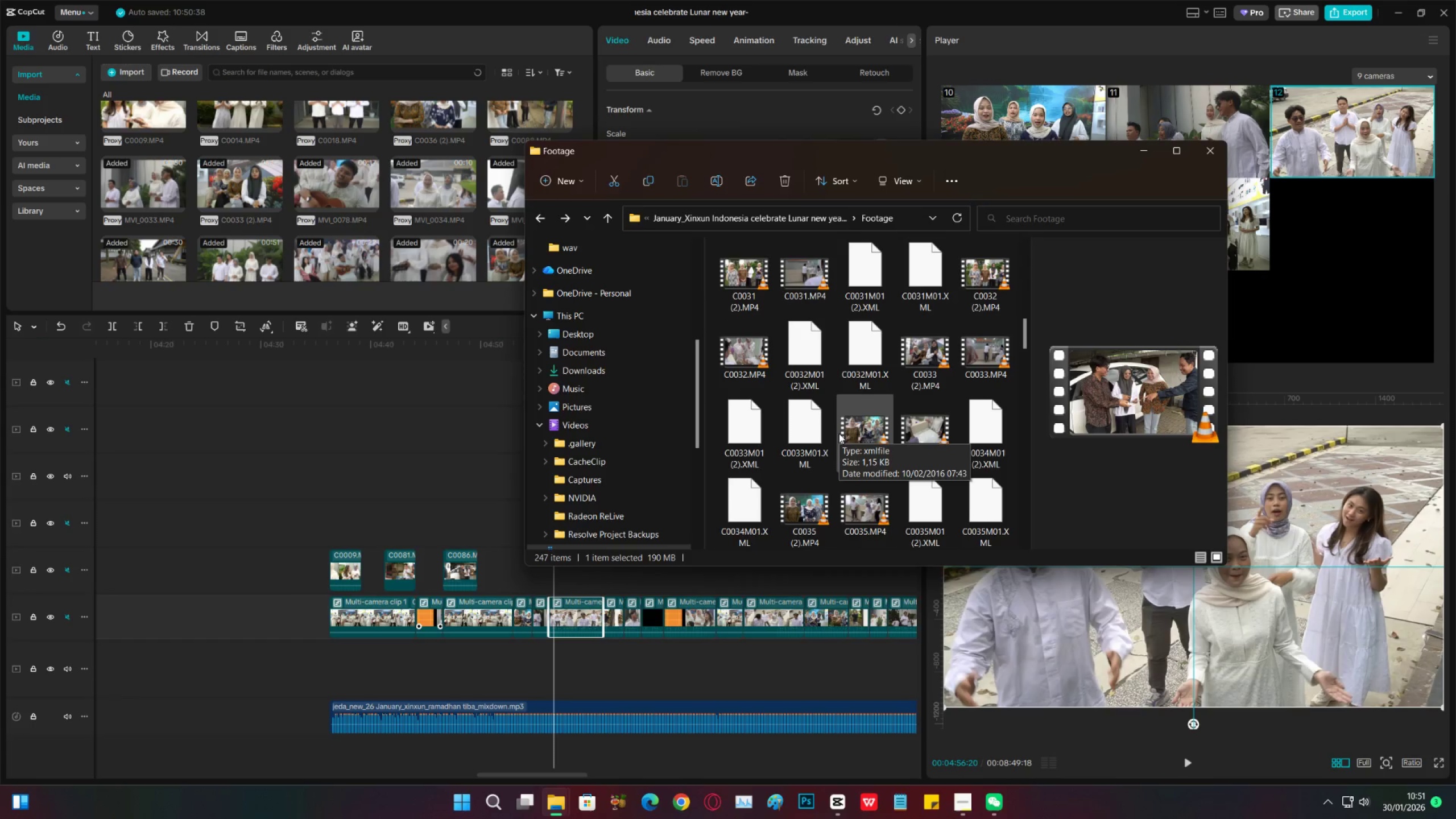 
left_click([755, 285])
 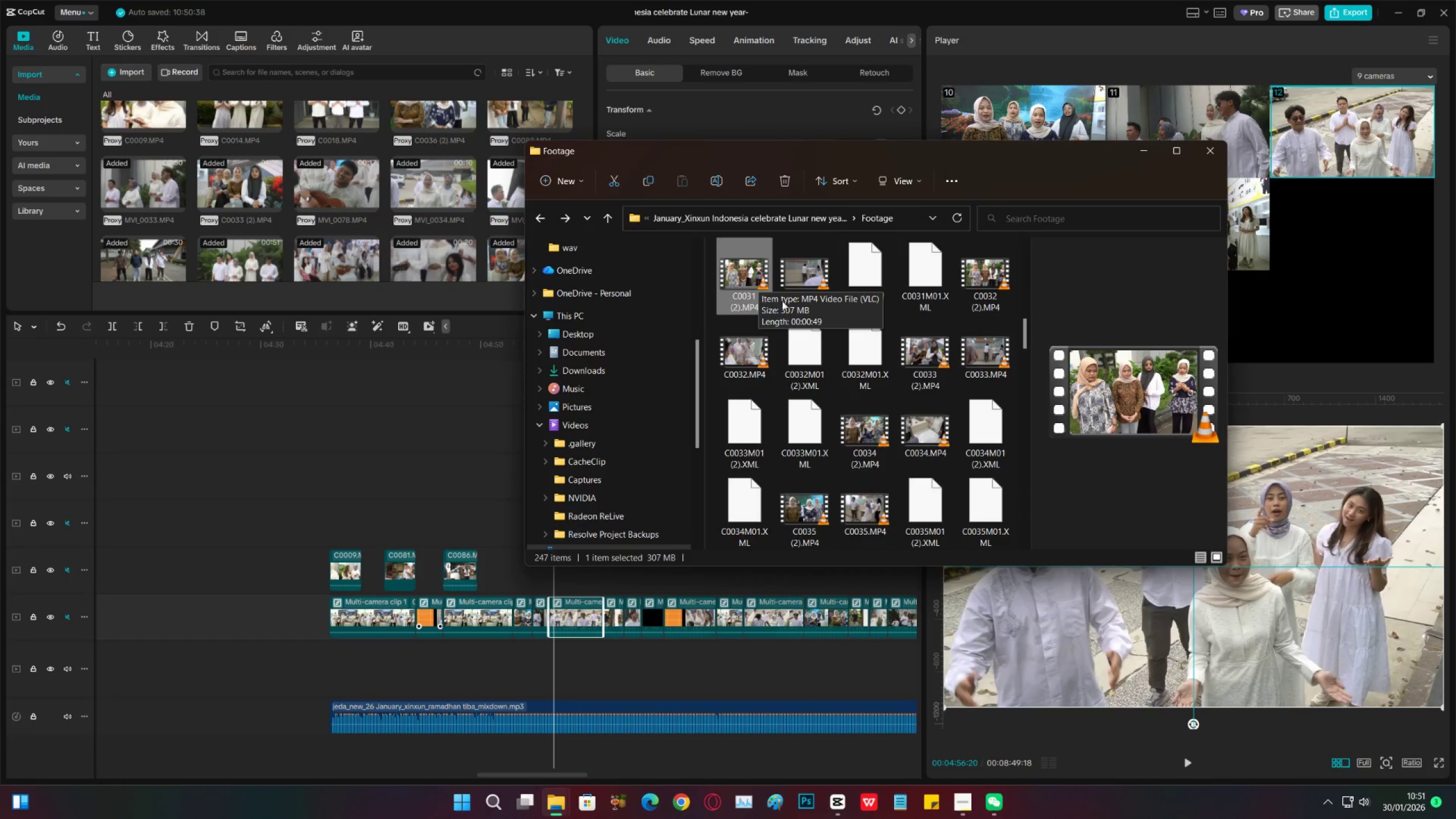 
left_click([976, 287])
 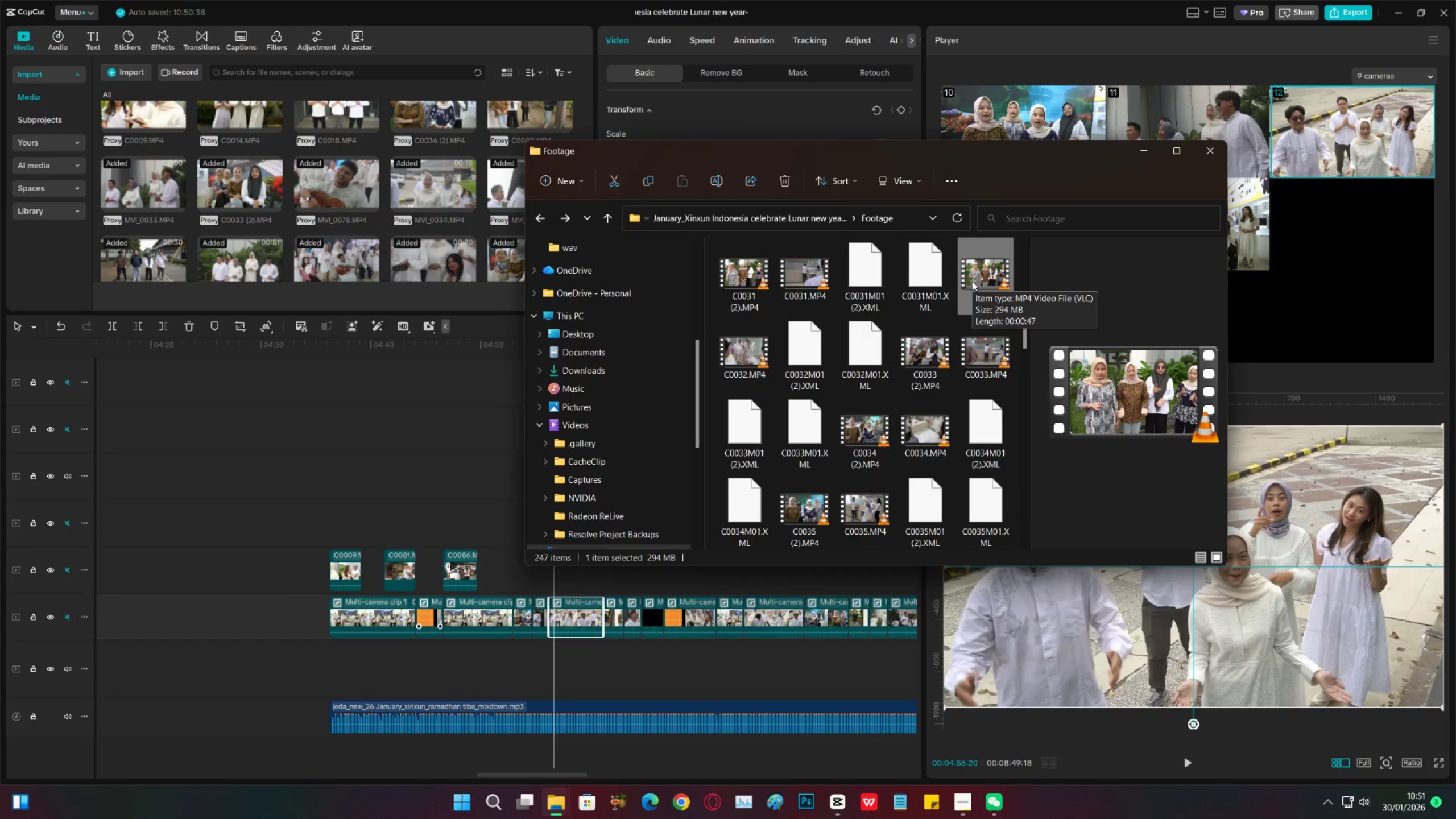 
left_click_drag(start_coordinate=[973, 280], to_coordinate=[700, 664])
 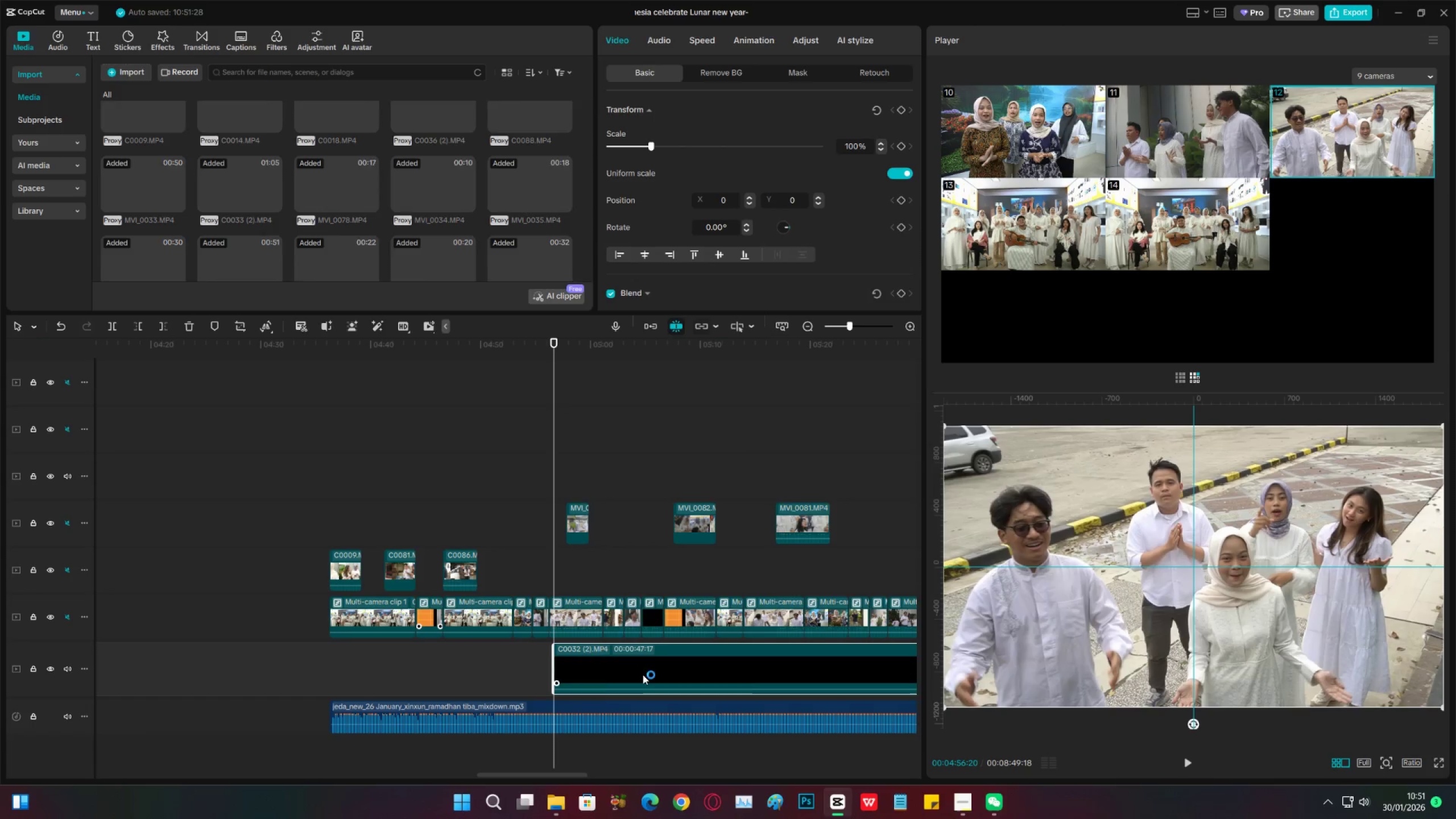 
left_click_drag(start_coordinate=[655, 668], to_coordinate=[281, 475])
 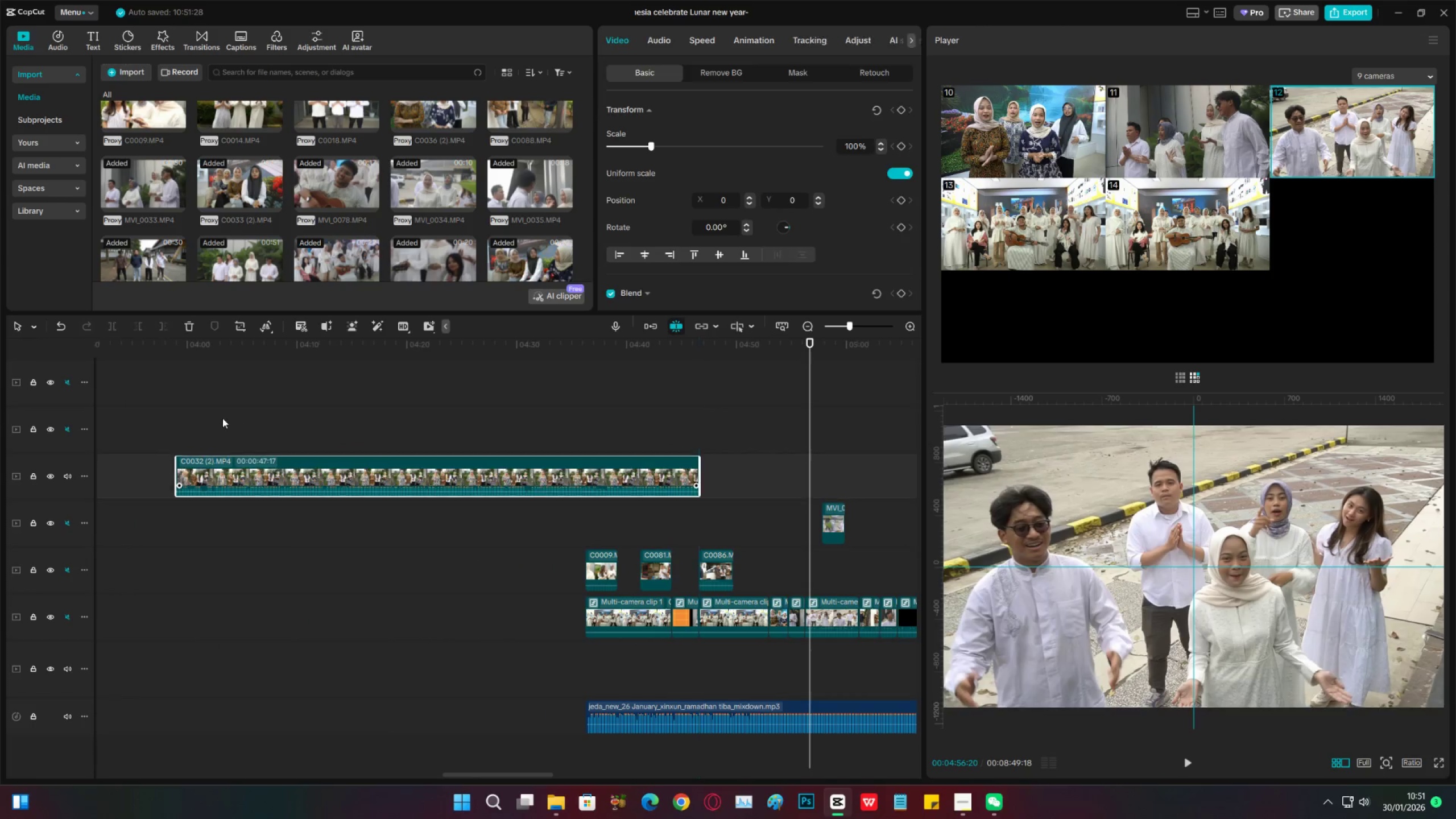 
left_click([222, 418])
 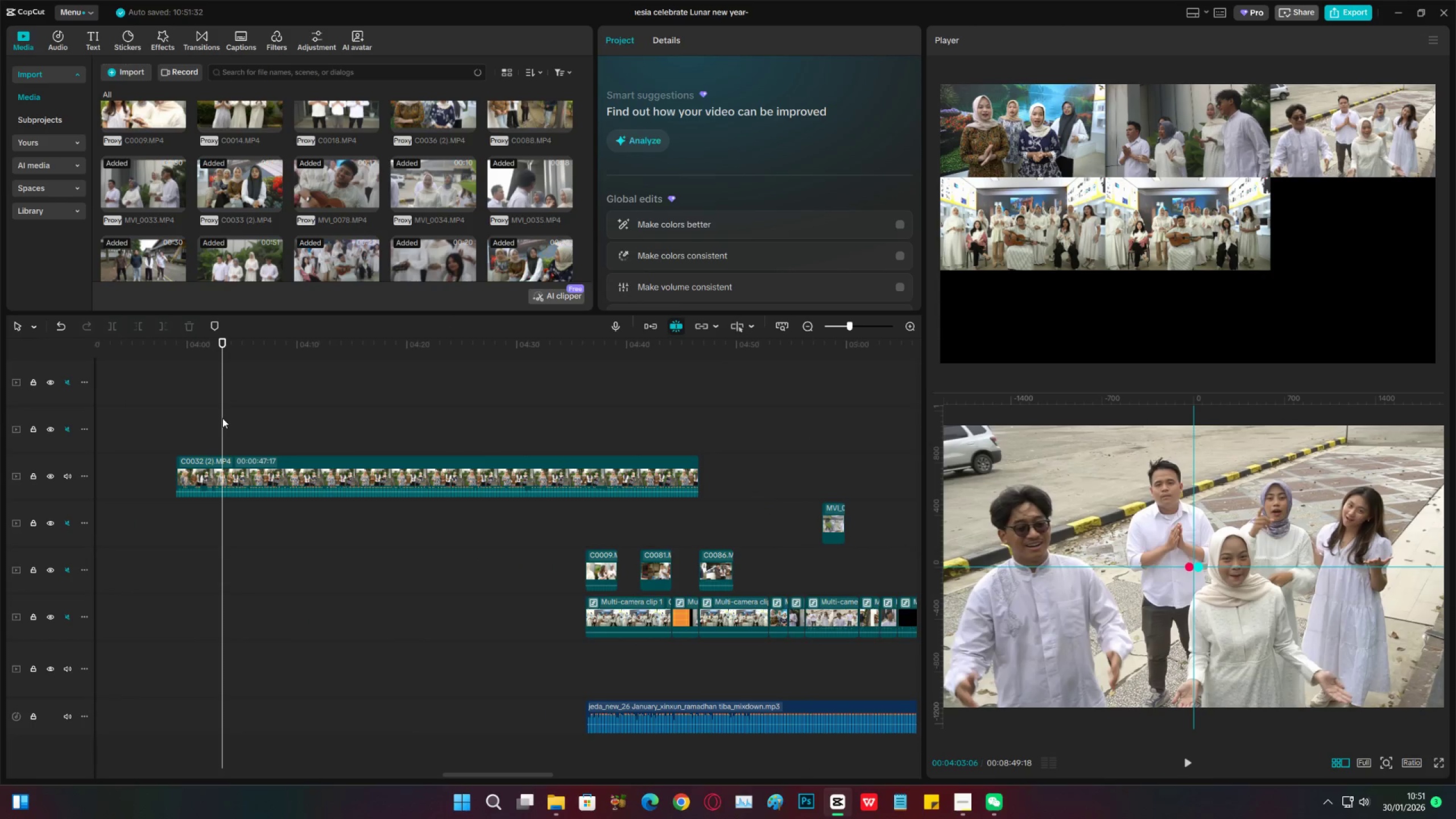 
left_click_drag(start_coordinate=[222, 418], to_coordinate=[797, 451])
 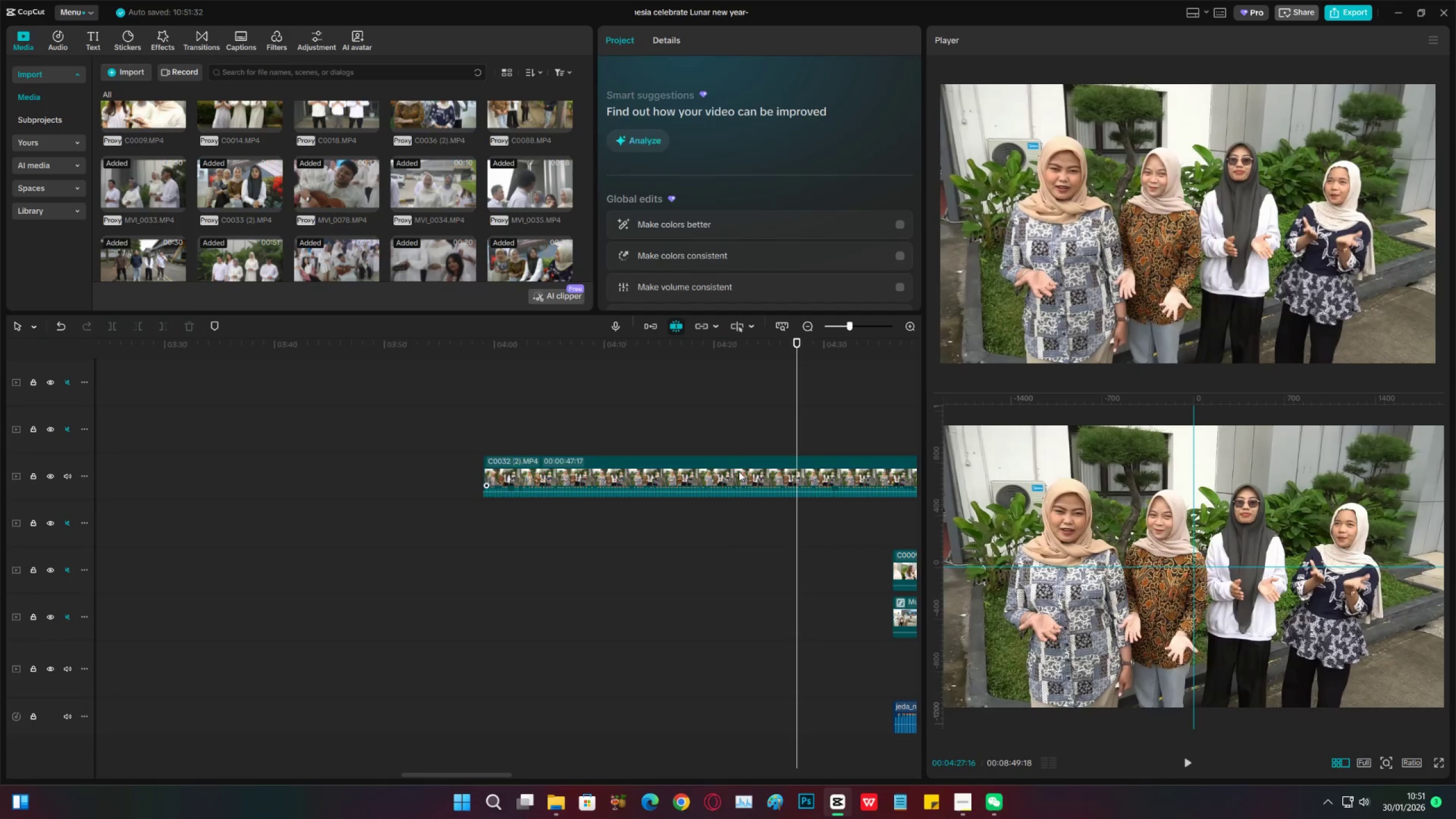 
left_click_drag(start_coordinate=[744, 471], to_coordinate=[489, 471])
 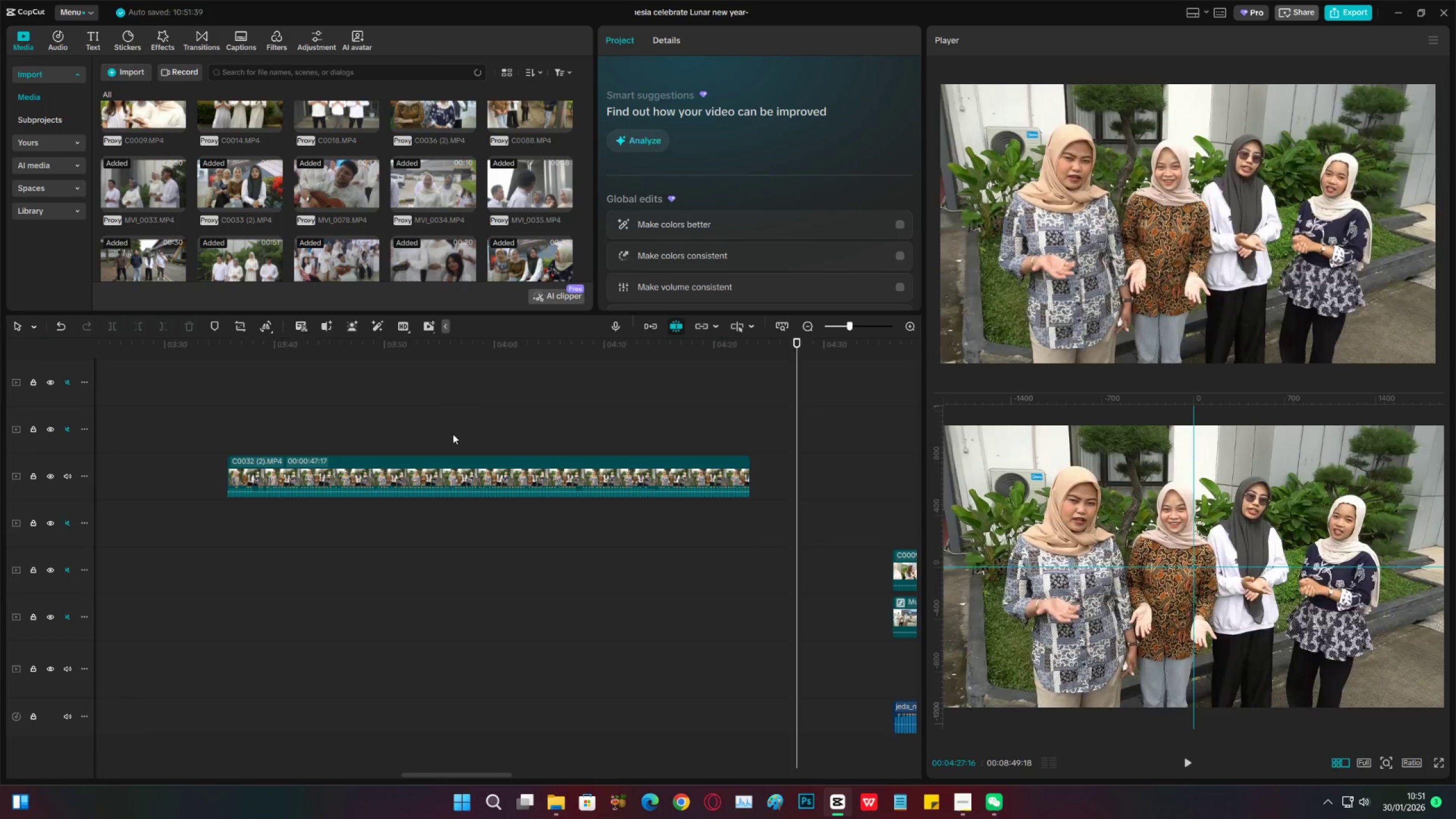 
left_click([453, 434])
 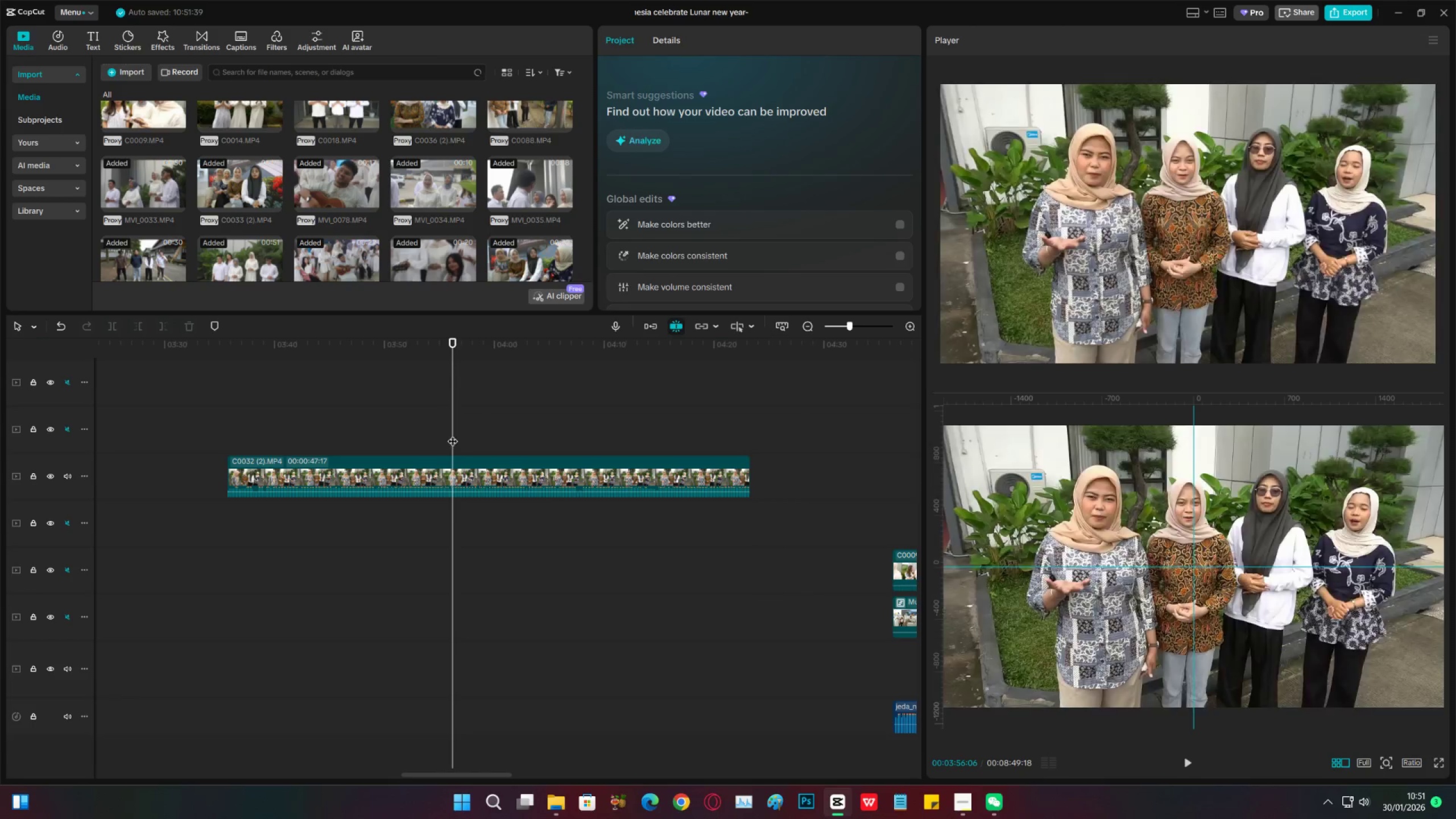 
key(Space)
 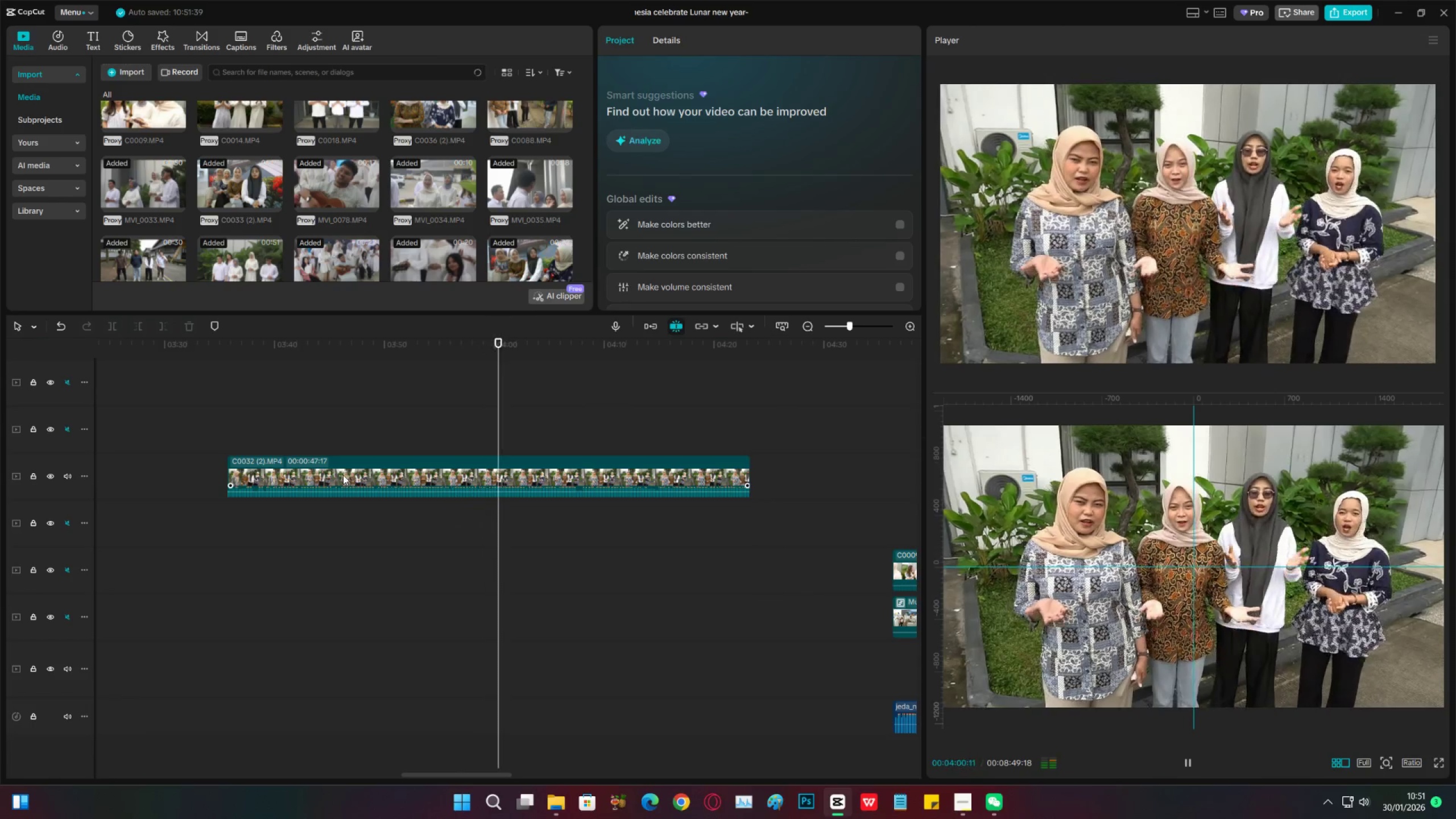 
wait(9.16)
 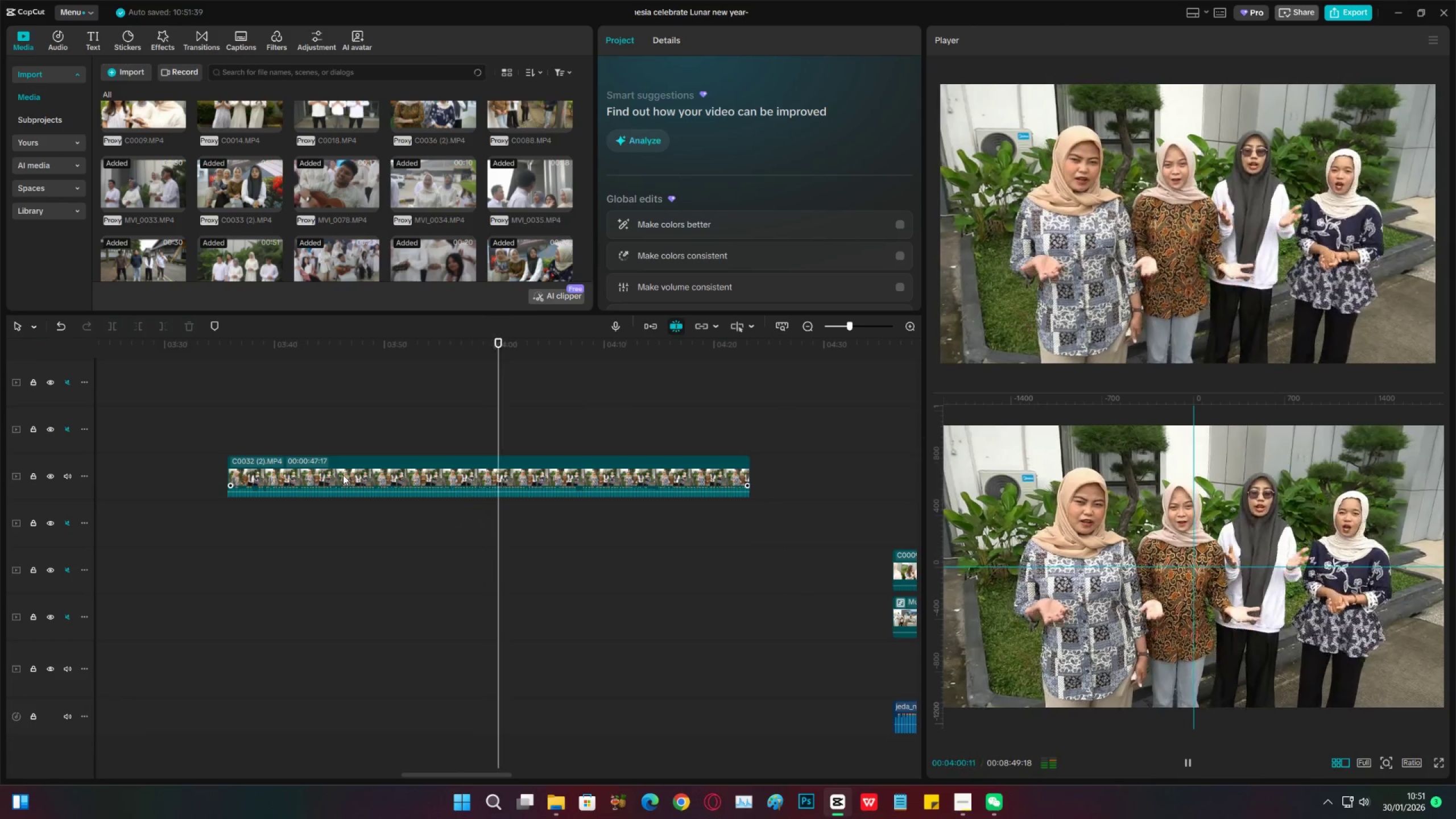 
left_click([587, 473])
 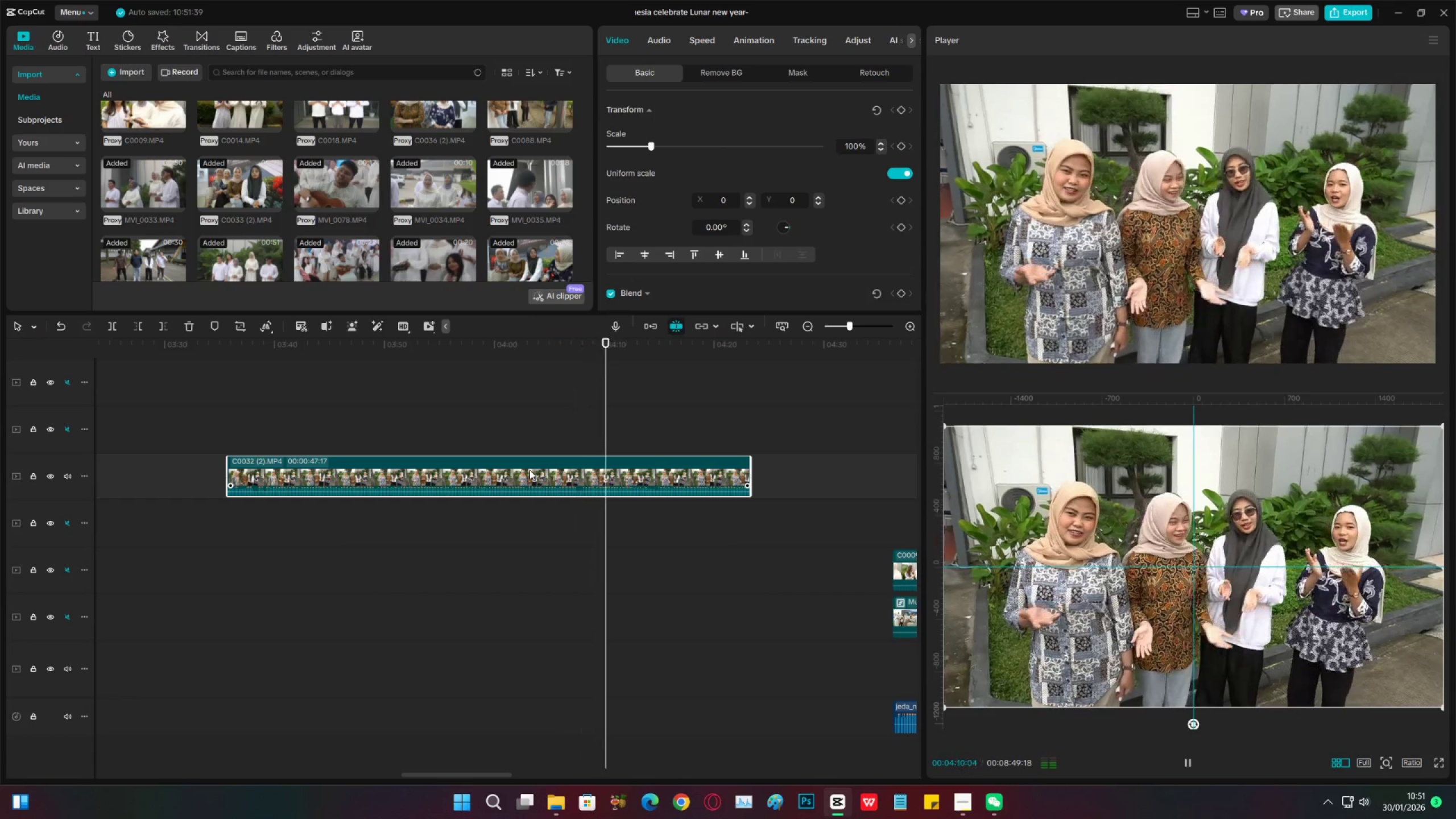 
wait(6.38)
 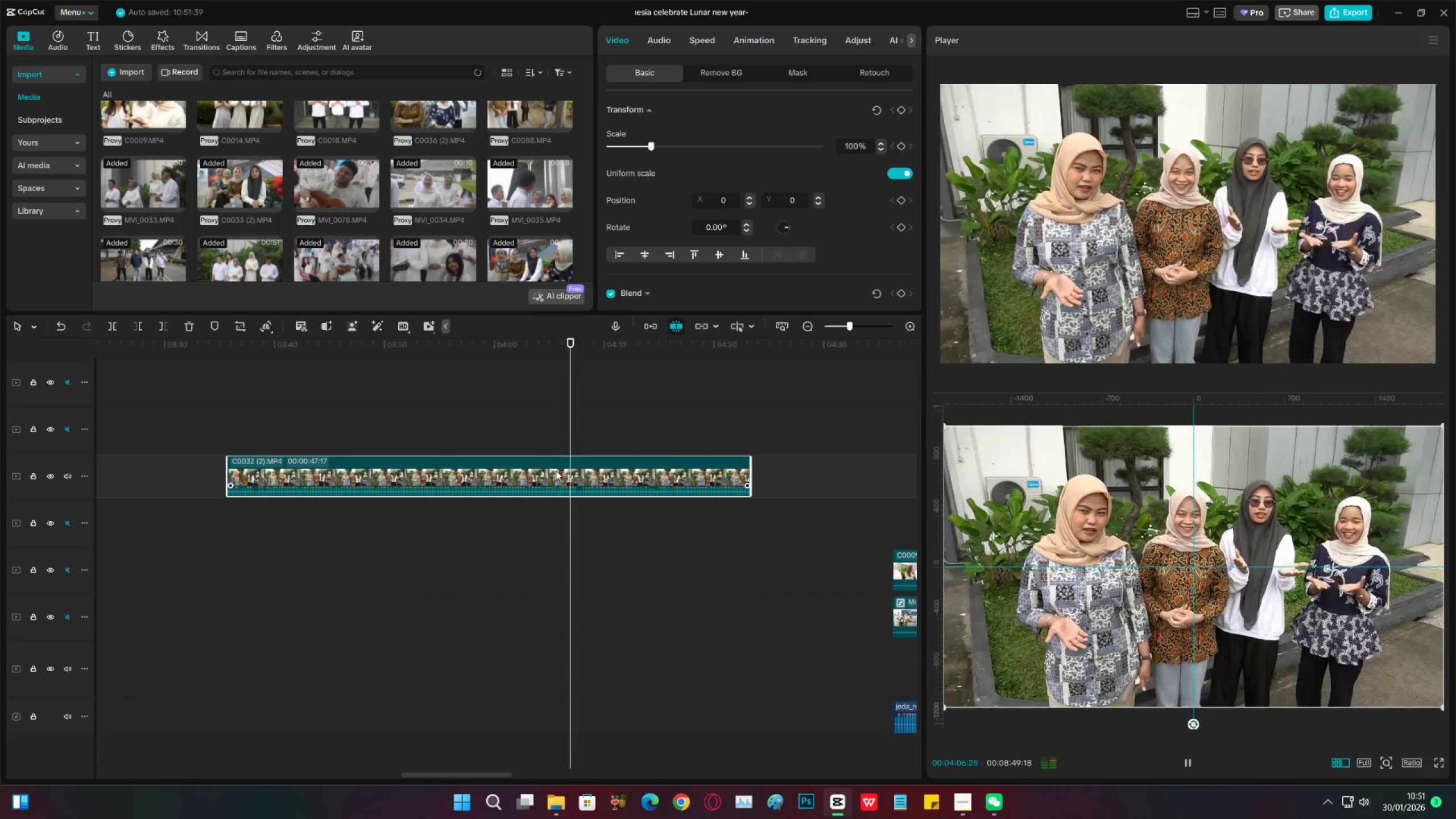 
key(Space)
 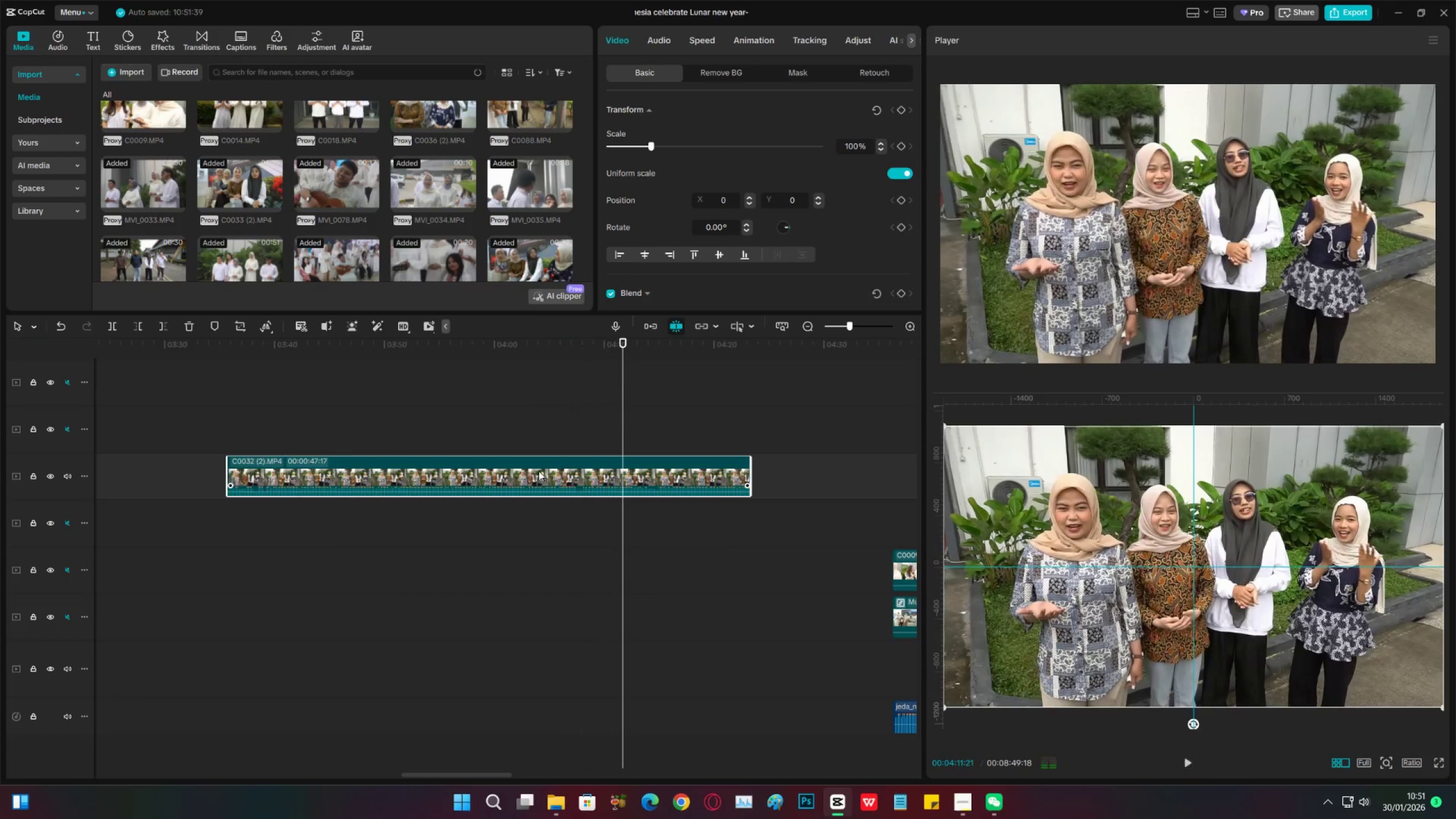 
left_click_drag(start_coordinate=[526, 471], to_coordinate=[530, 473])
 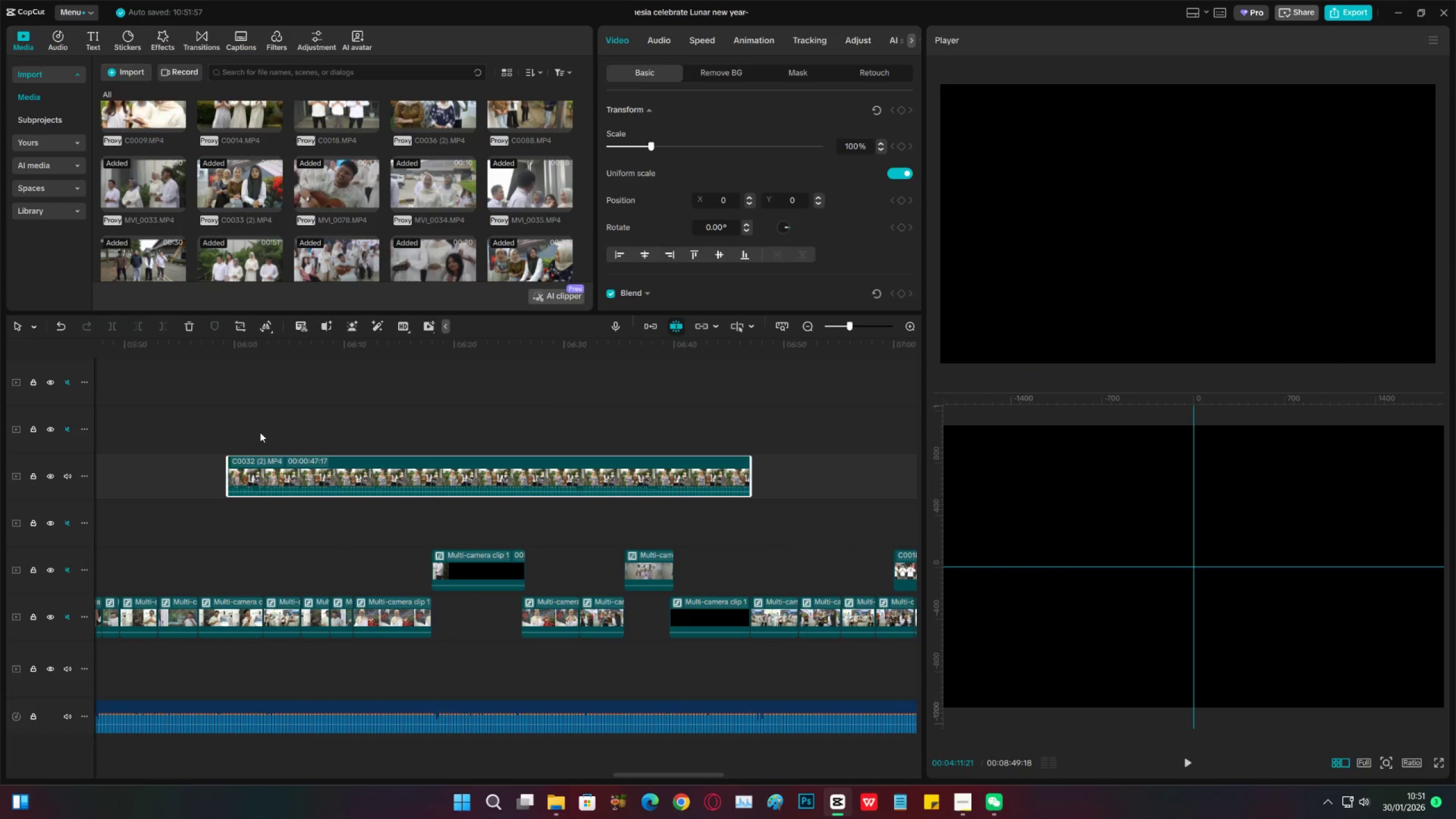 
left_click([260, 432])
 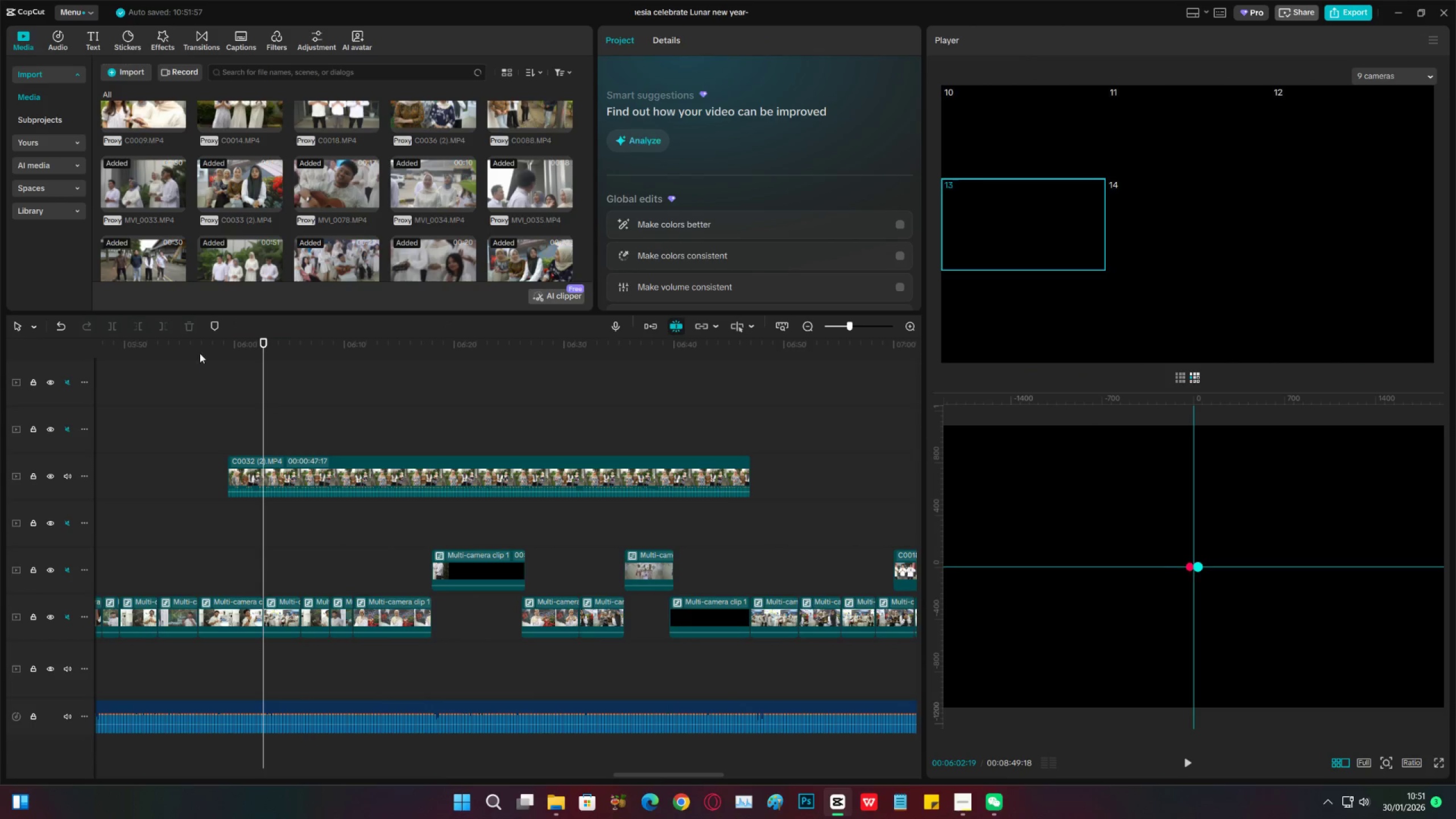 
left_click_drag(start_coordinate=[198, 349], to_coordinate=[333, 428])
 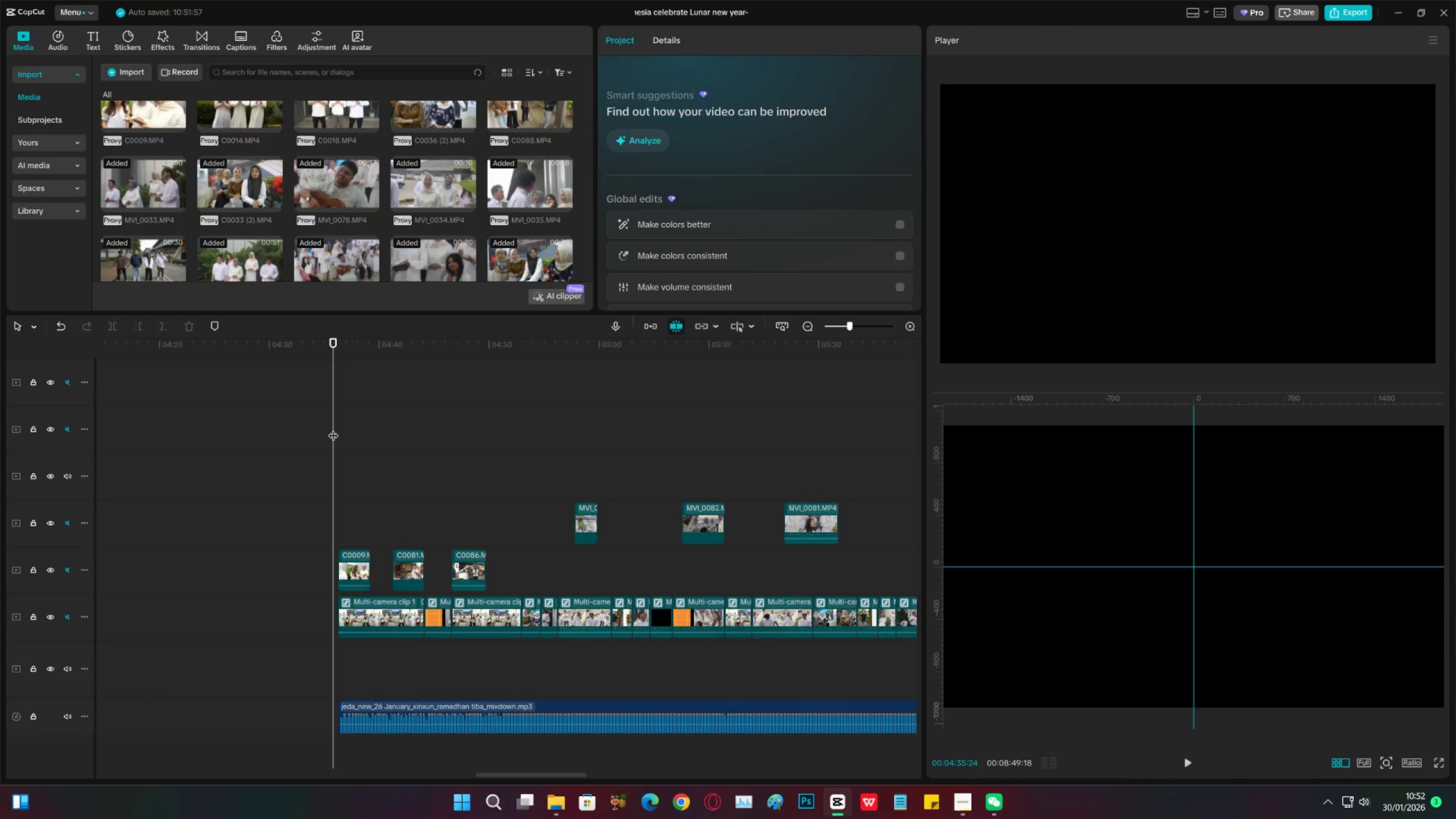 
key(Space)
 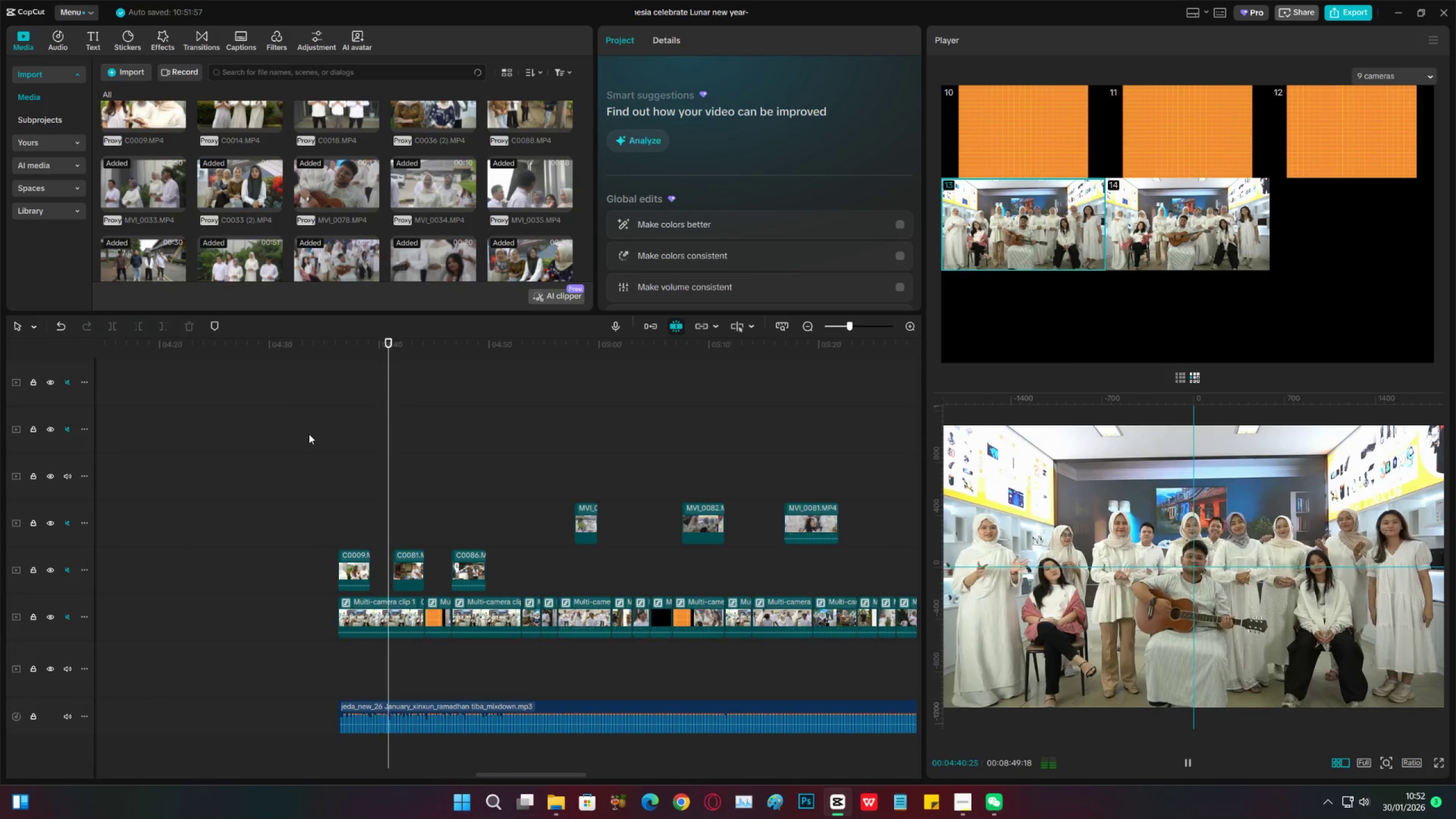 
wait(10.05)
 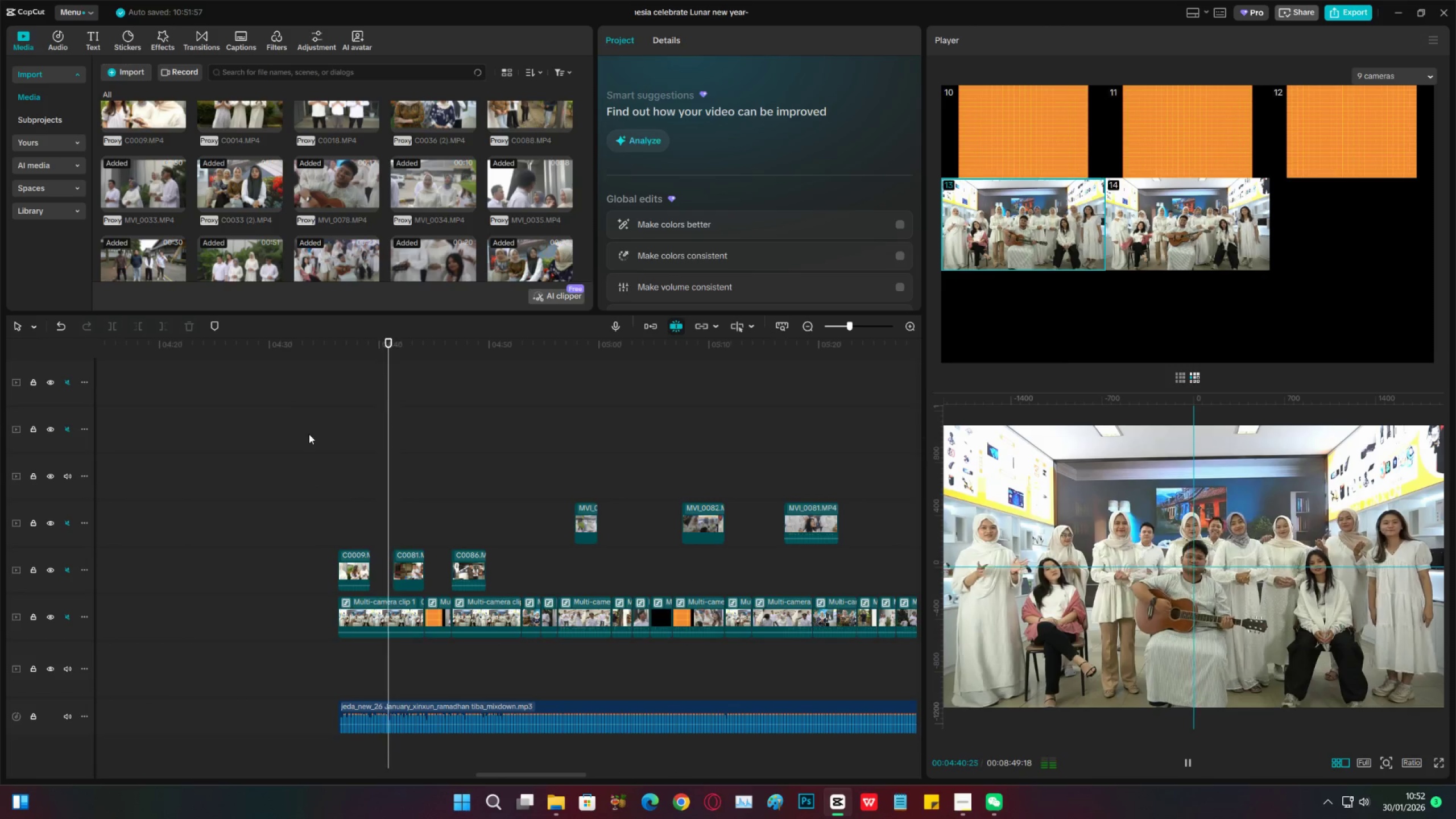 
key(Space)
 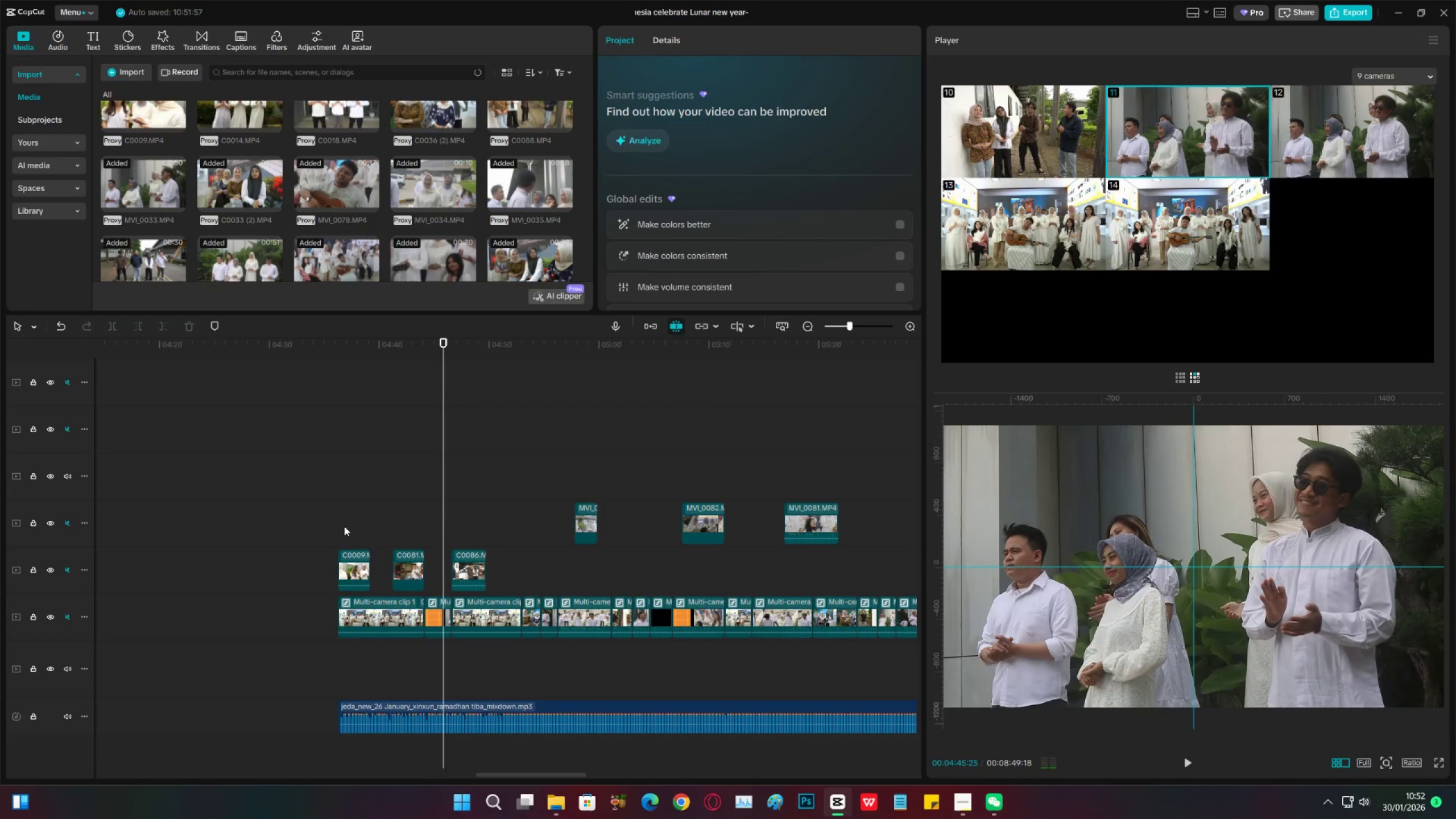 
left_click([344, 526])
 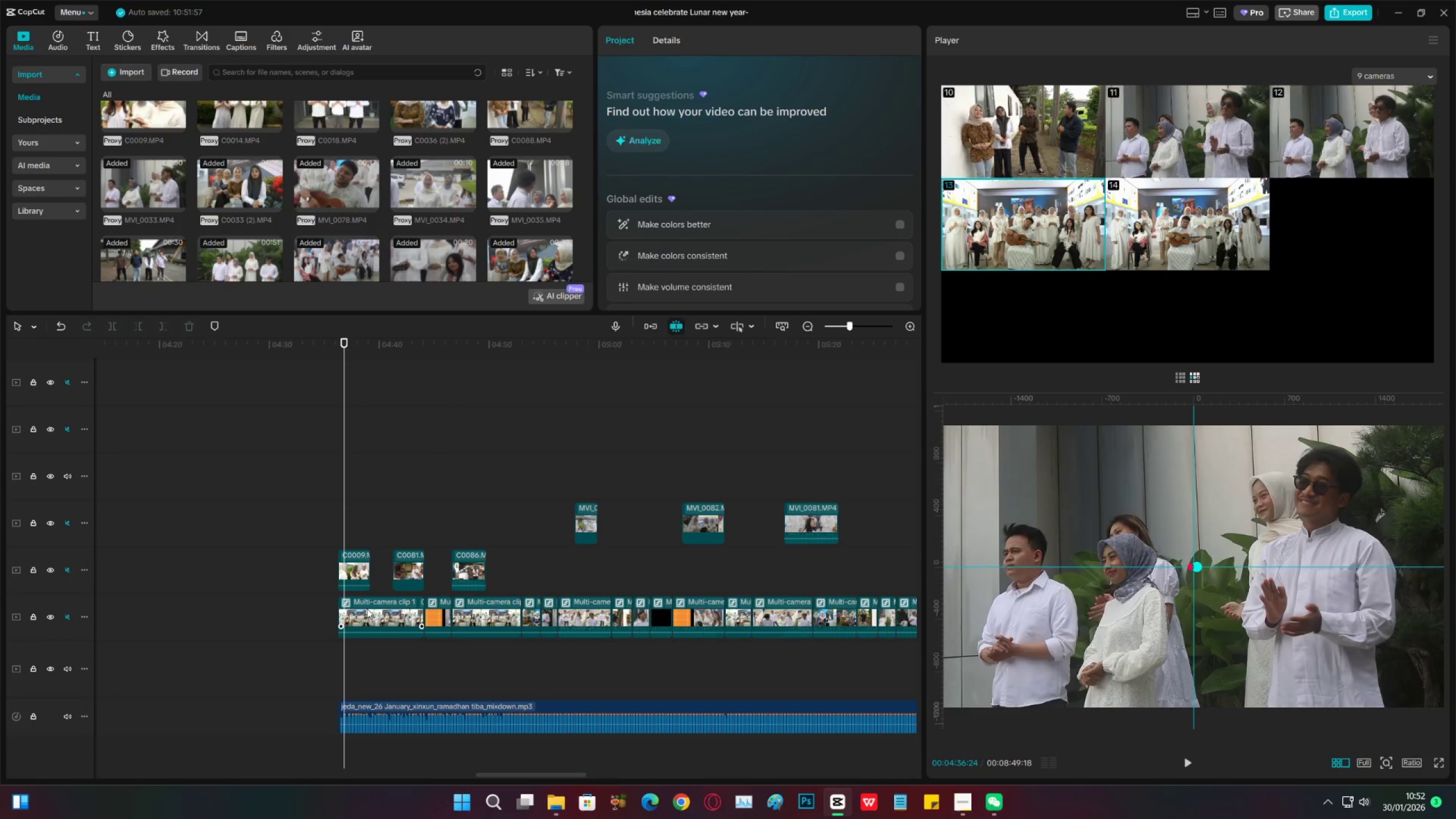 
left_click([367, 610])
 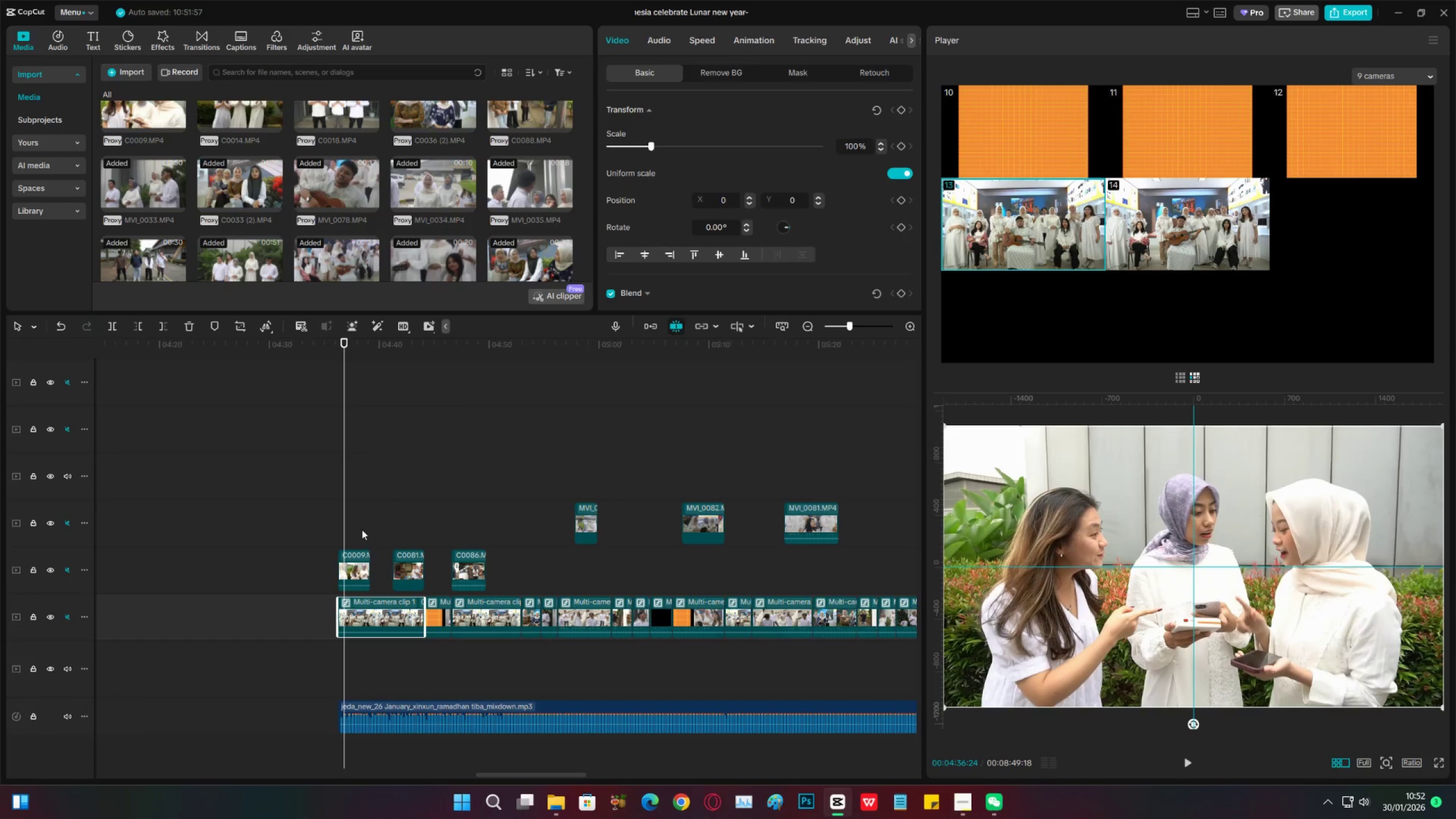 
left_click([362, 528])
 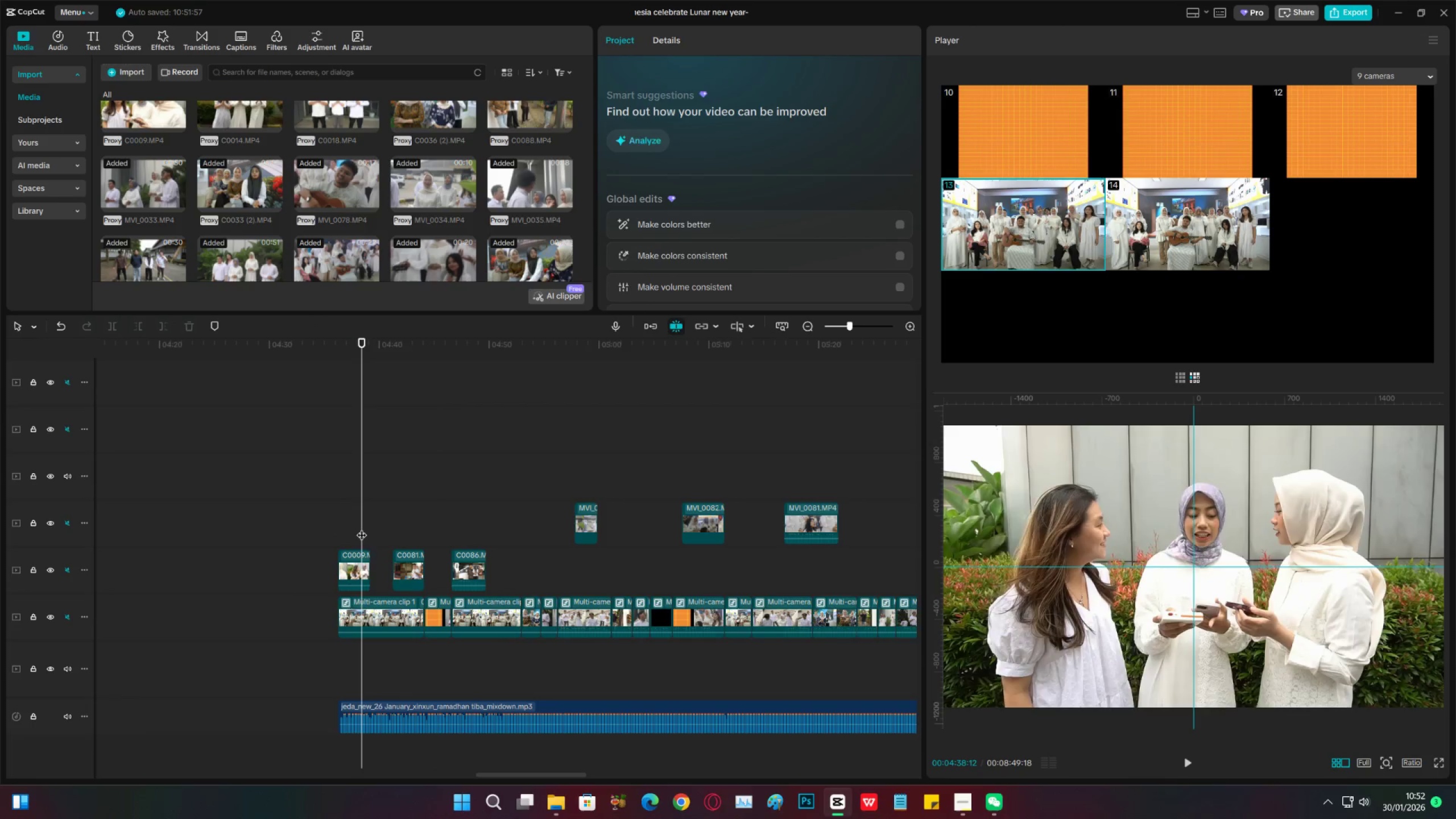 
left_click_drag(start_coordinate=[362, 528], to_coordinate=[371, 533])
 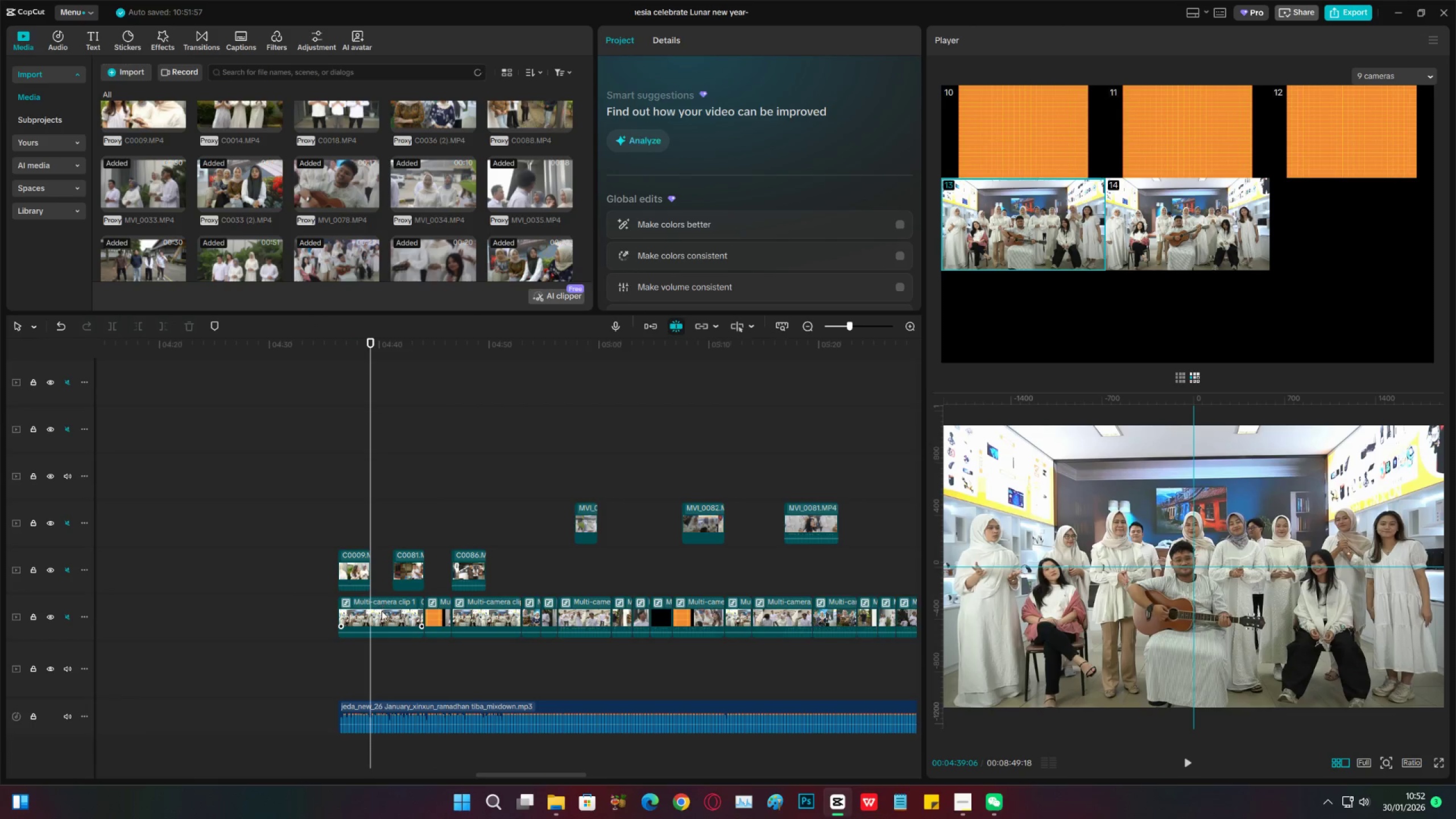 
left_click([382, 611])
 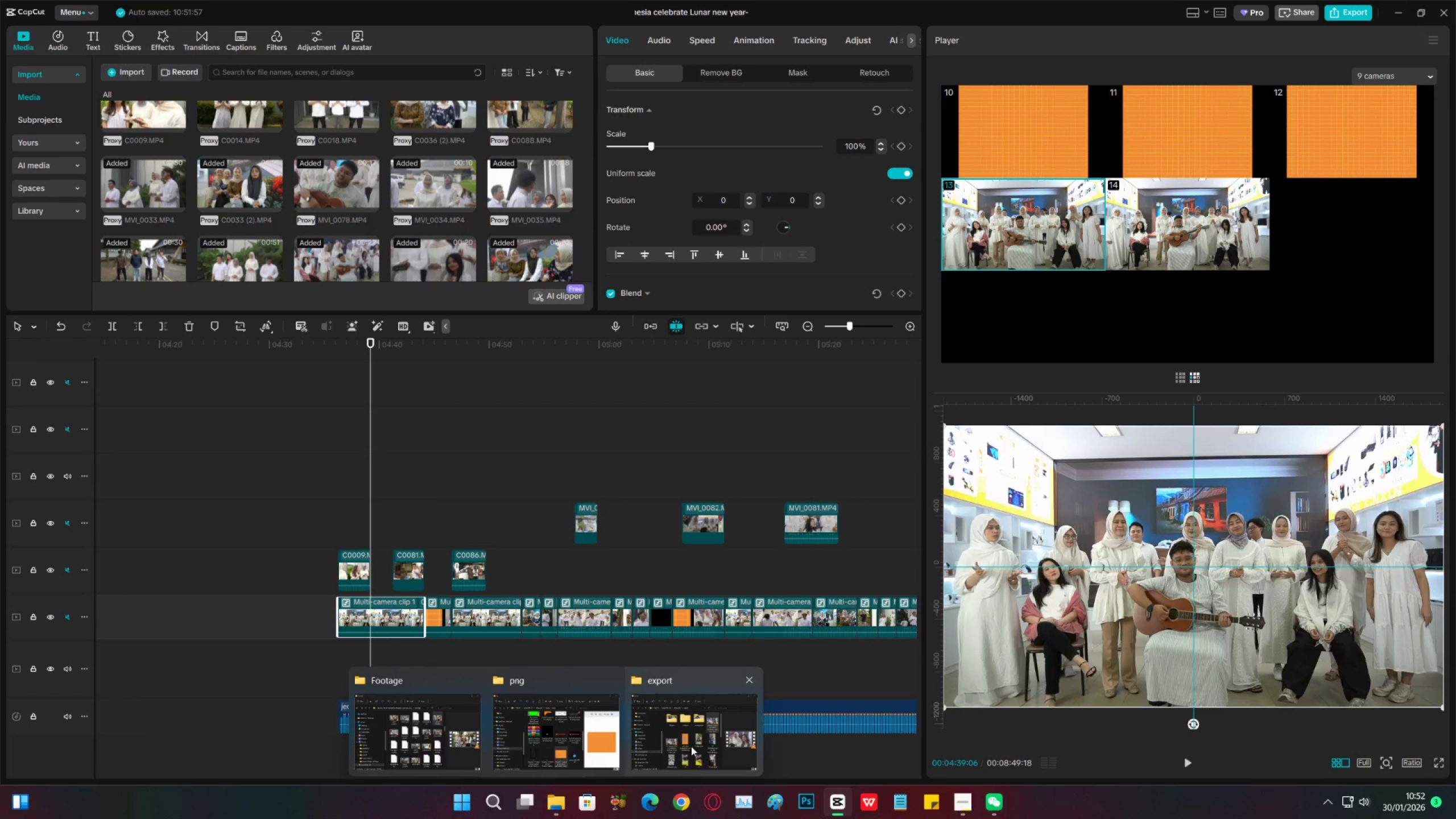 
left_click([431, 705])
 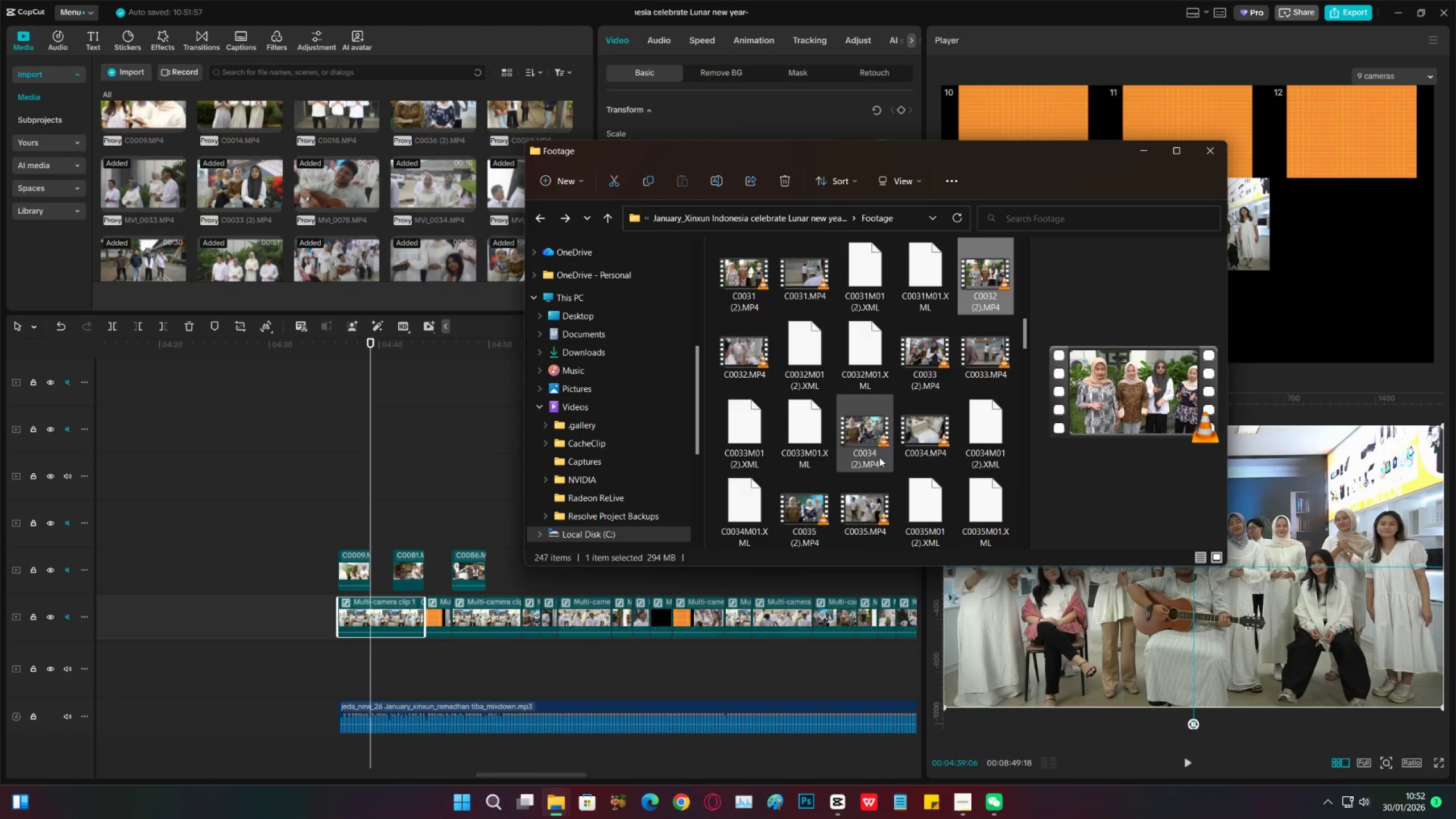 
left_click([872, 441])
 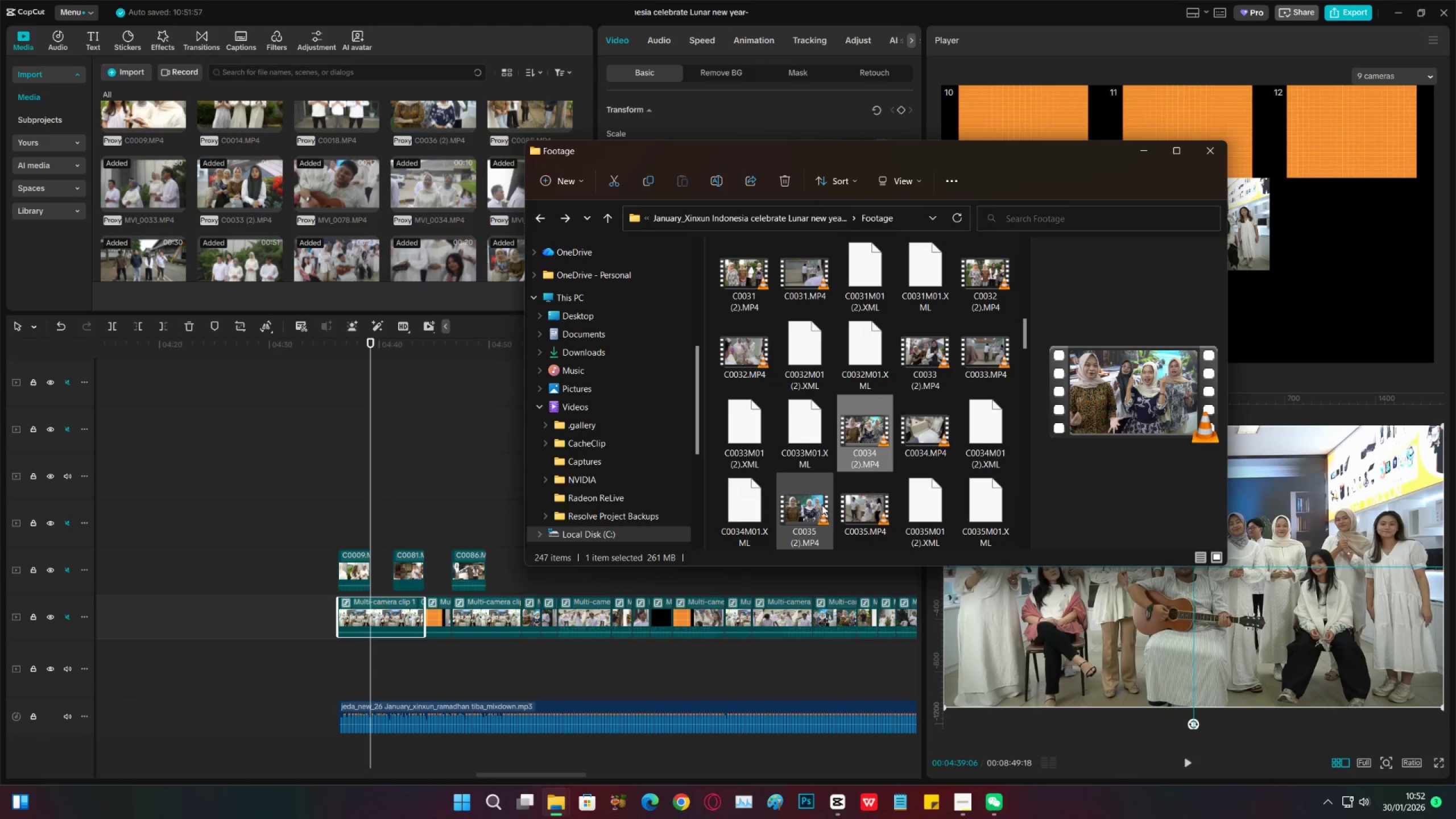 
scroll: coordinate [826, 506], scroll_direction: down, amount: 2.0
 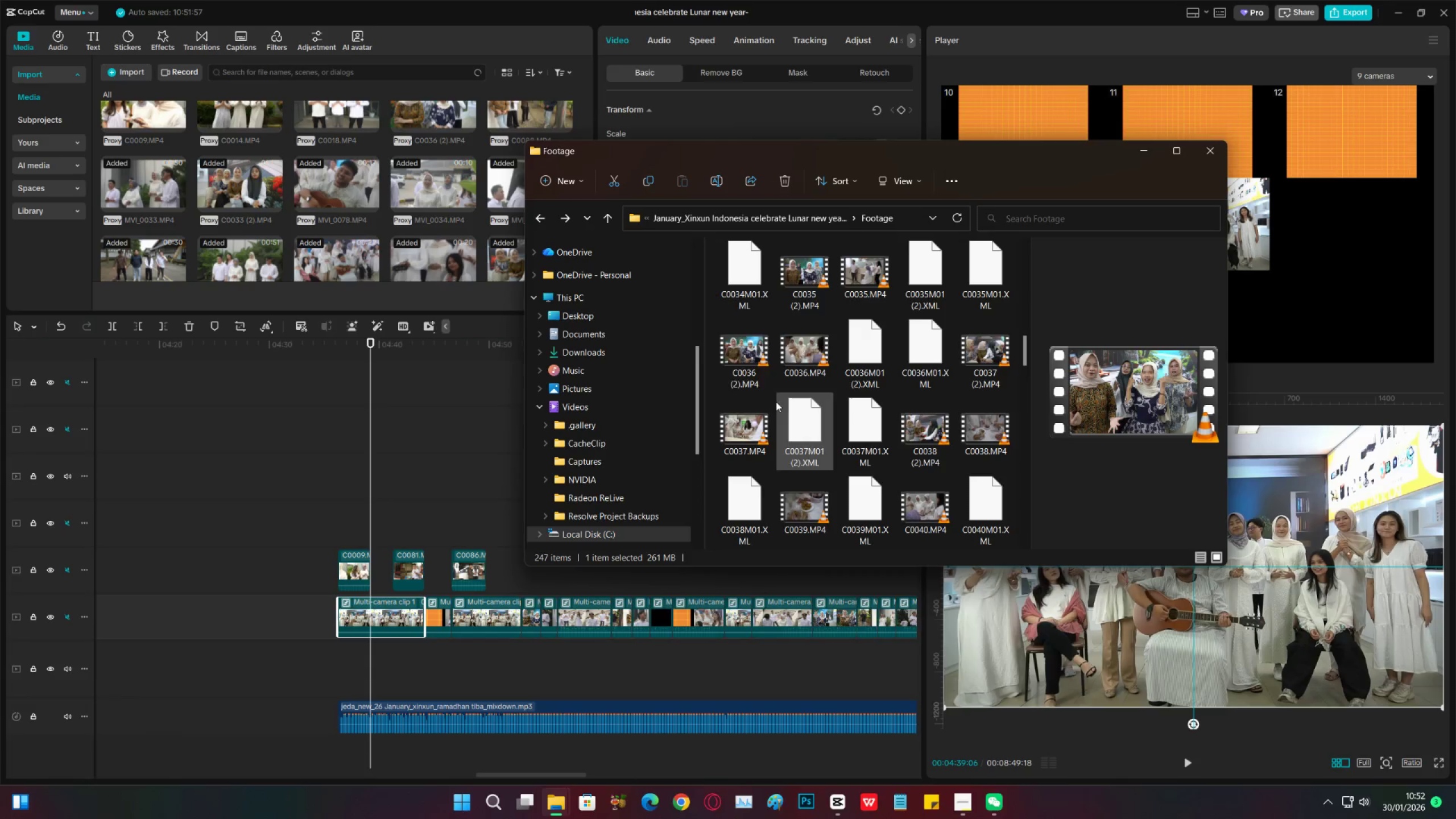 
left_click([758, 358])
 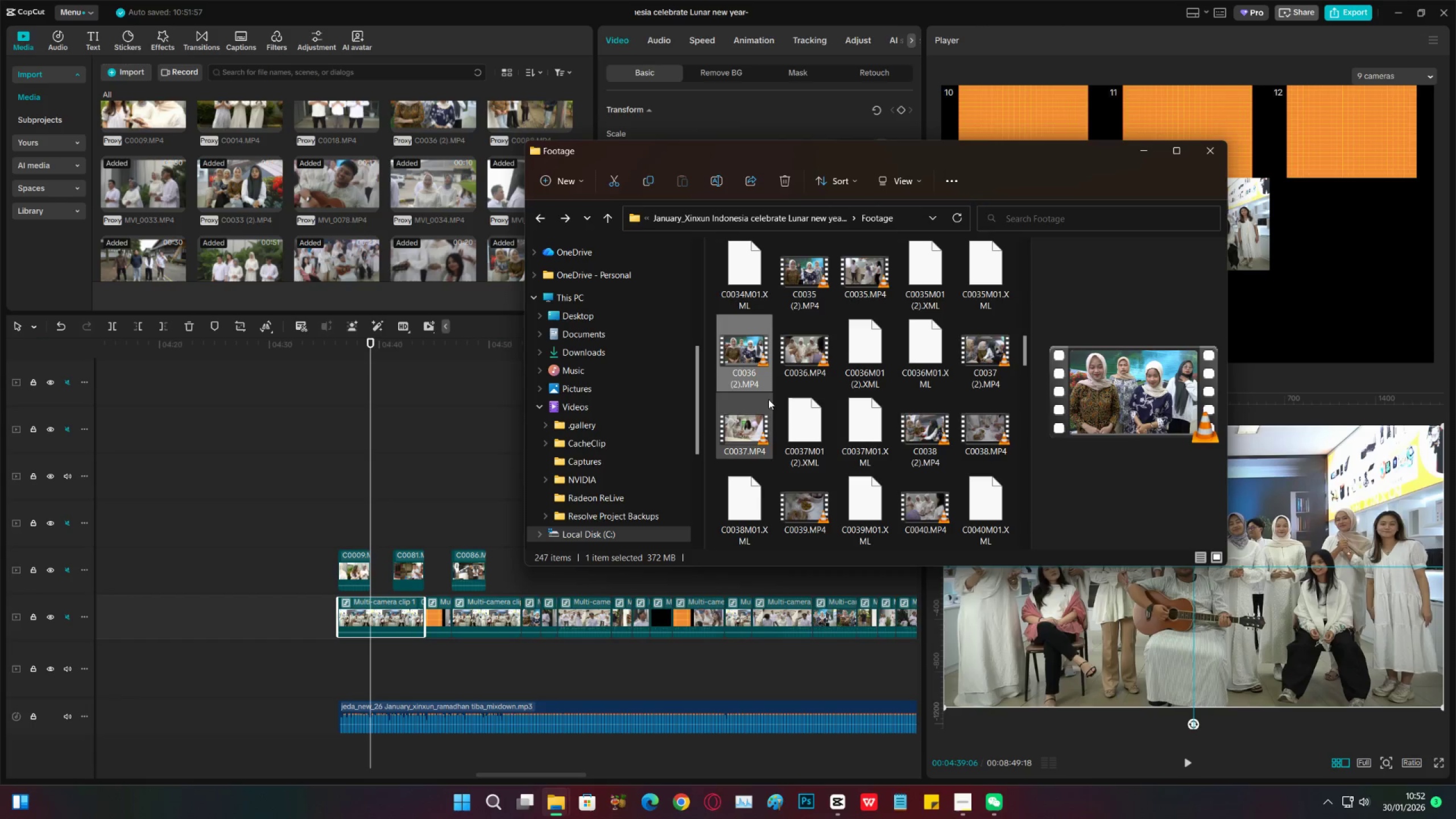 
mouse_move([737, 386])
 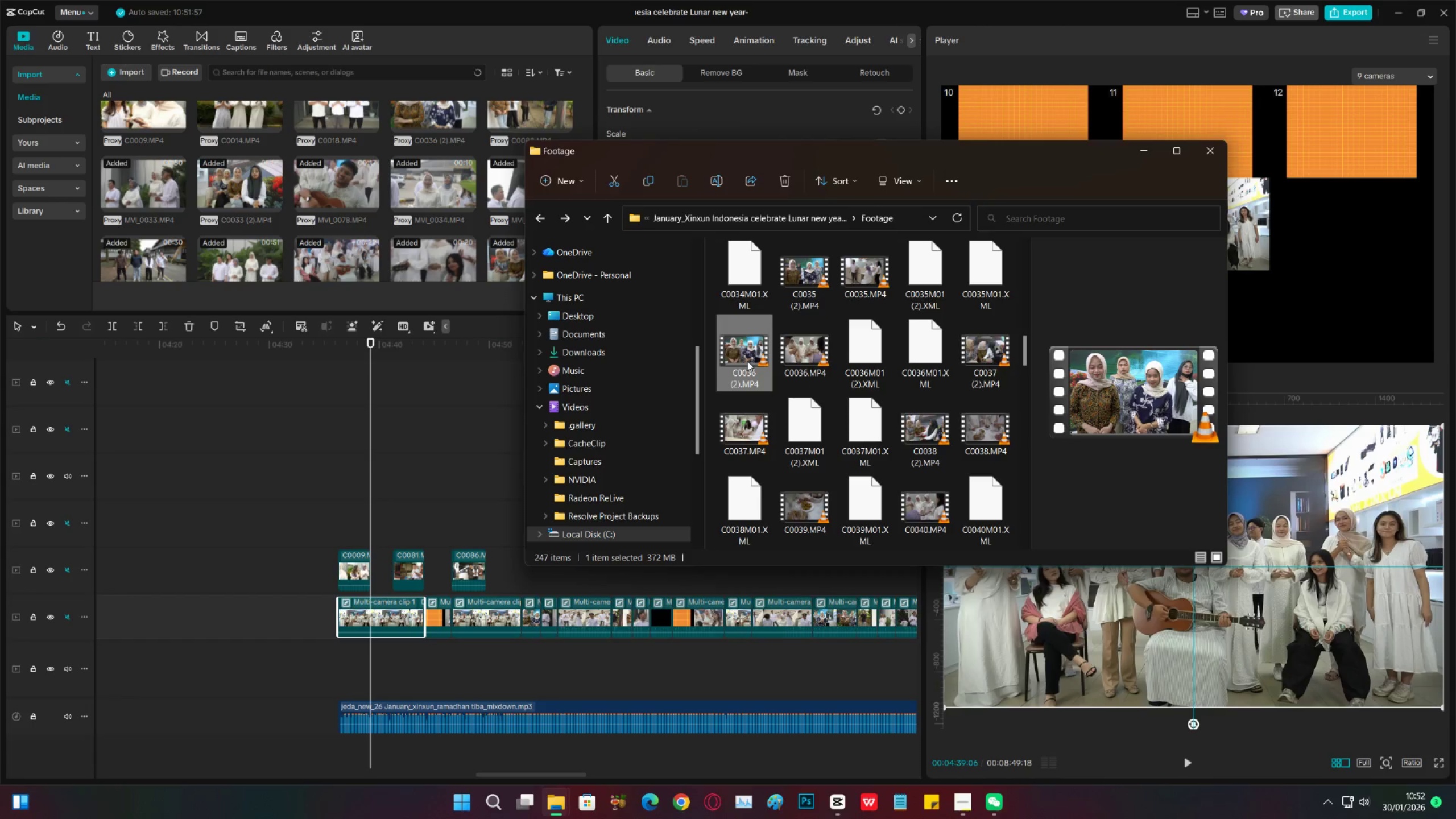 
double_click([747, 361])
 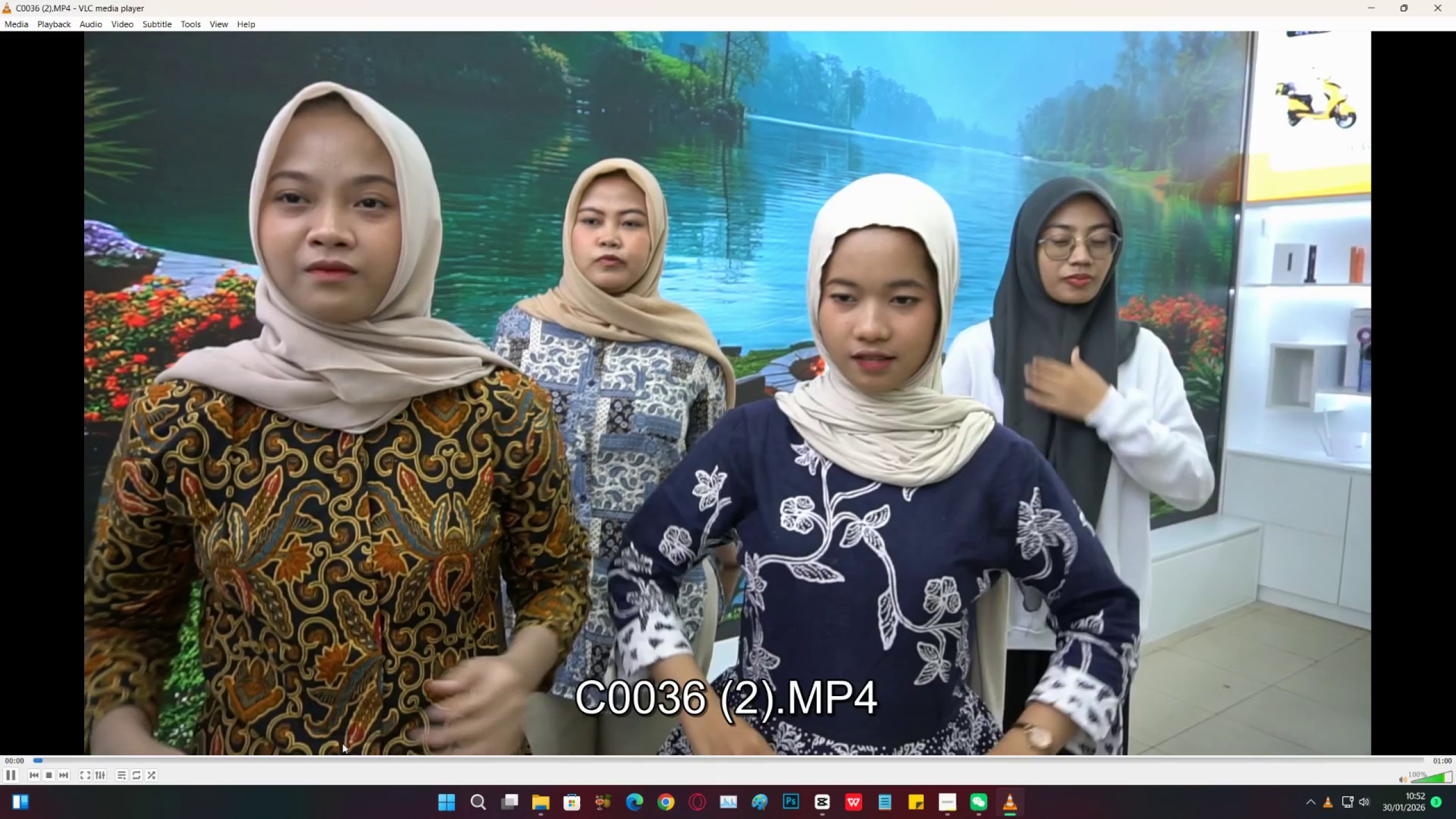 
left_click([324, 758])
 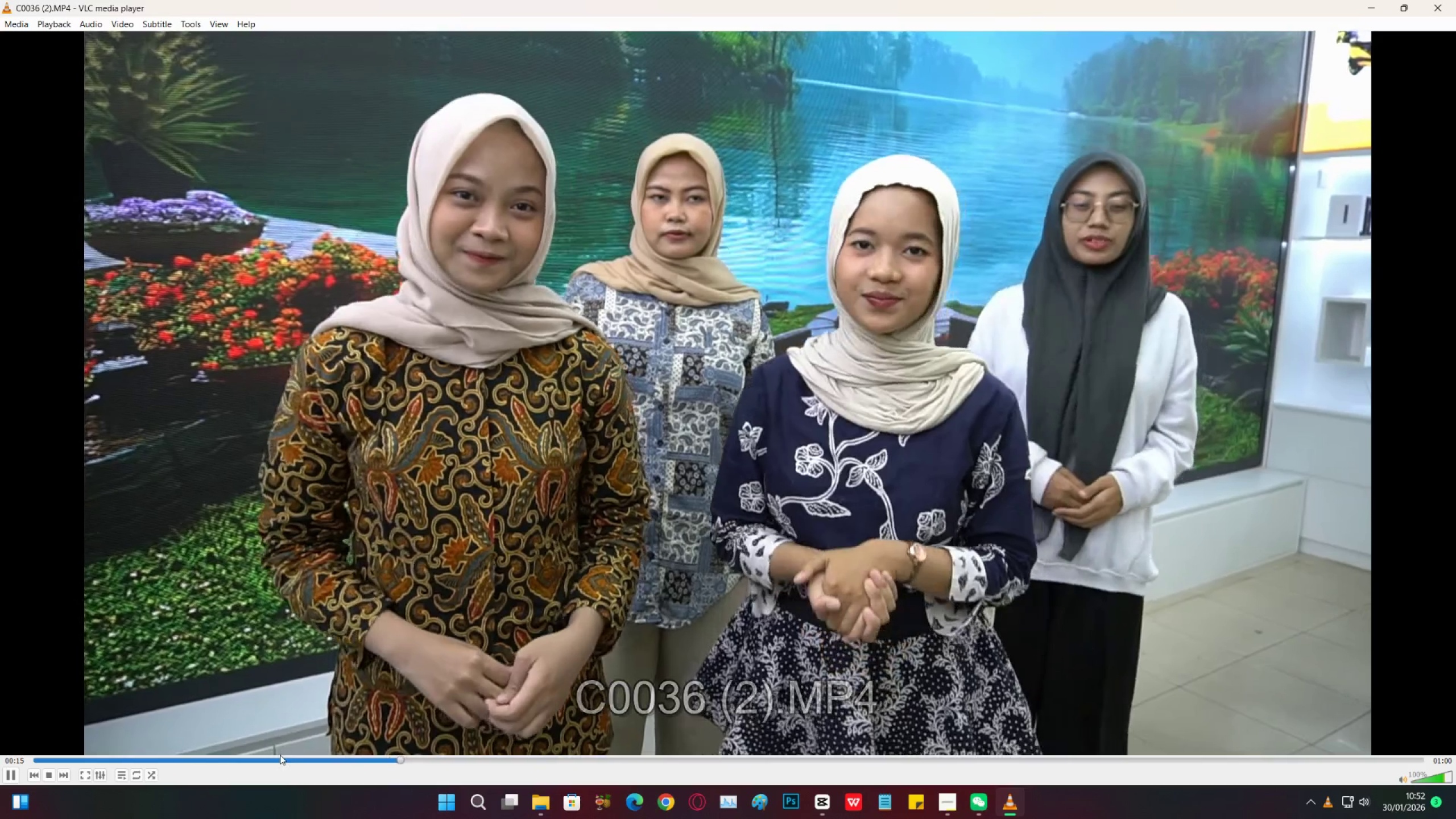 
left_click([213, 756])
 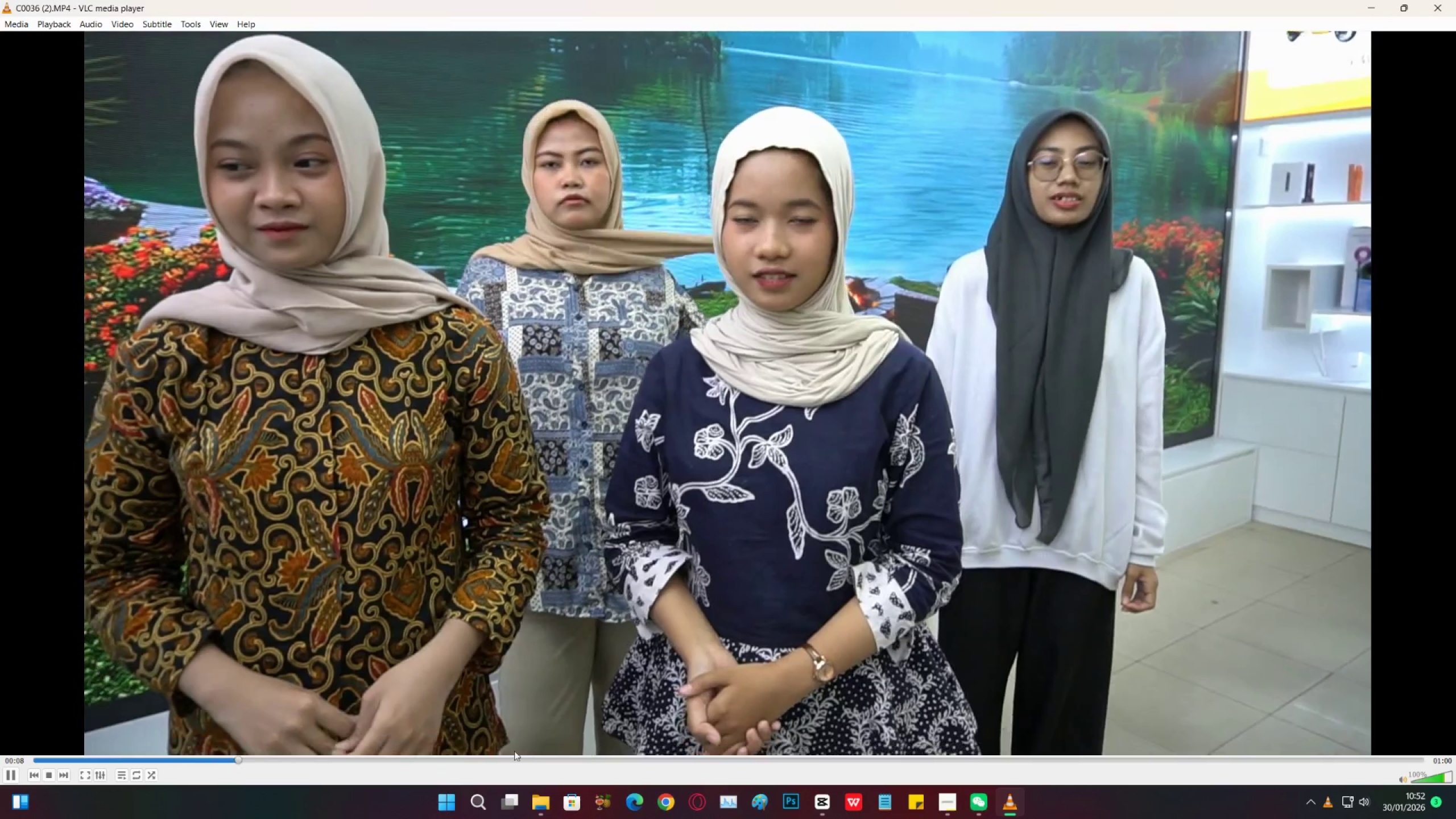 
double_click([508, 762])
 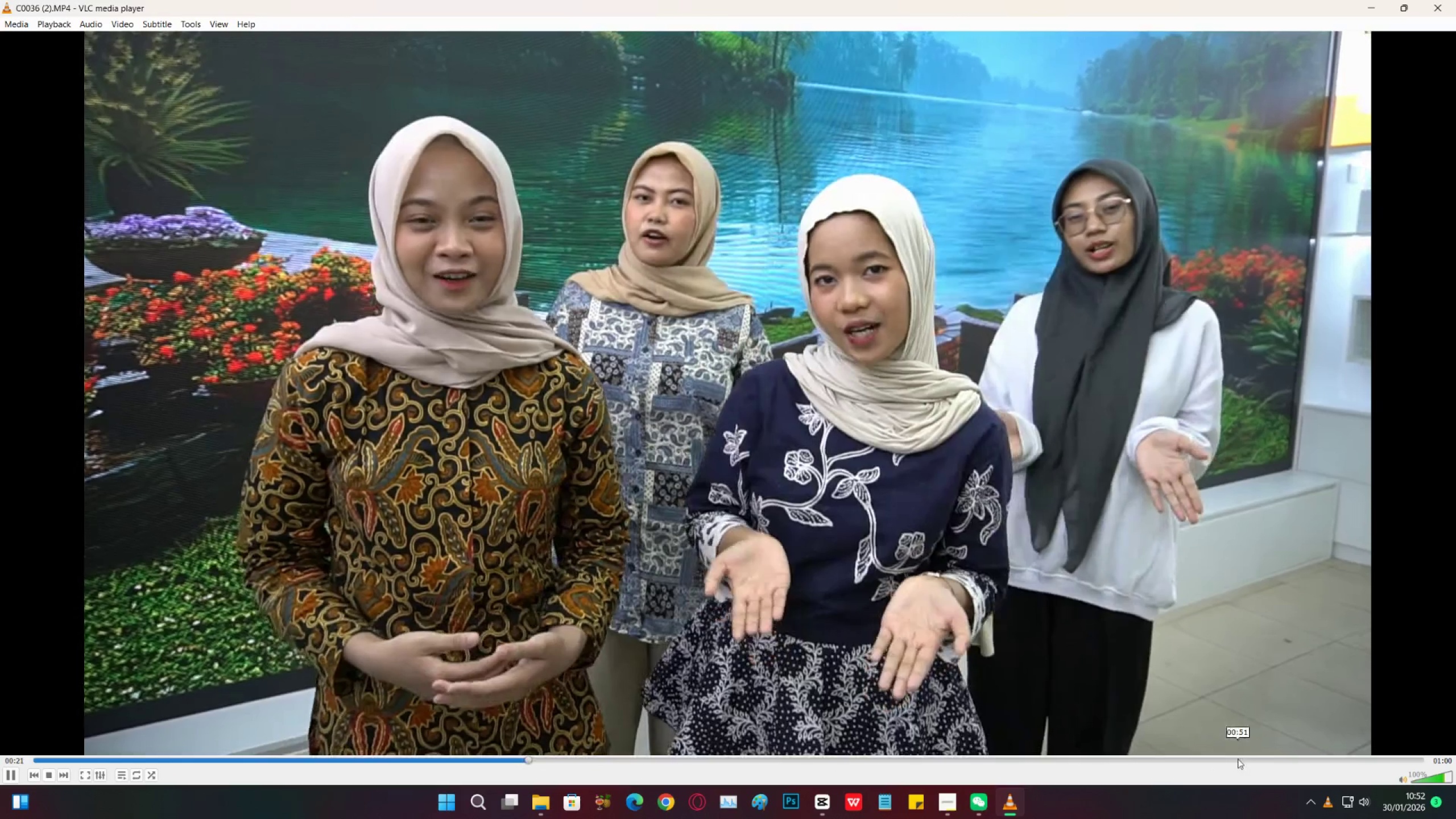 
left_click([1258, 758])
 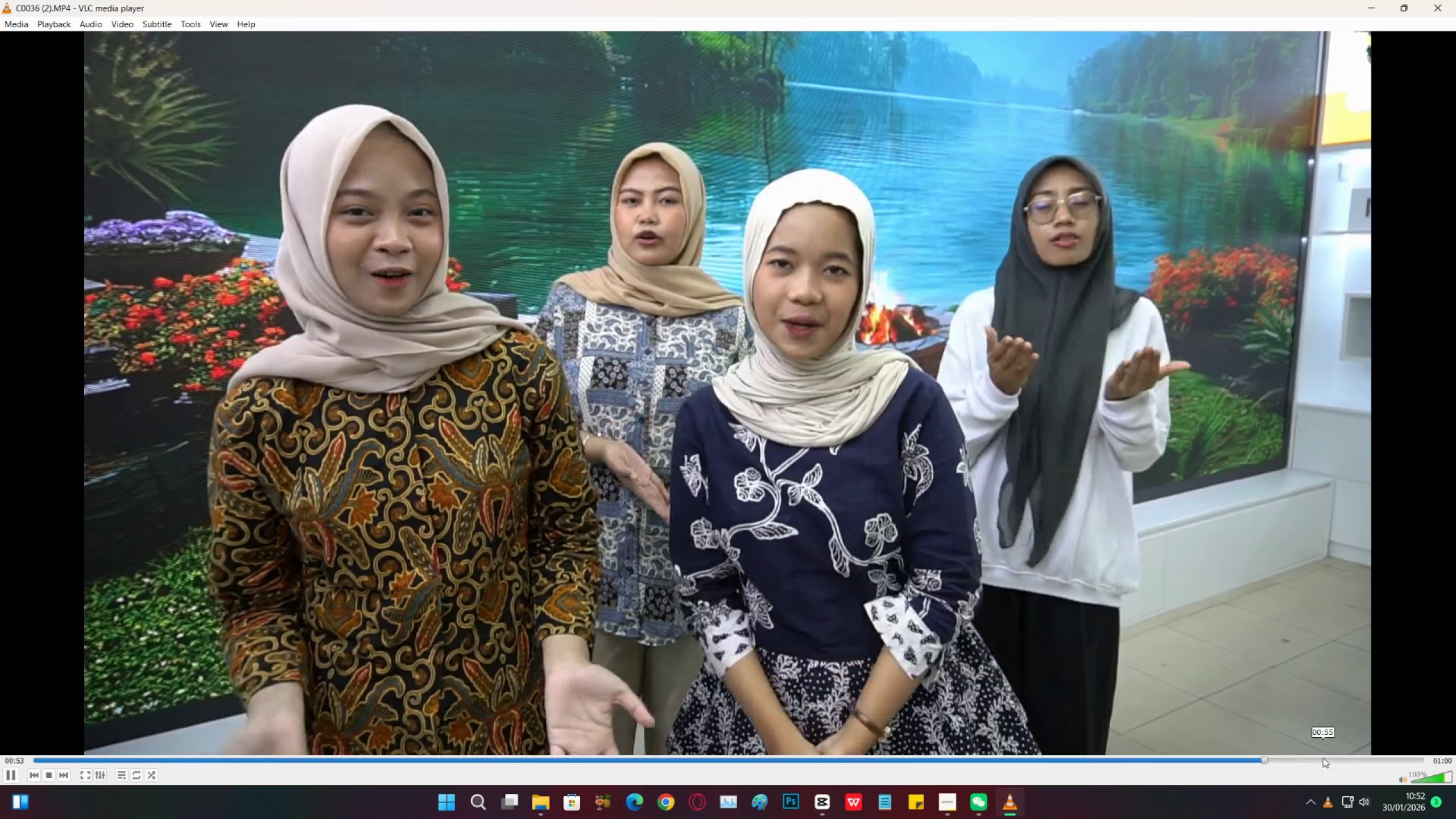 
left_click([1323, 758])
 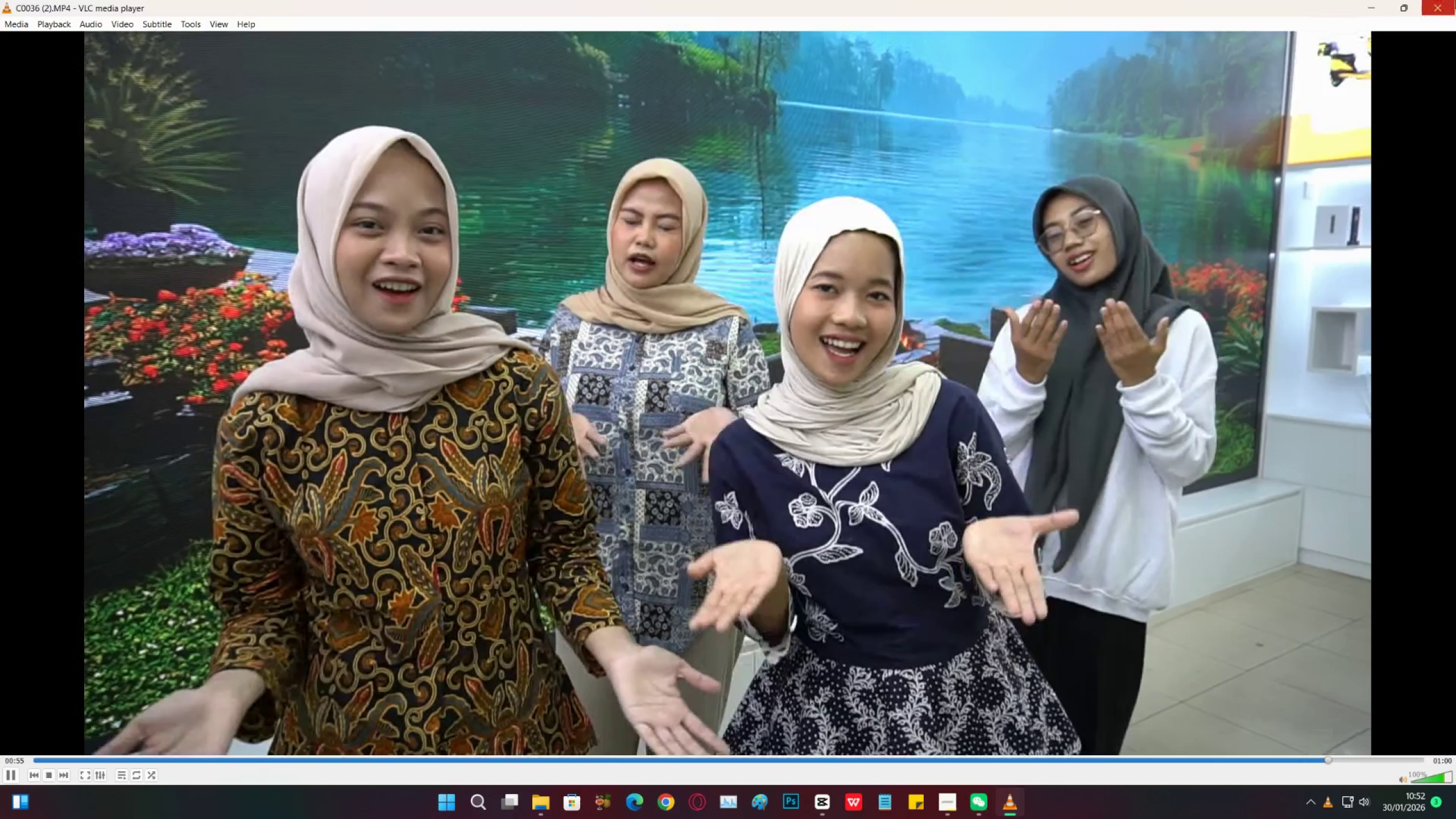 
left_click([1455, 0])
 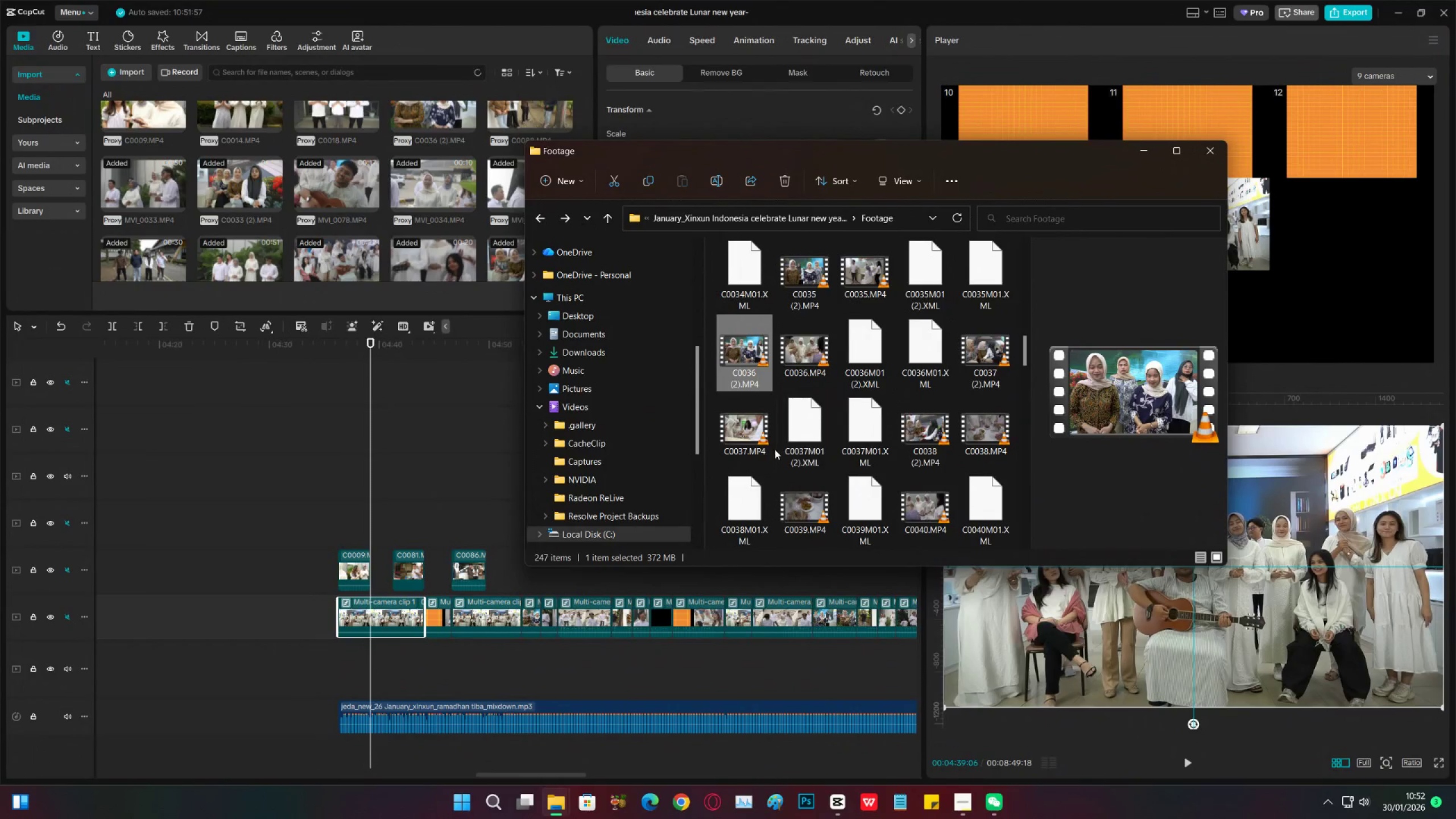 
scroll: coordinate [864, 462], scroll_direction: down, amount: 12.0
 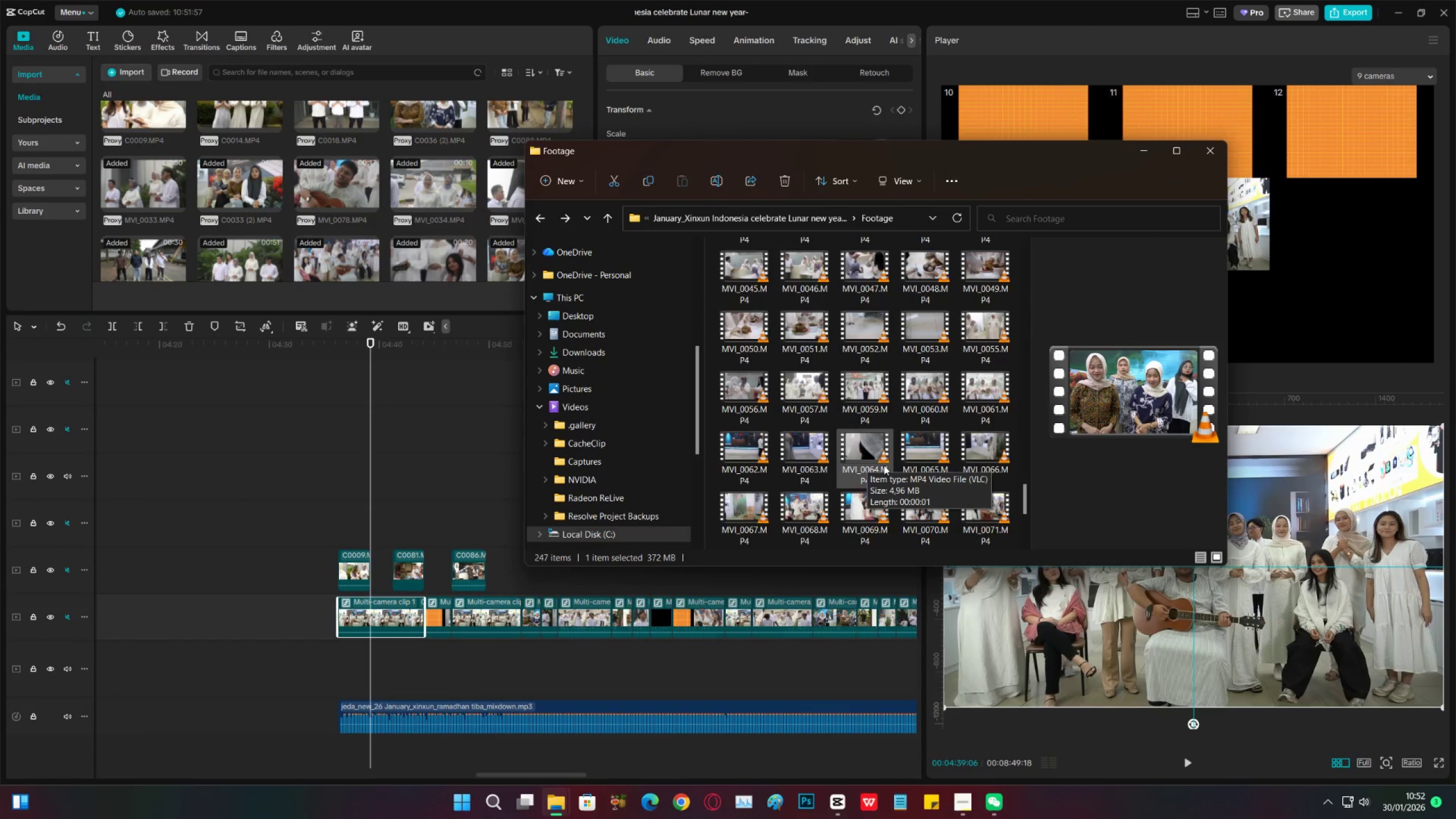 
scroll: coordinate [876, 466], scroll_direction: up, amount: 9.0
 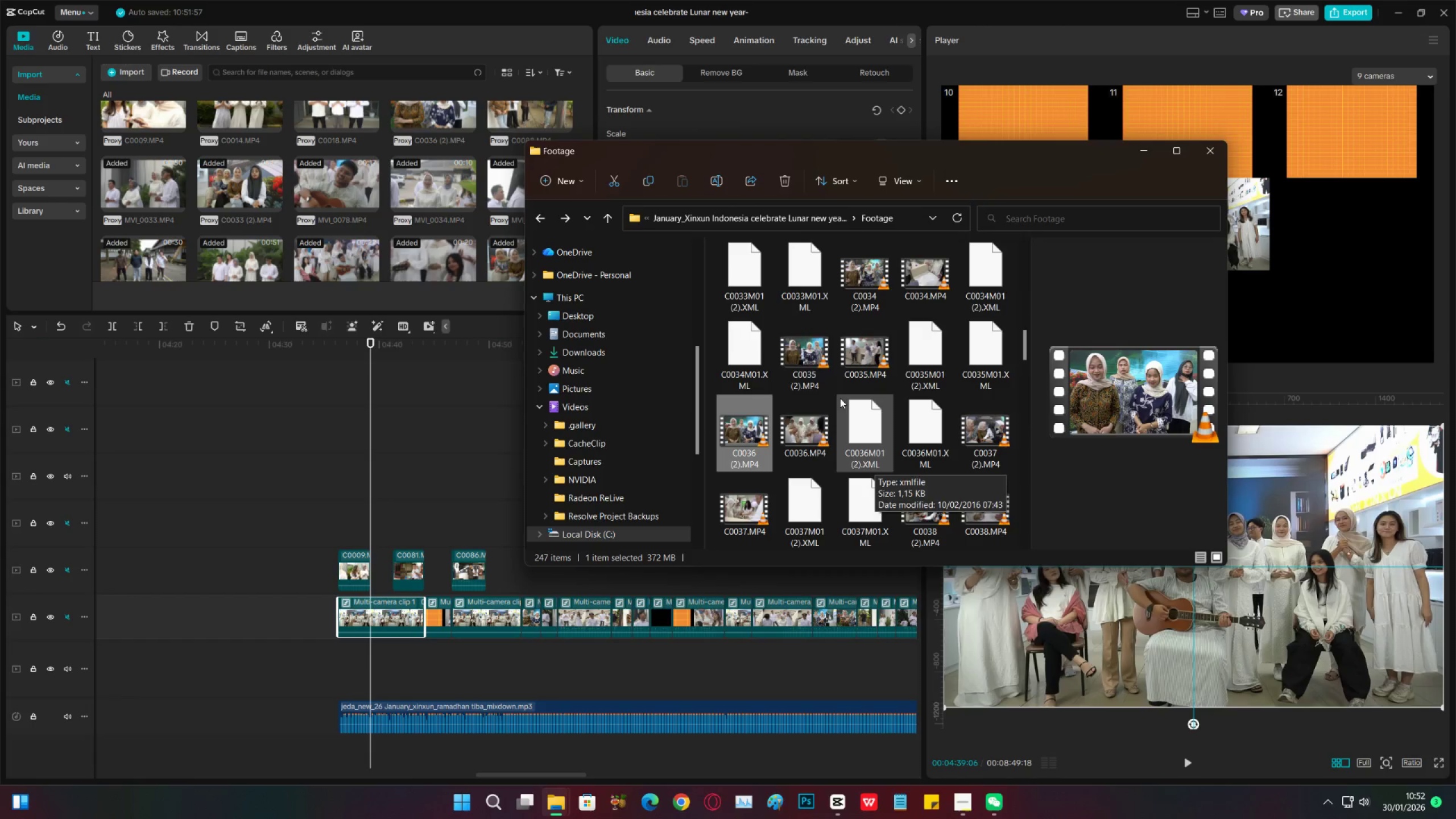 
left_click([796, 329])
 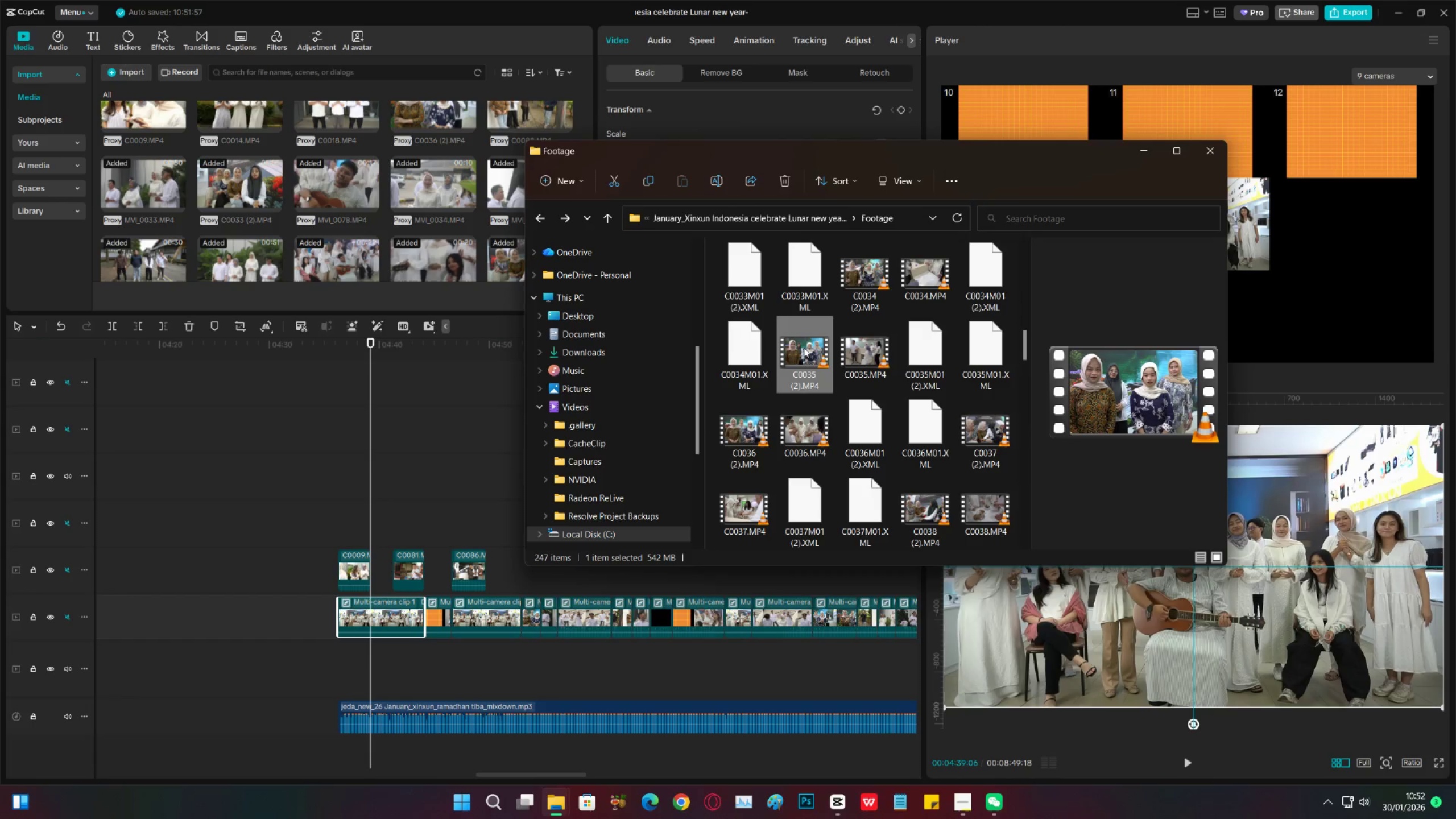 
double_click([804, 348])
 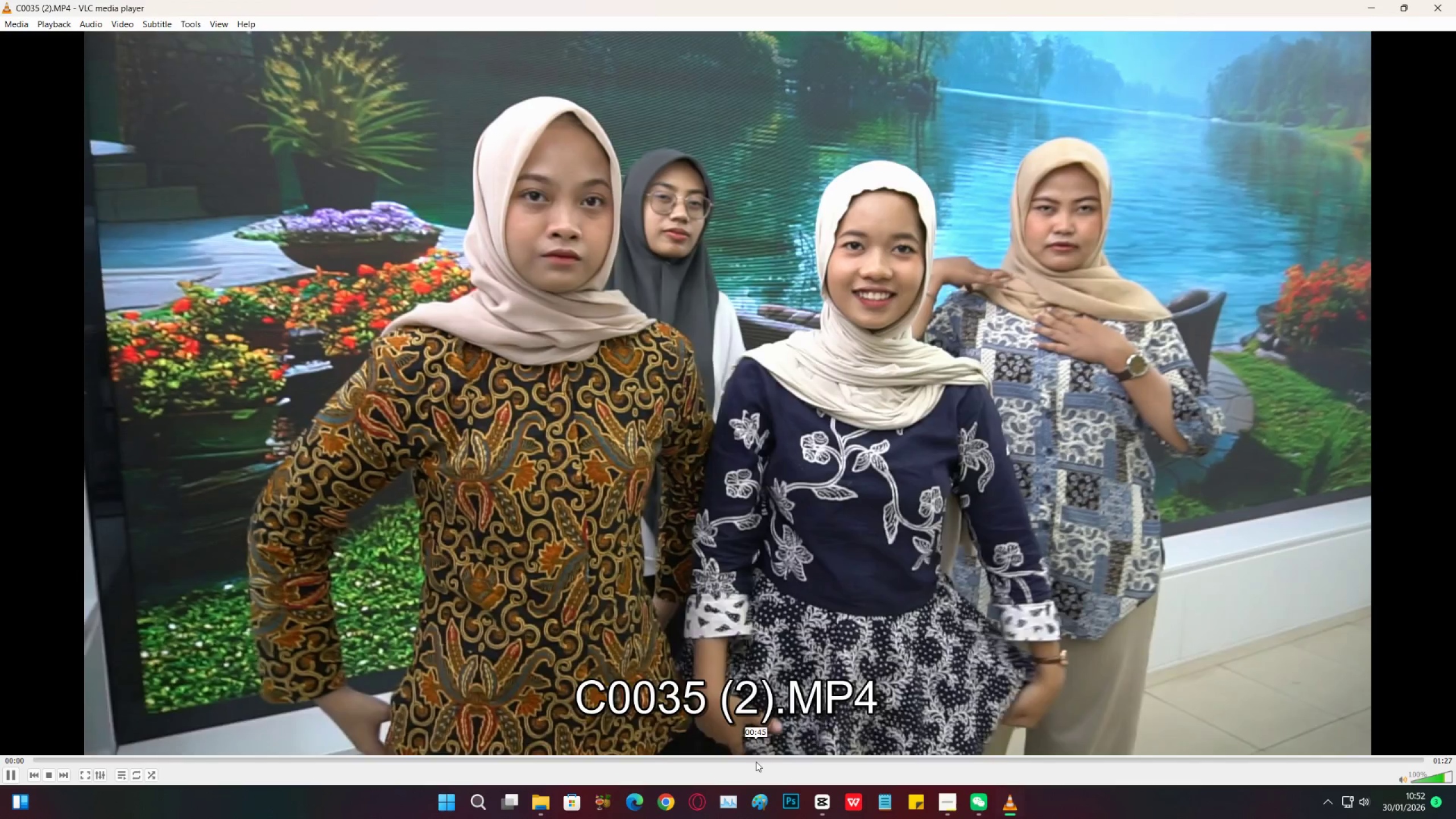 
left_click([755, 762])
 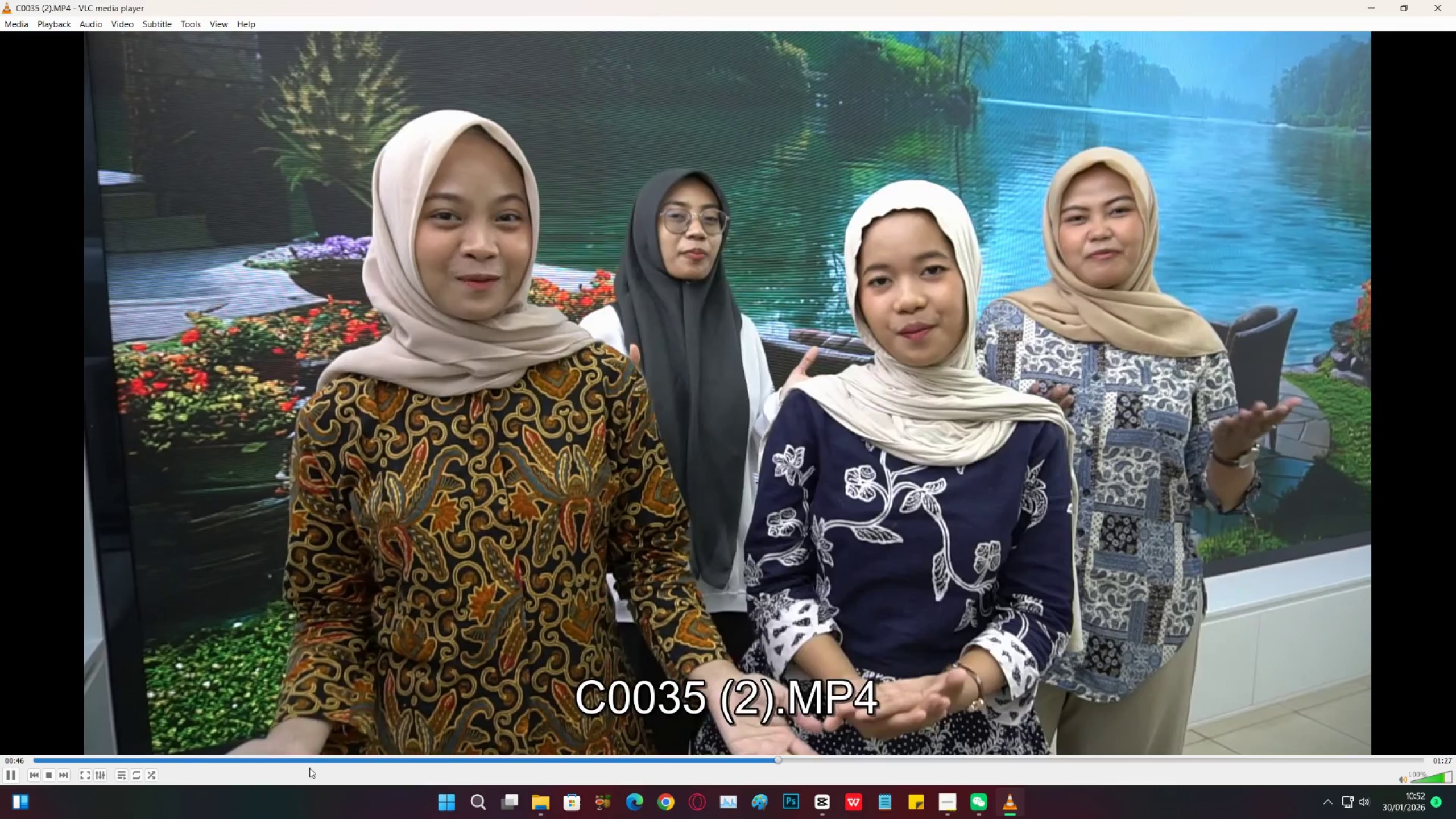 
double_click([308, 760])
 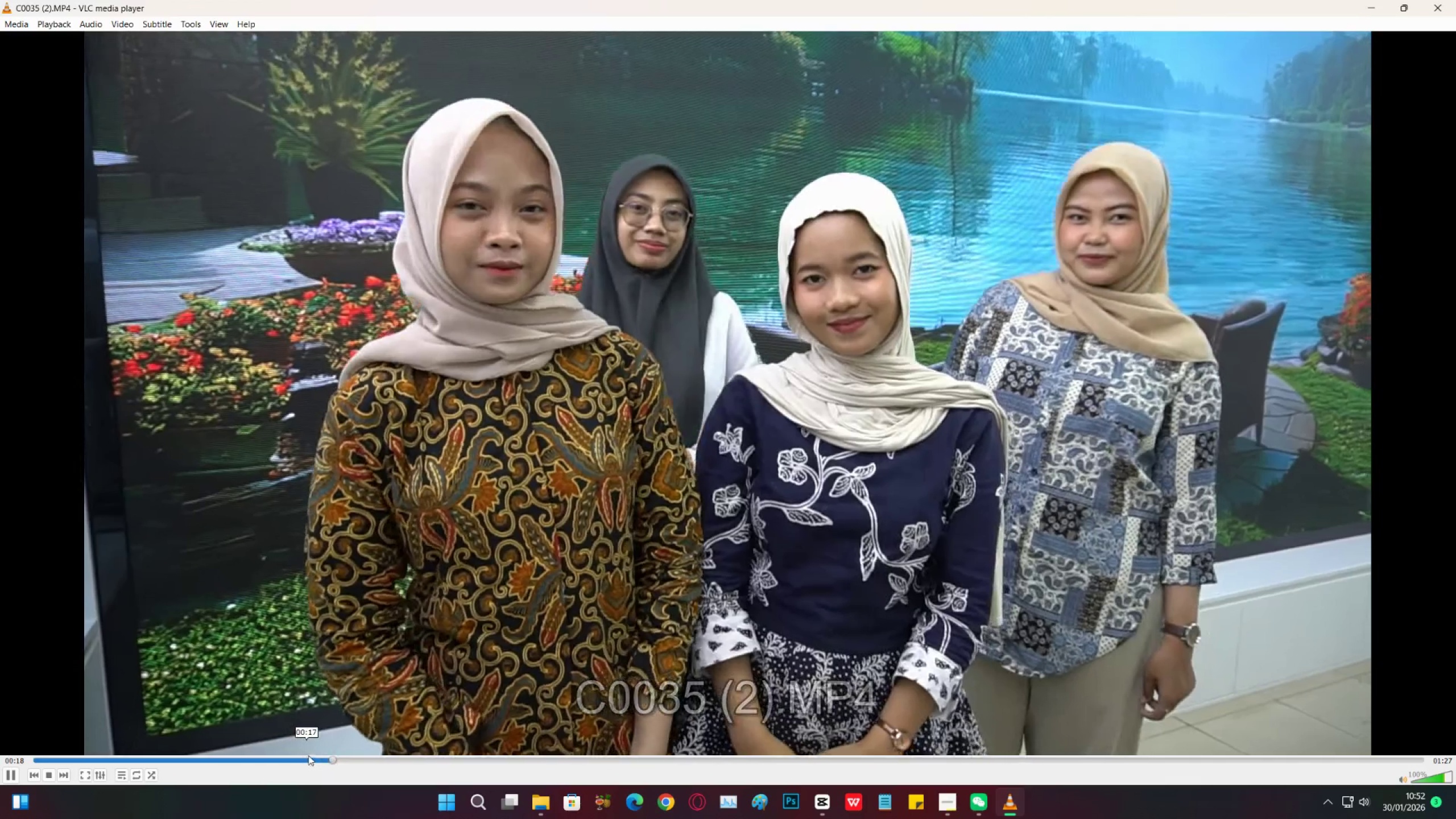 
left_click([1455, 0])
 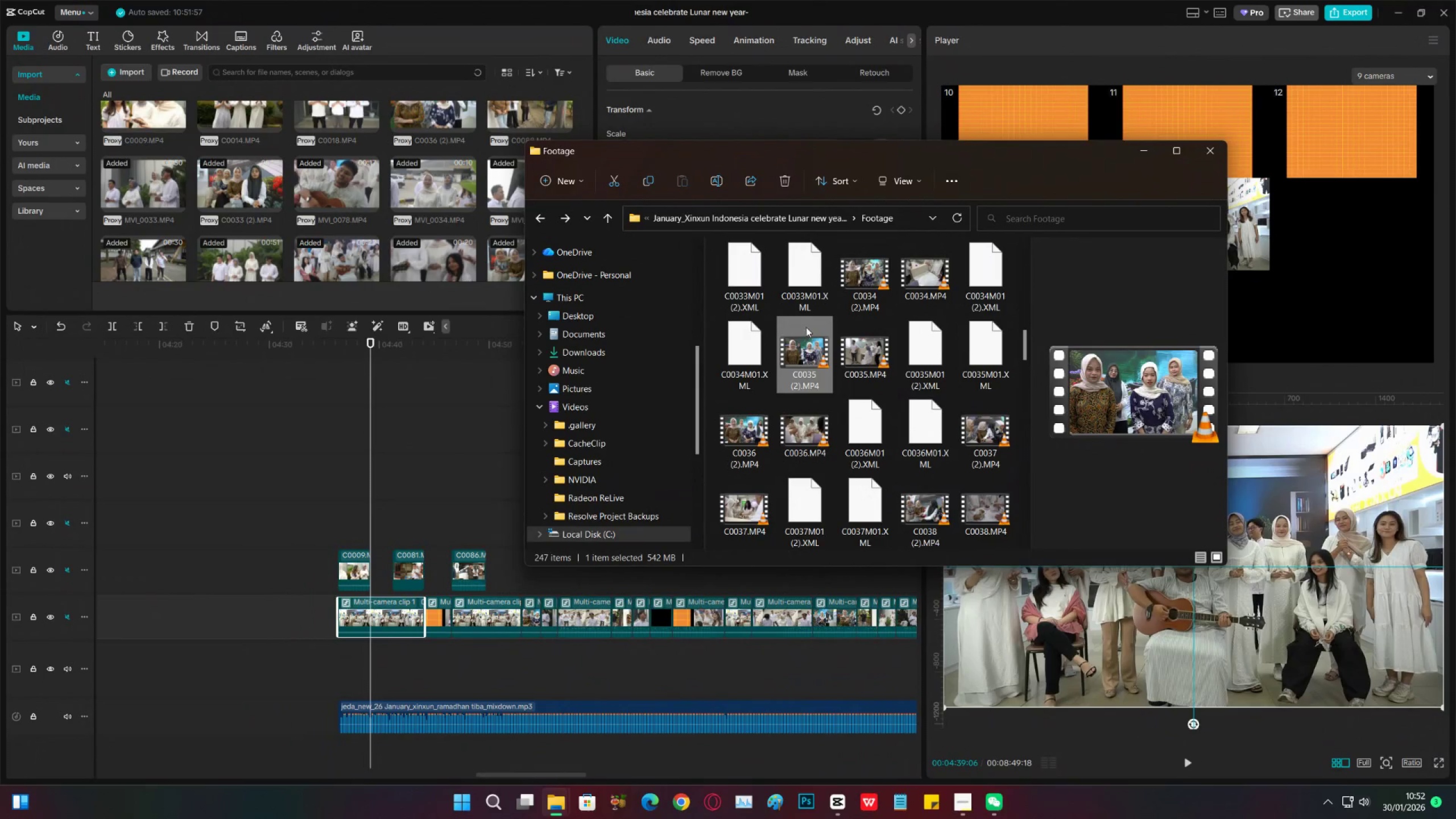 
double_click([806, 327])
 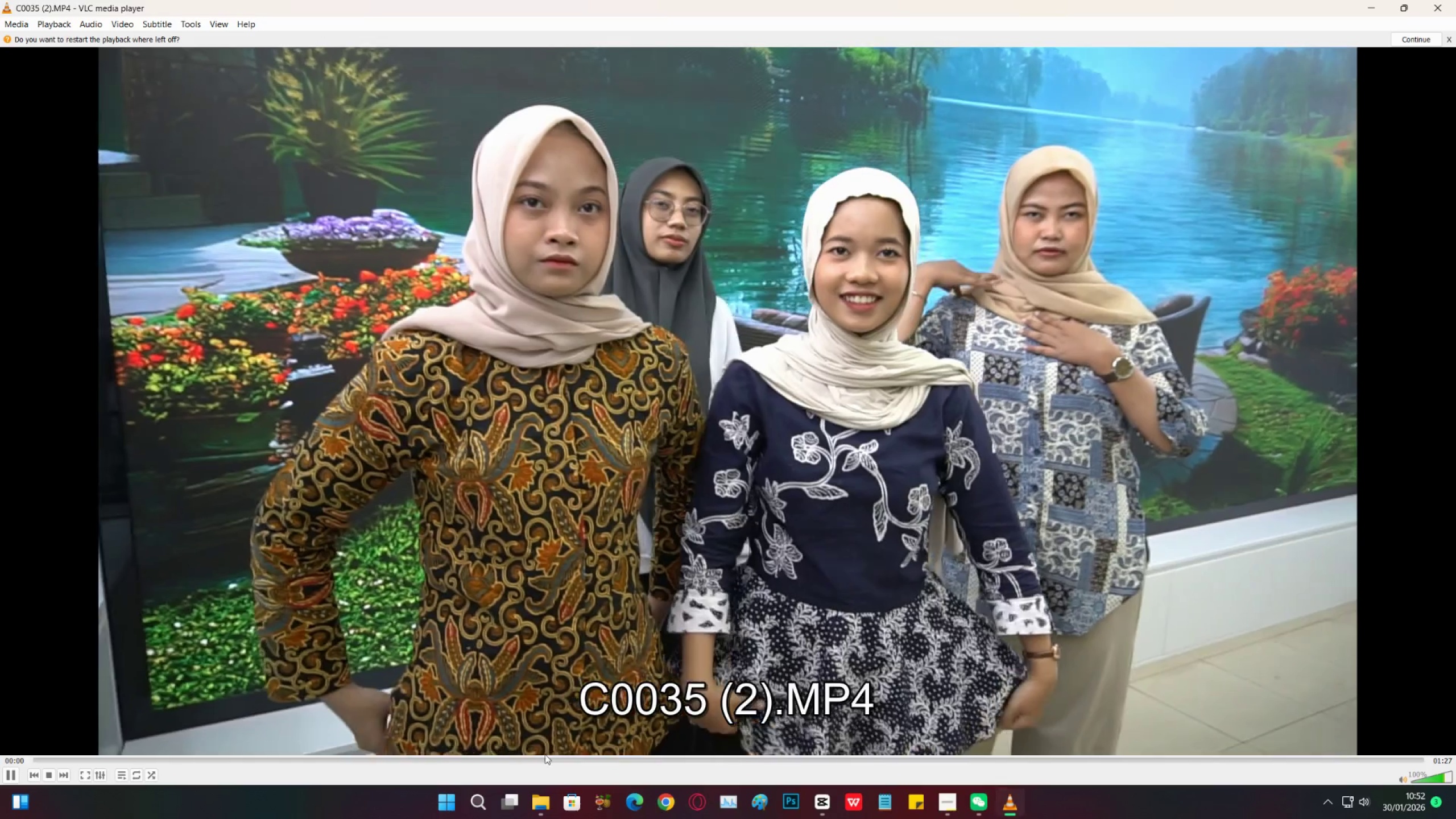 
left_click([547, 759])
 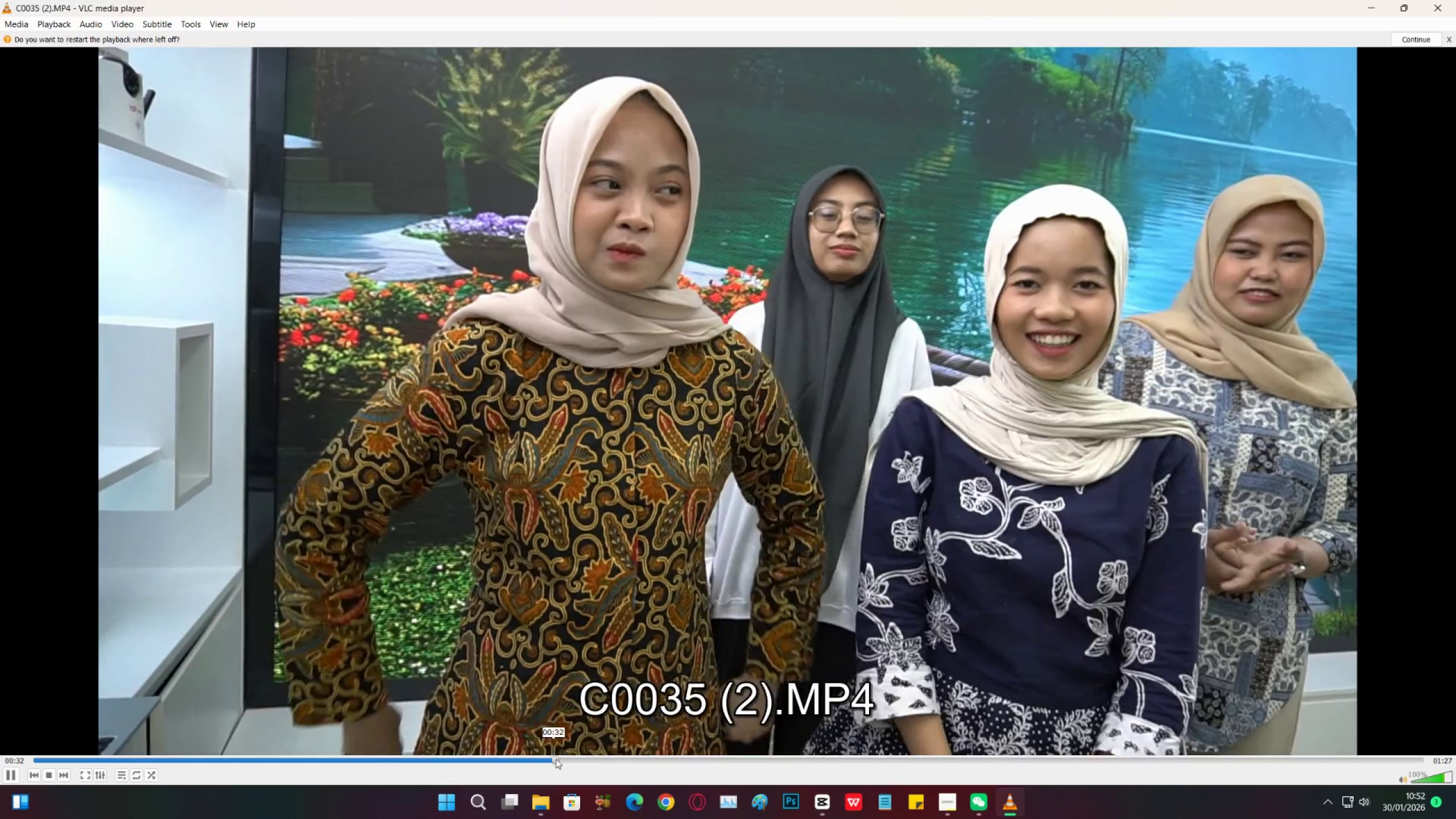 
left_click([593, 759])
 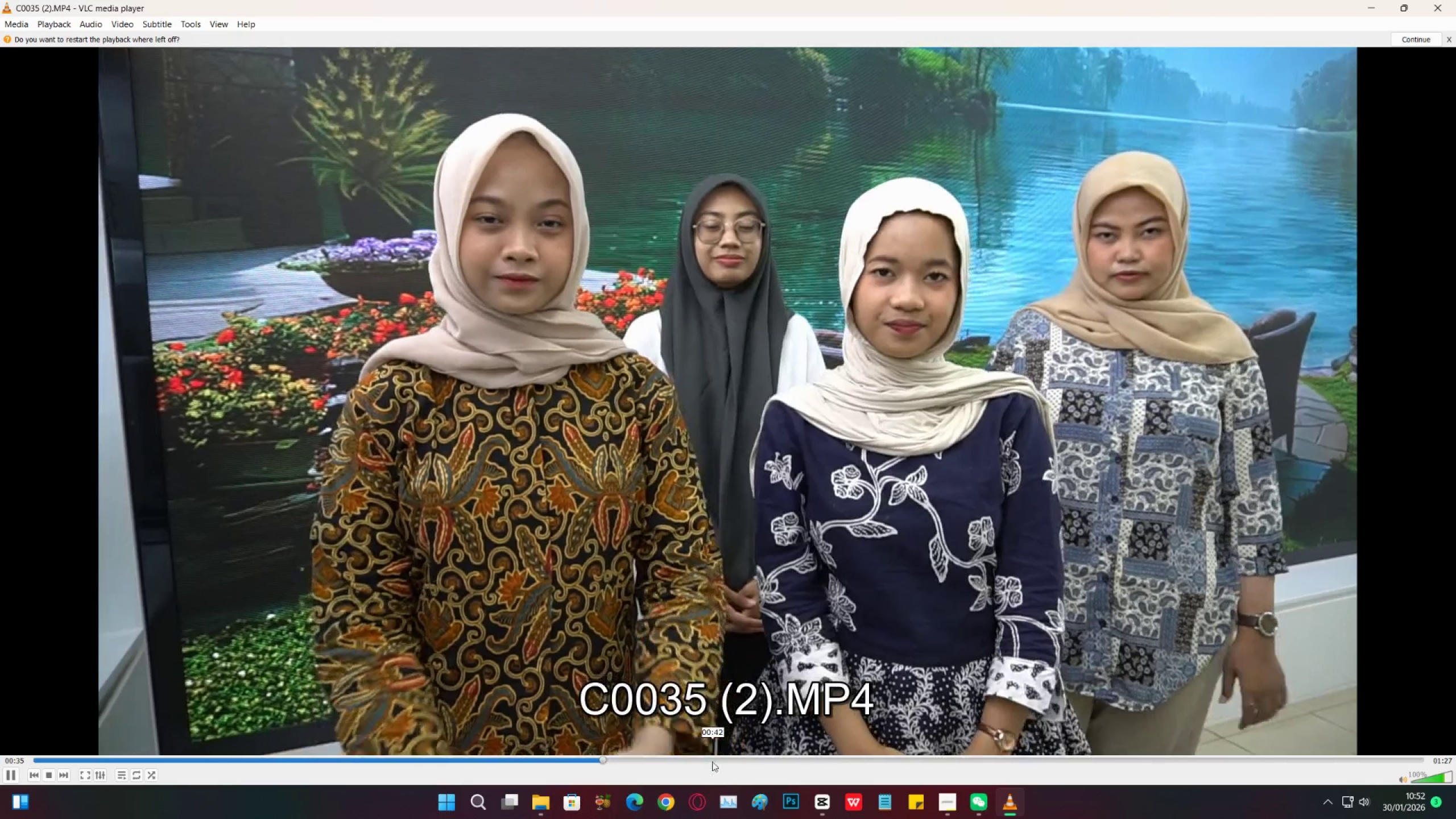 
left_click([712, 762])
 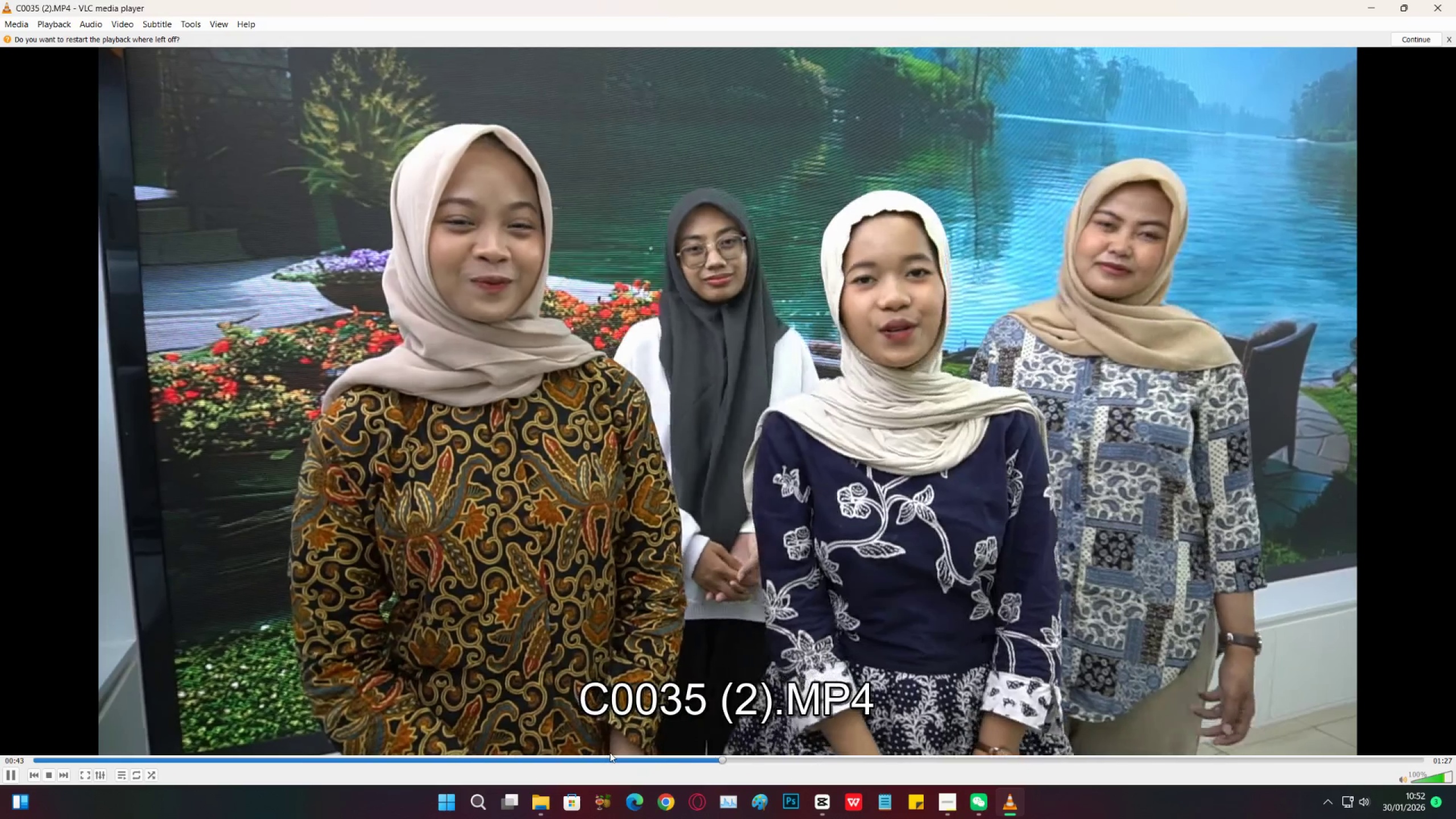 
double_click([596, 760])
 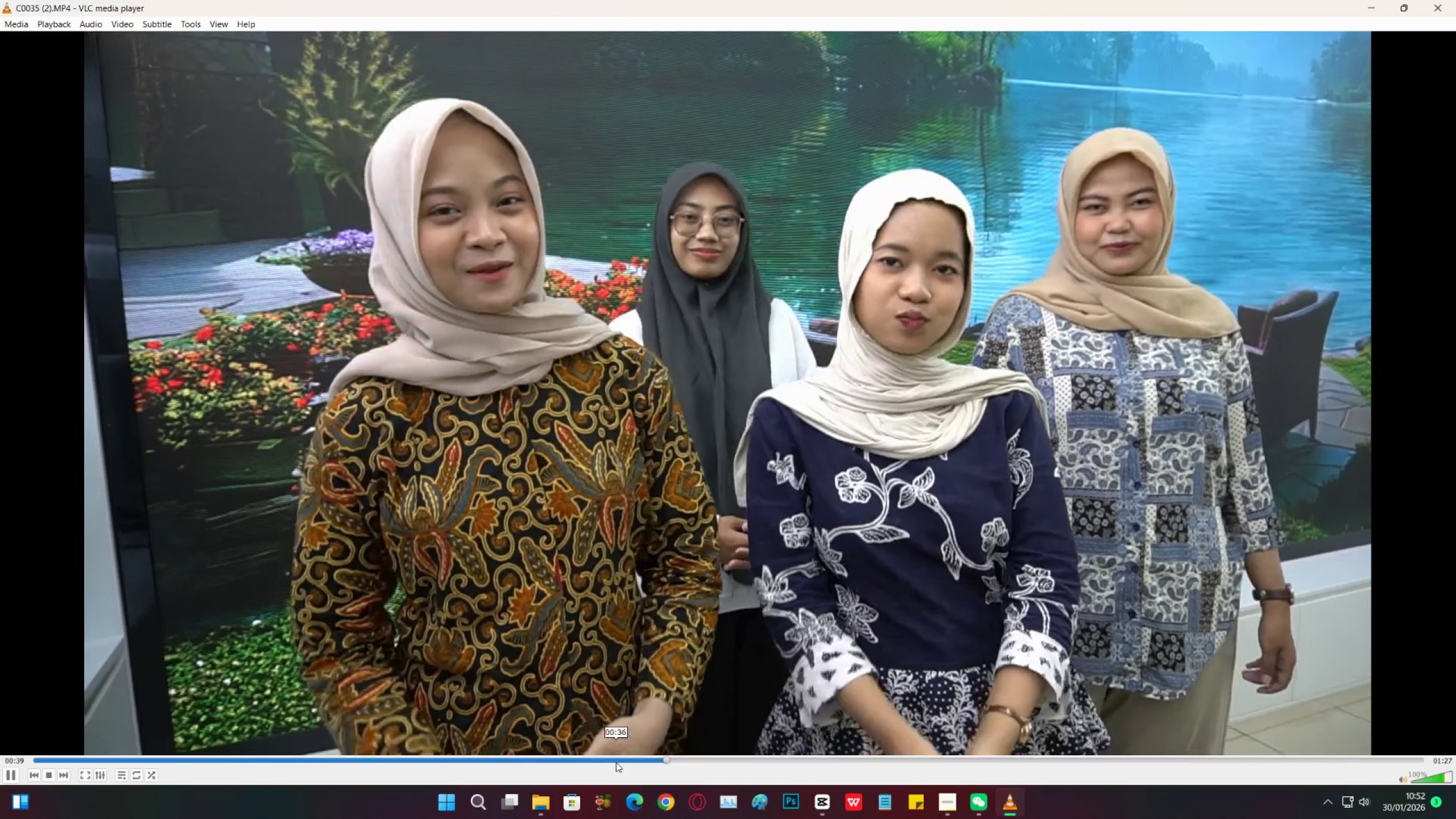 
wait(6.15)
 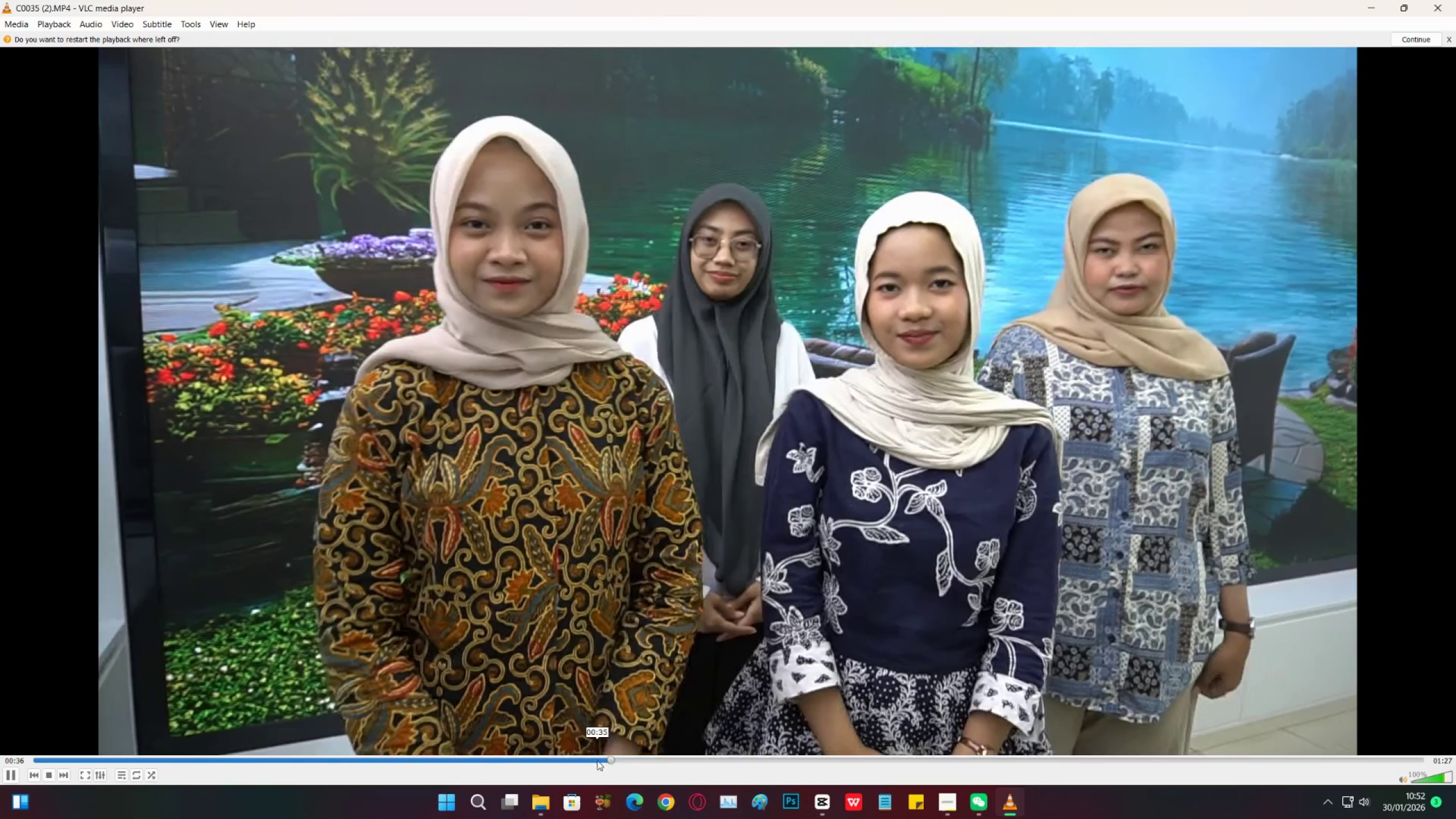 
left_click([1455, 0])
 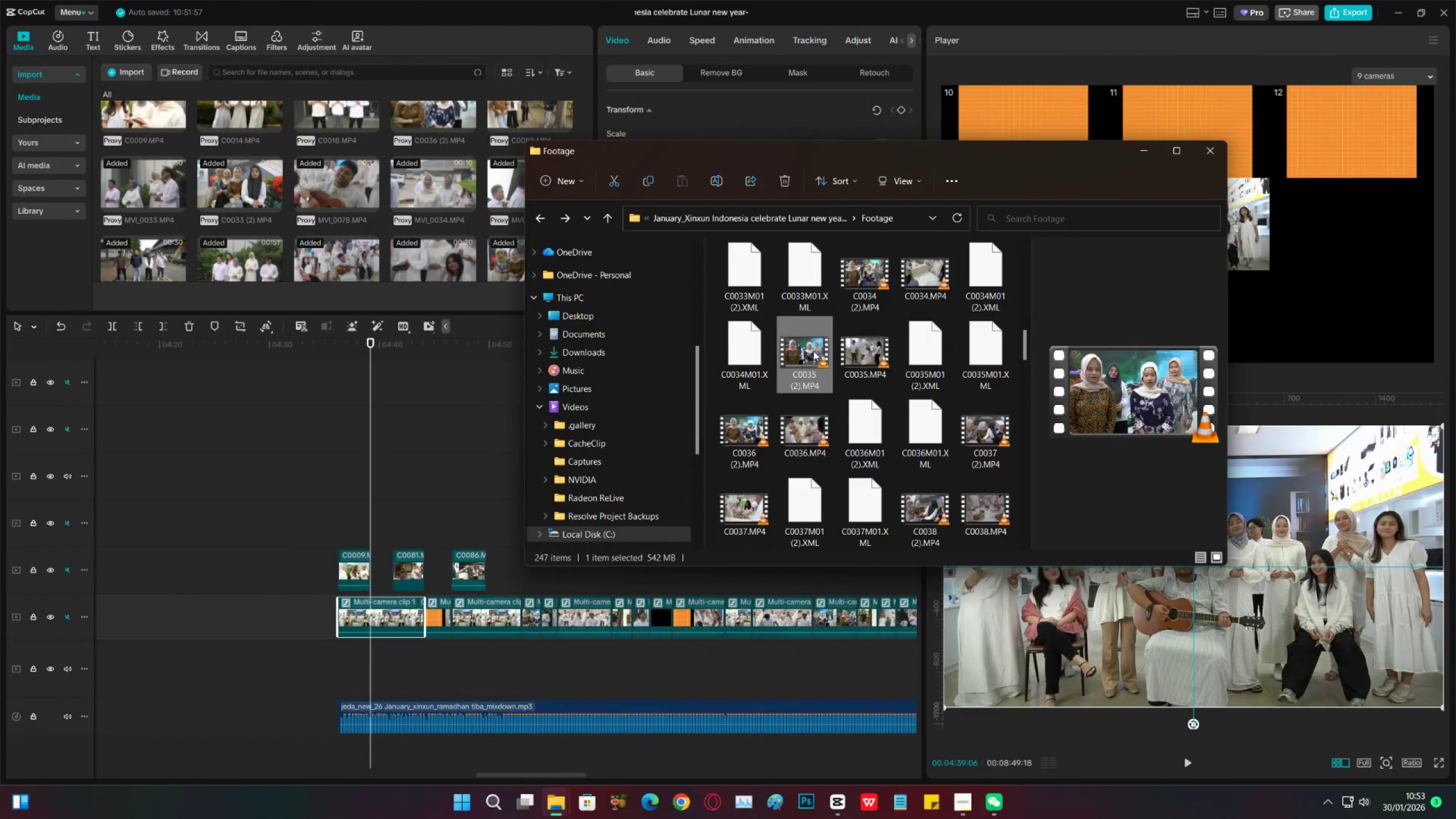 
left_click_drag(start_coordinate=[808, 353], to_coordinate=[274, 513])
 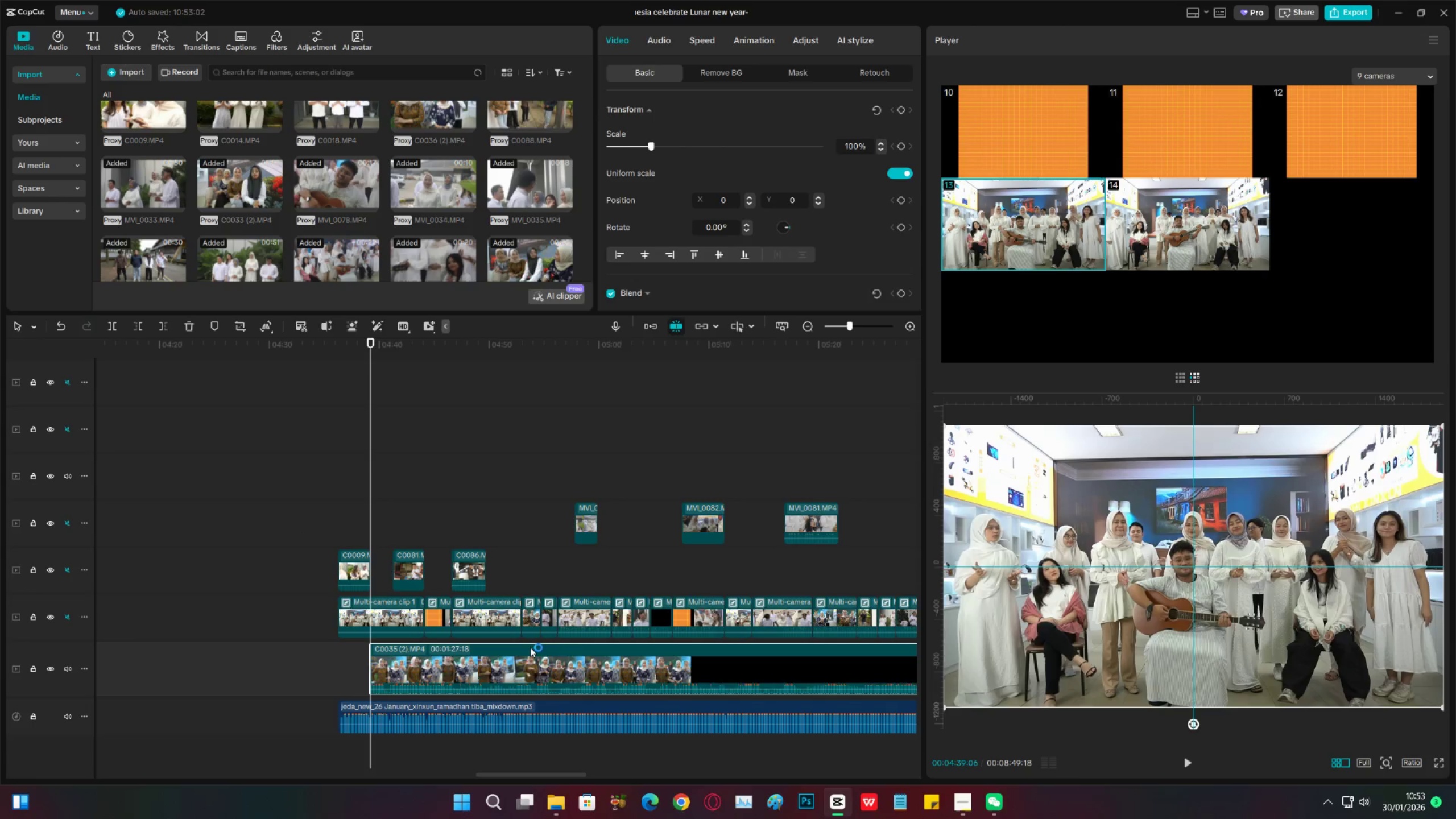 
left_click_drag(start_coordinate=[554, 676], to_coordinate=[327, 673])
 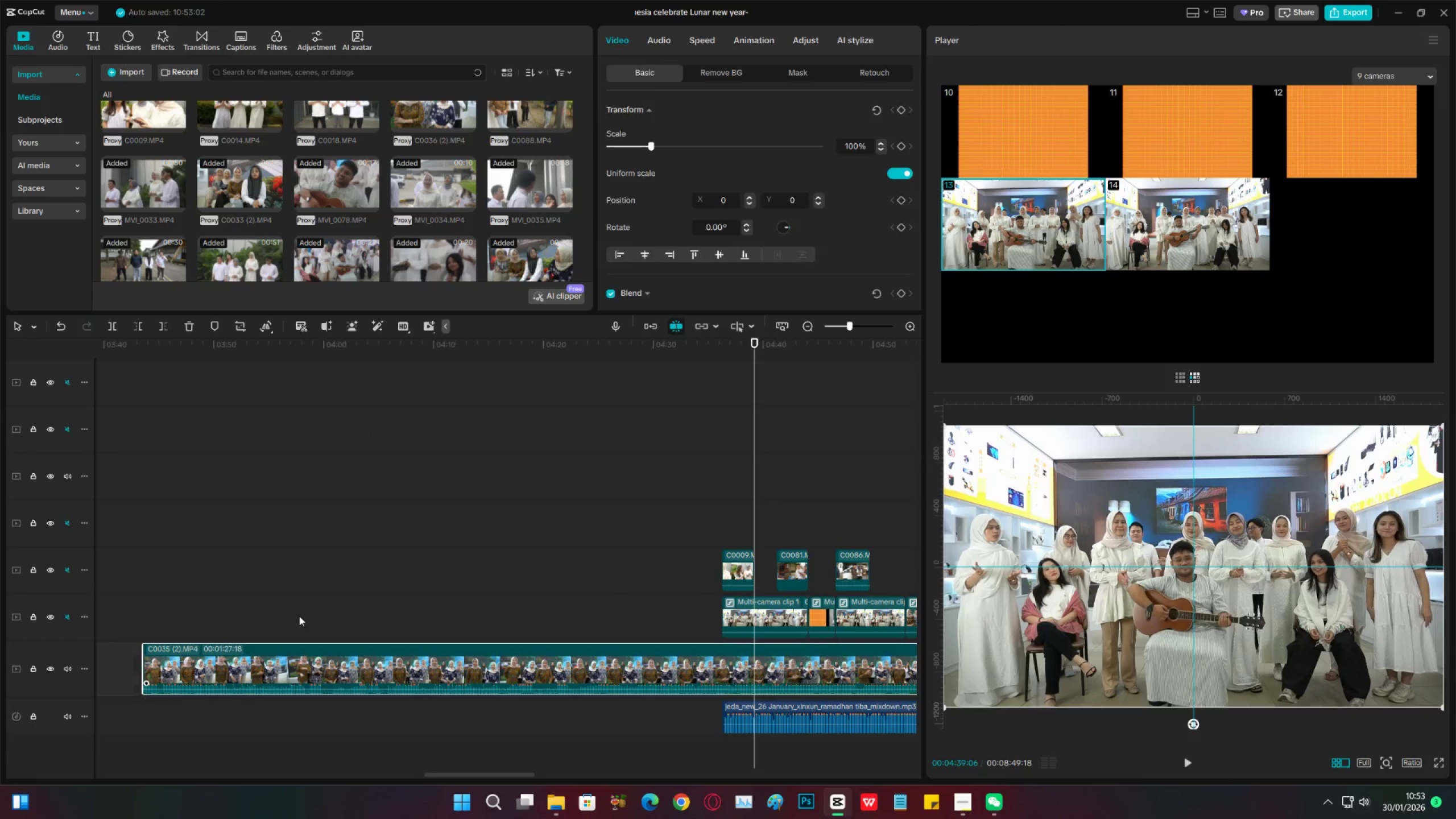 
left_click([299, 616])
 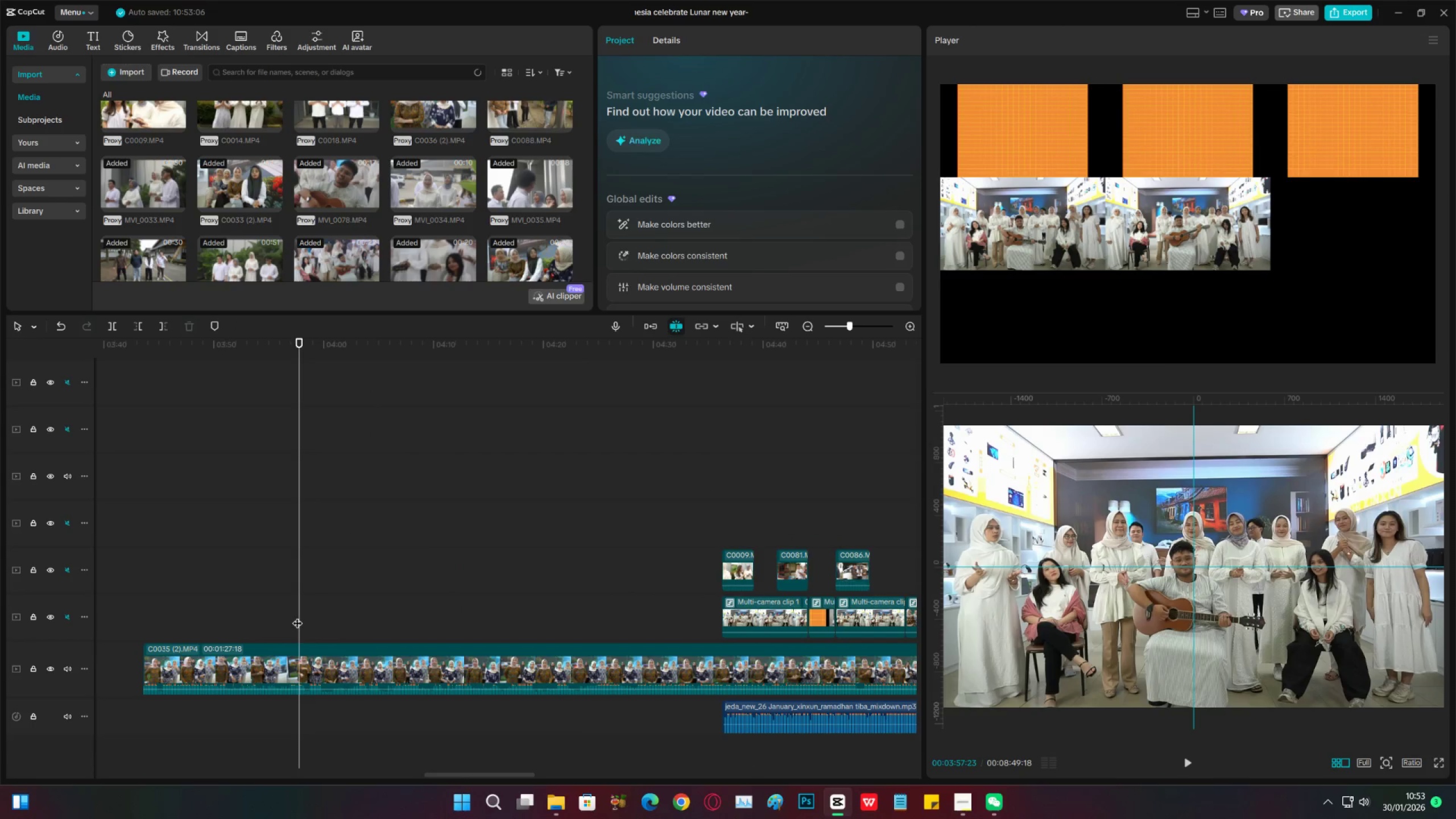 
left_click_drag(start_coordinate=[297, 616], to_coordinate=[341, 623])
 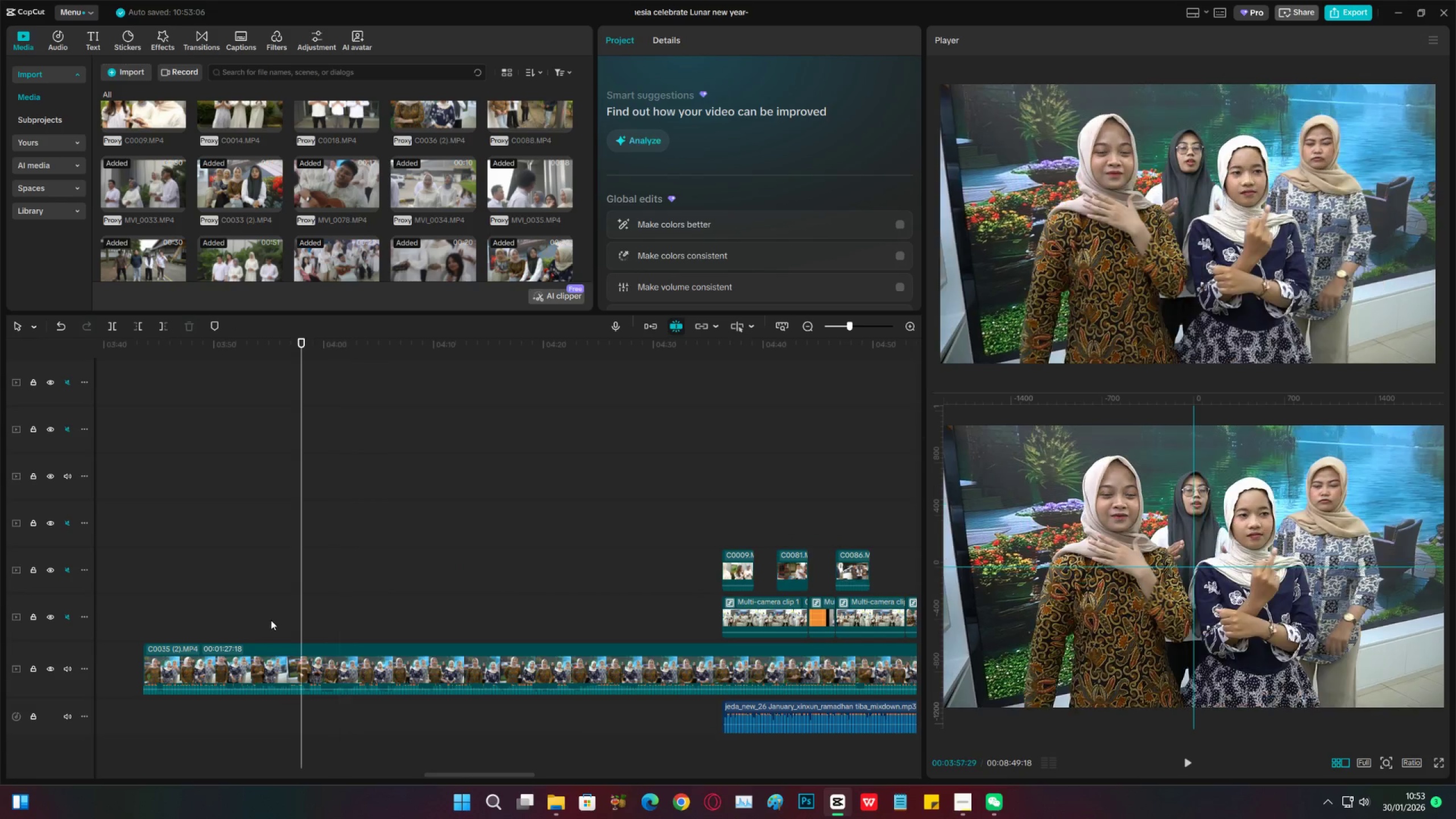 
double_click([271, 620])
 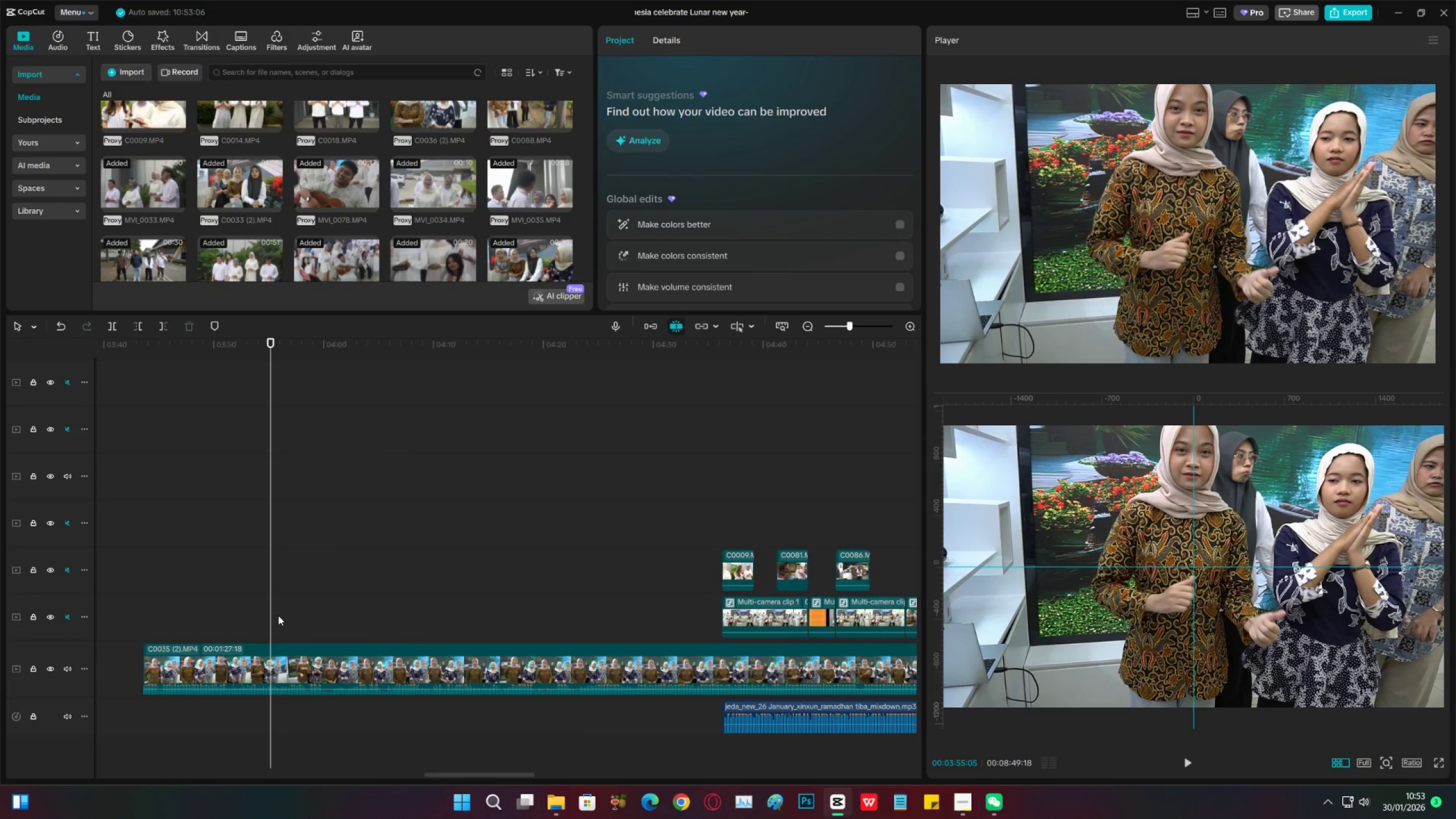 
left_click([278, 613])
 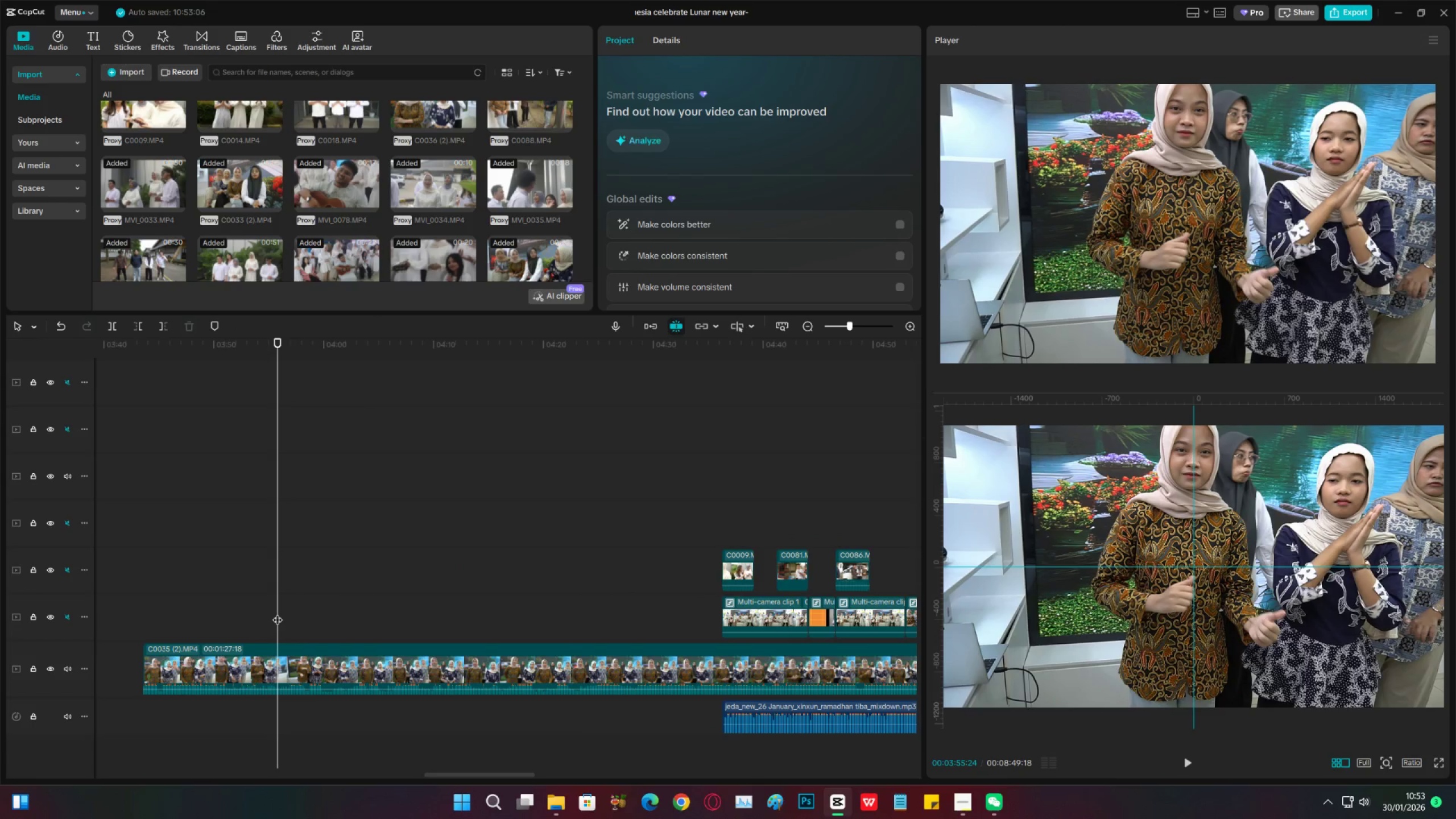 
left_click_drag(start_coordinate=[278, 613], to_coordinate=[566, 614])
 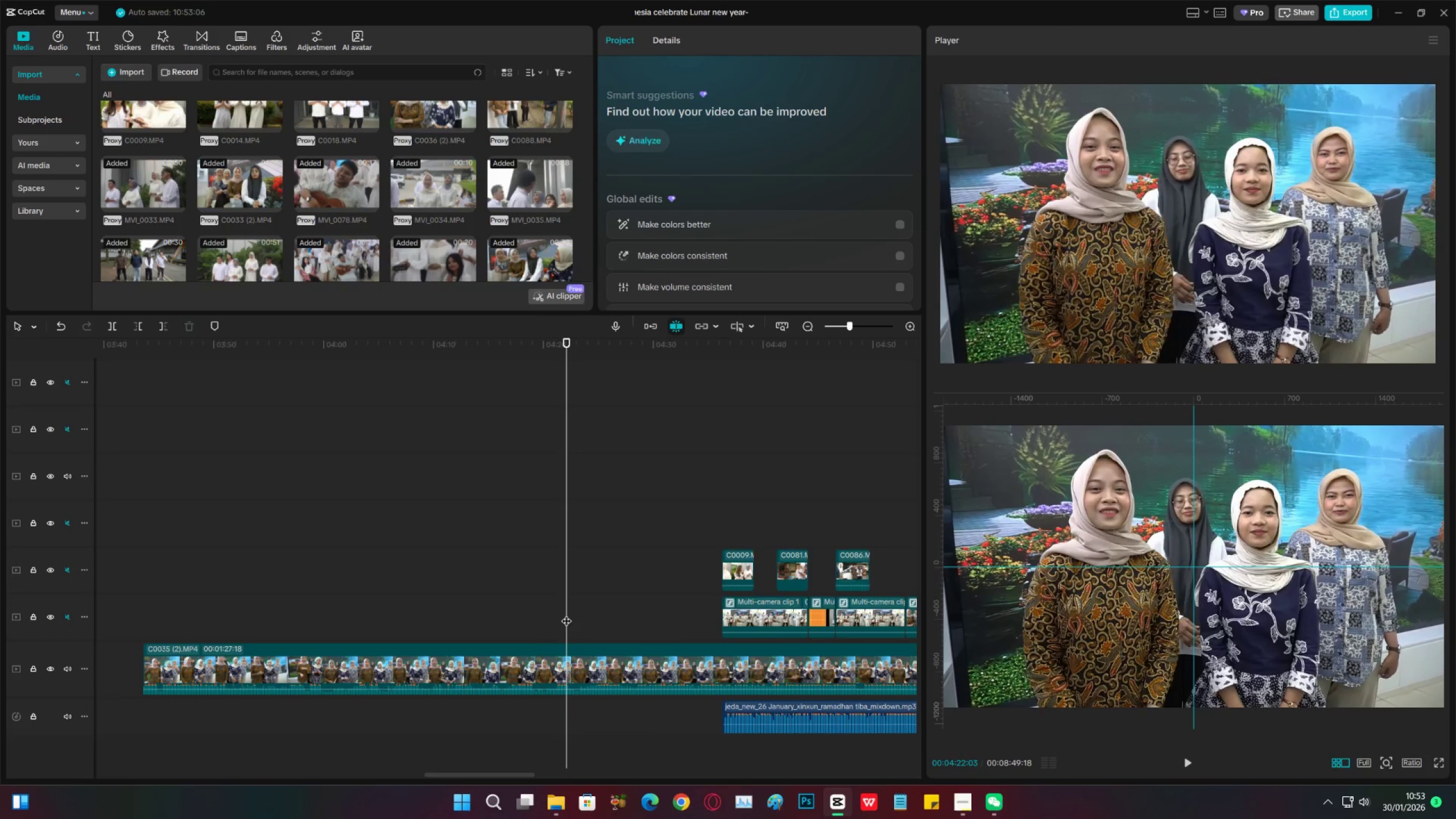 
left_click_drag(start_coordinate=[566, 614], to_coordinate=[572, 614])
 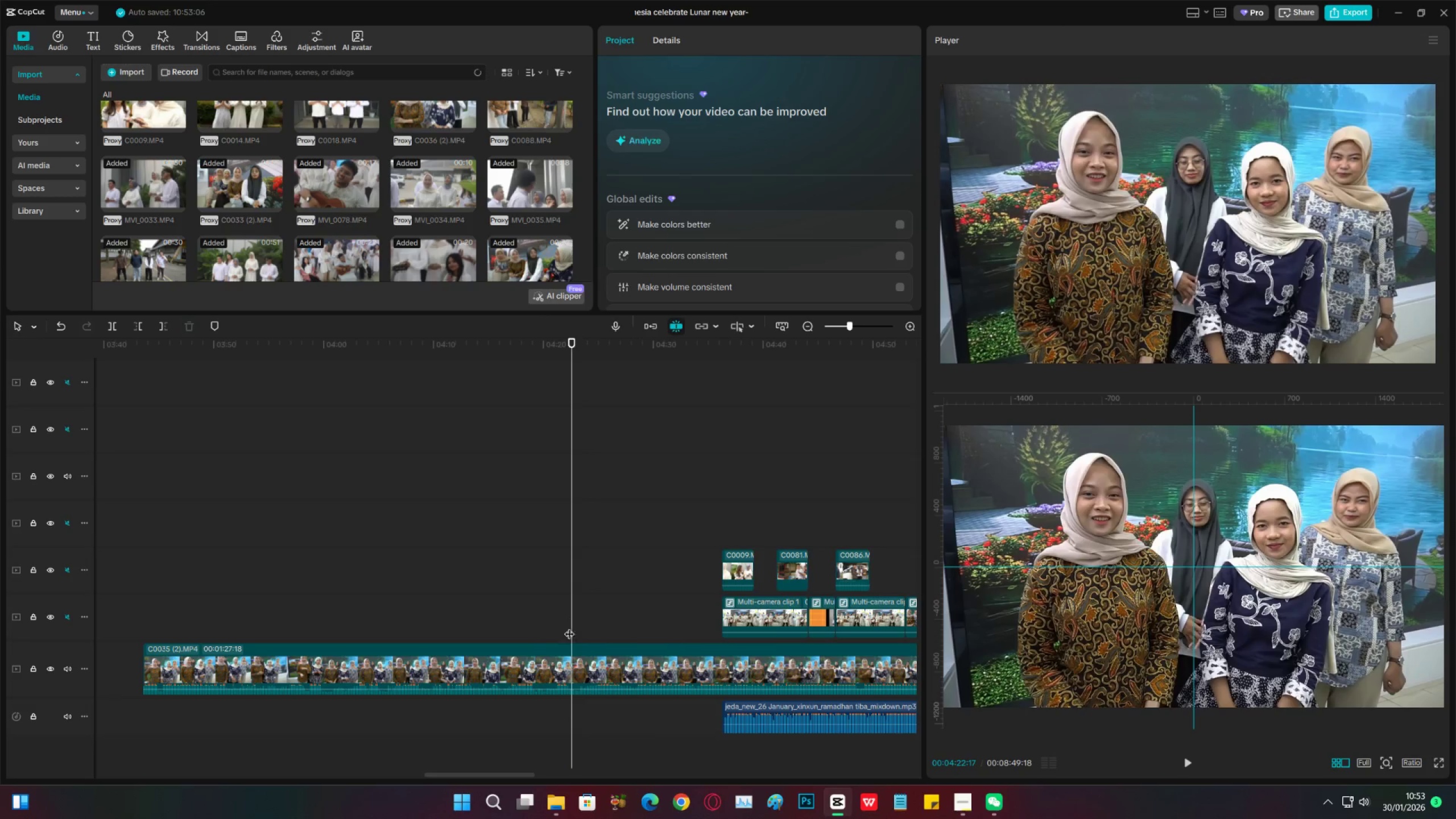 
key(C)
 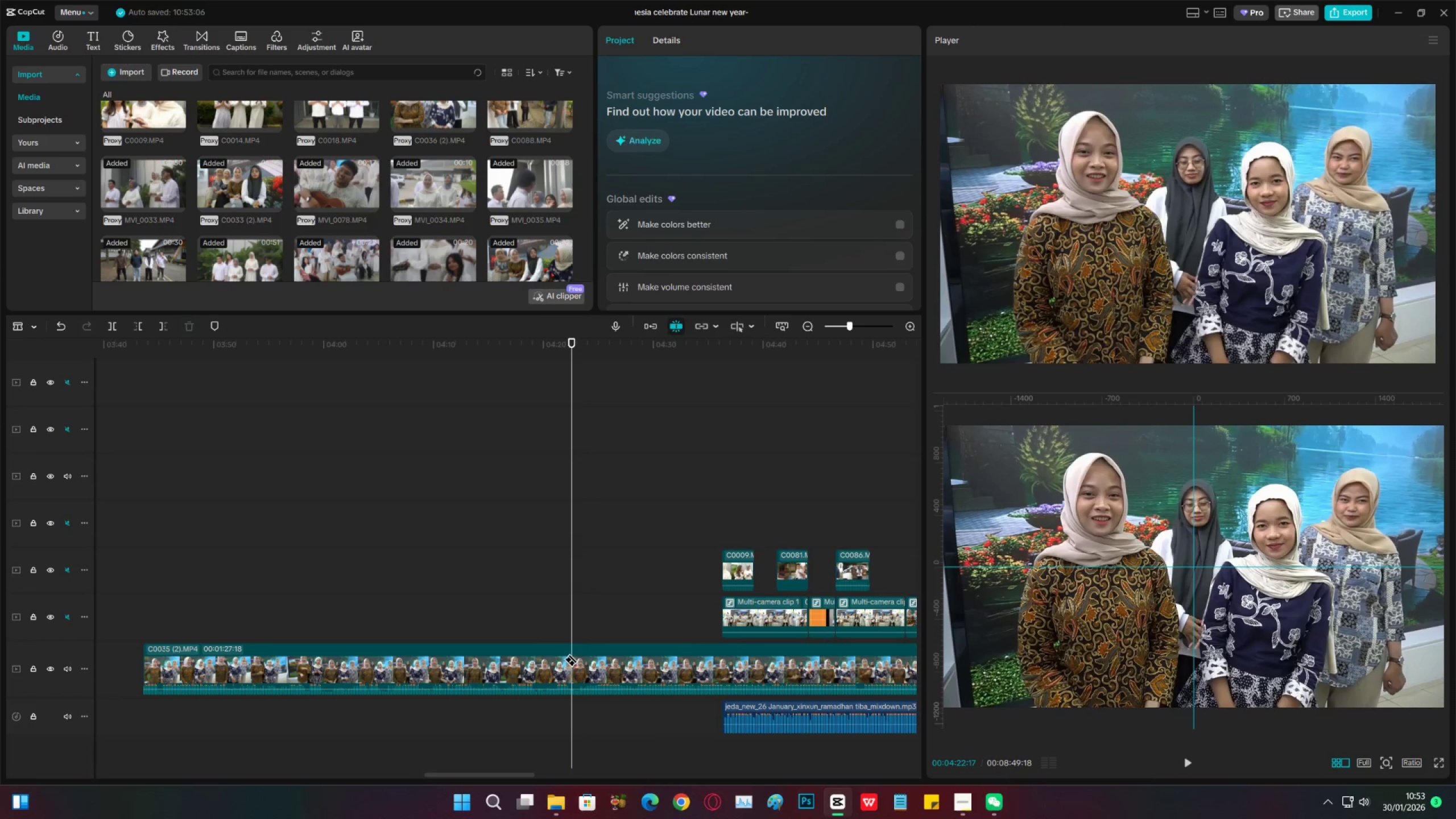 
left_click([572, 653])
 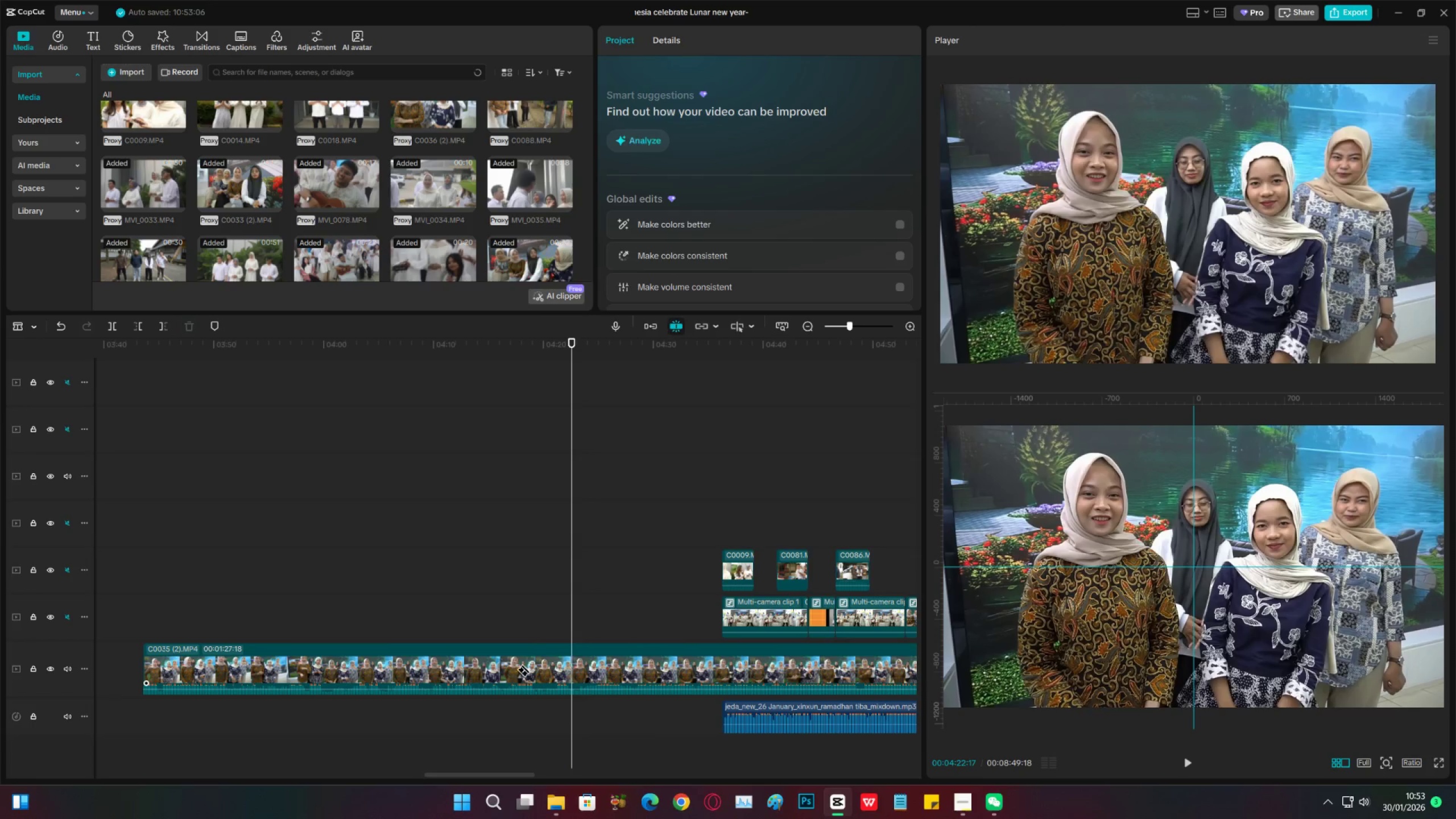 
key(V)
 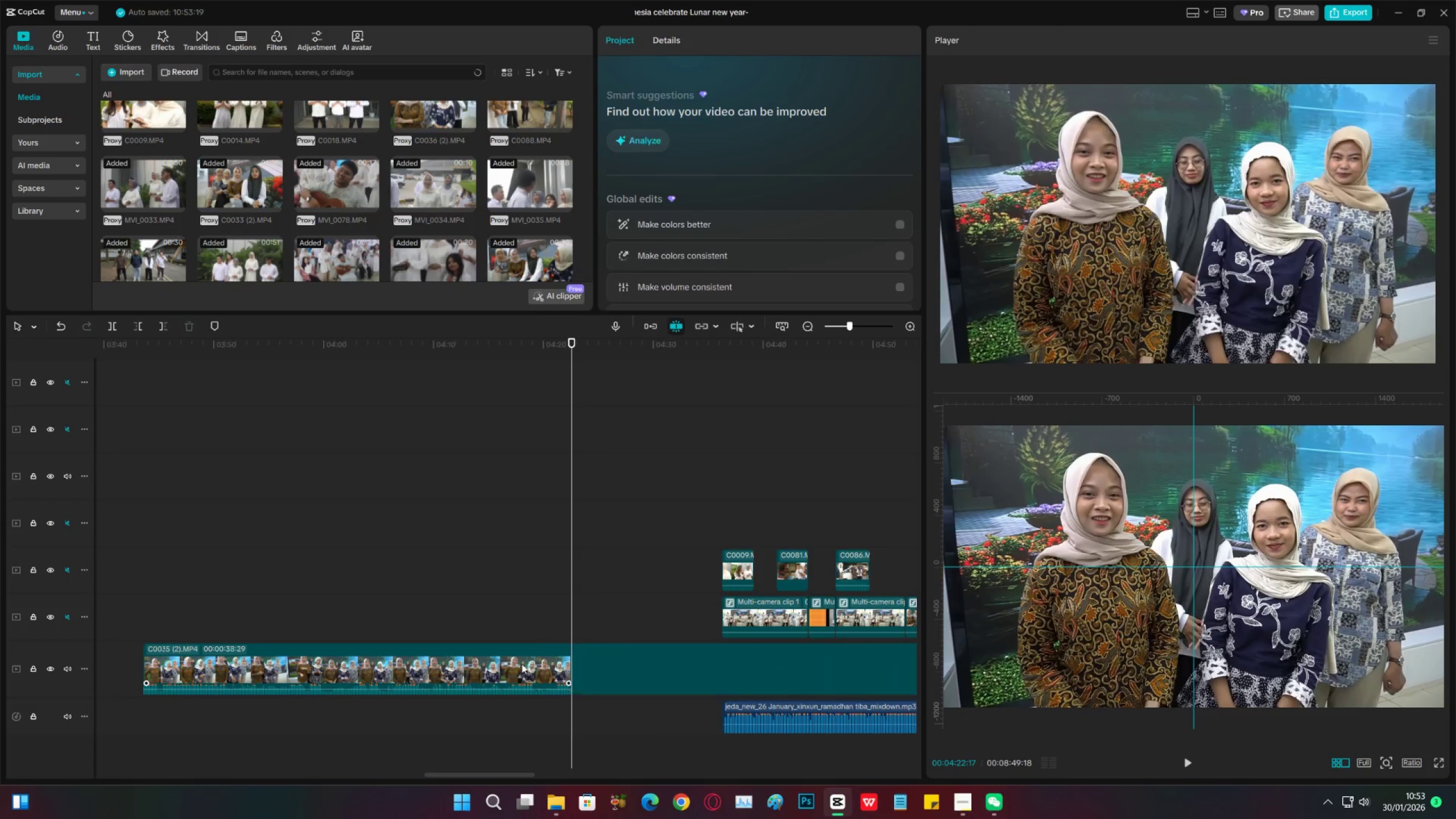 
double_click([522, 664])
 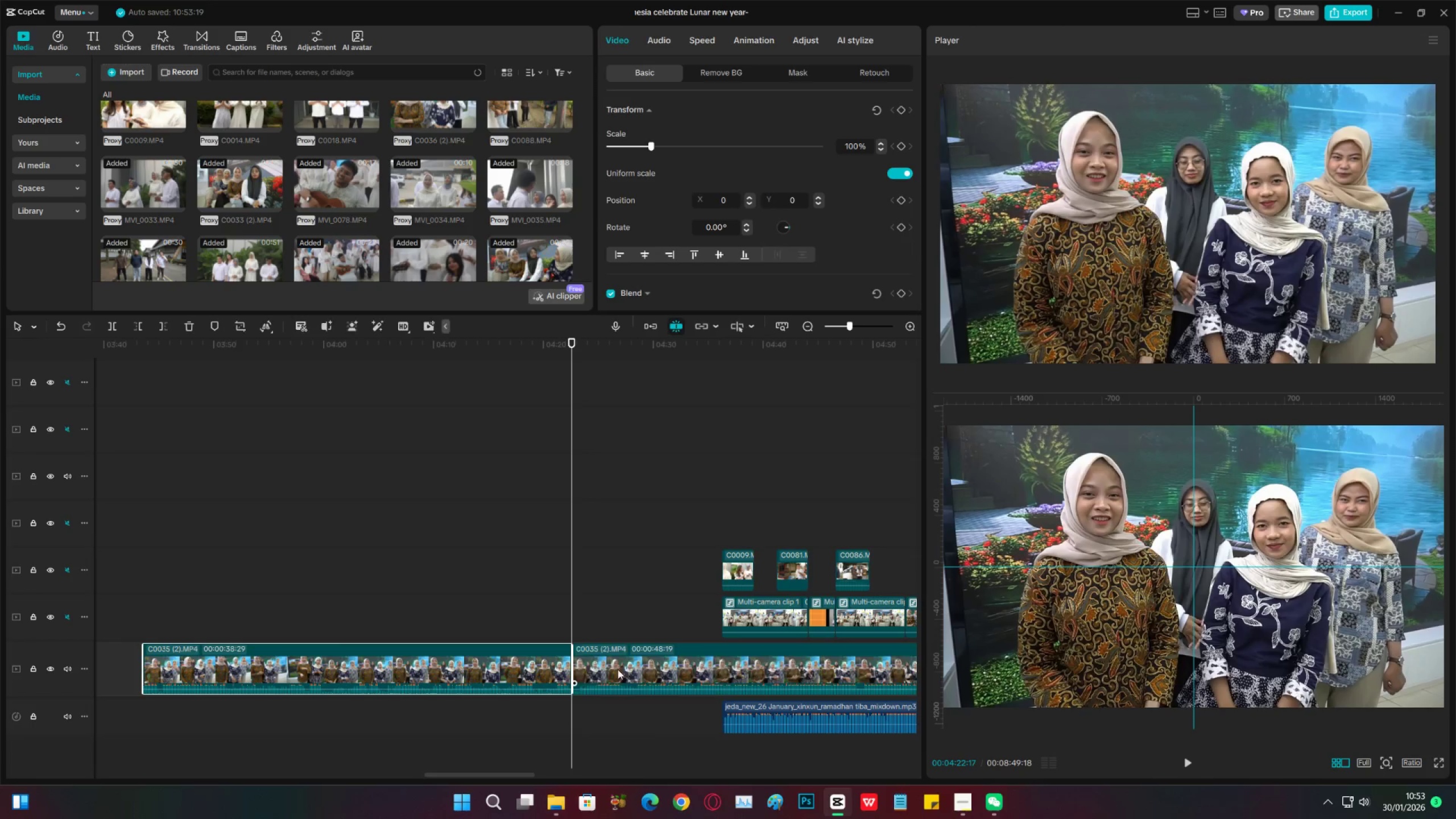 
type(xc)
 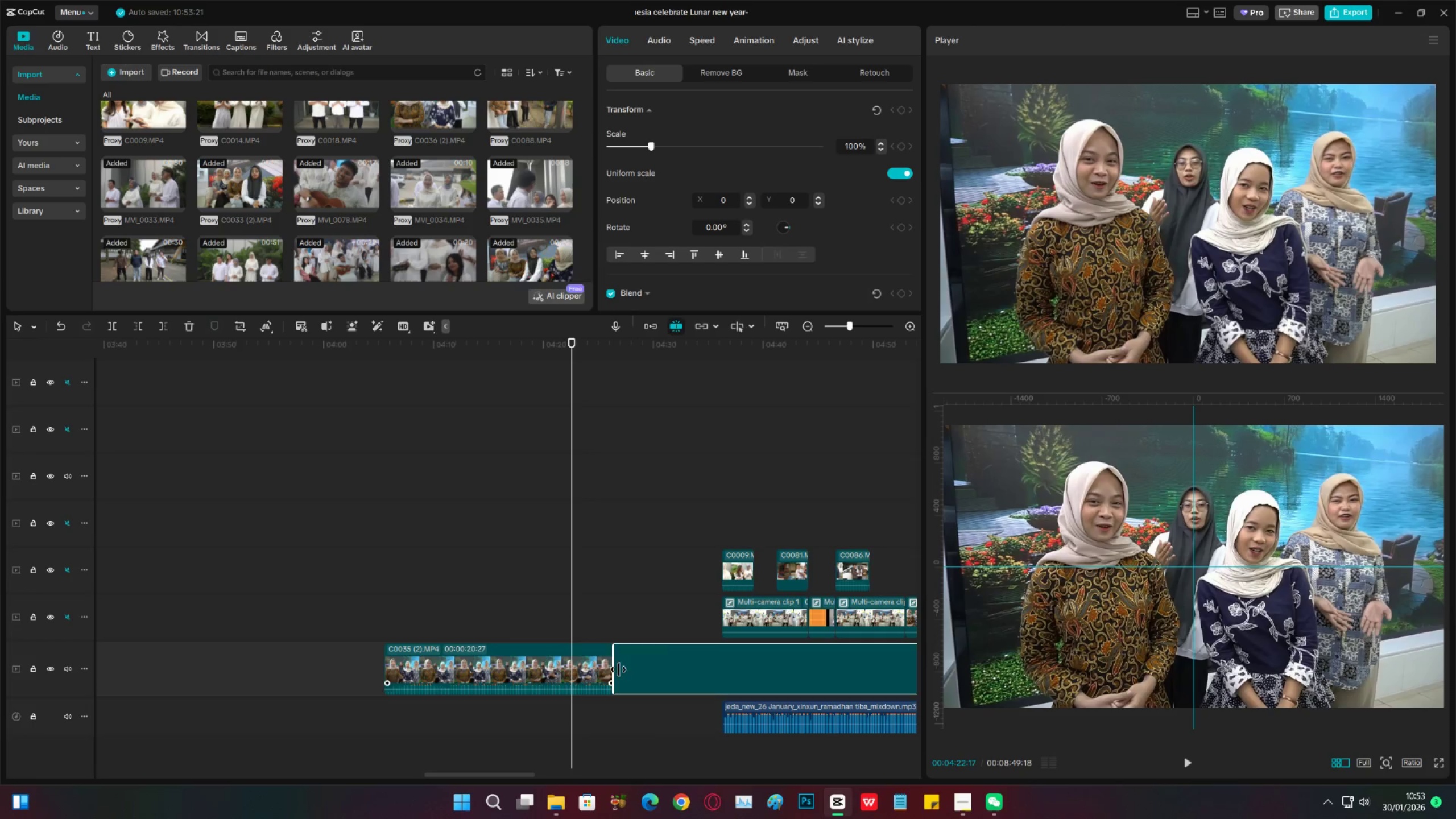 
left_click_drag(start_coordinate=[630, 668], to_coordinate=[443, 668])
 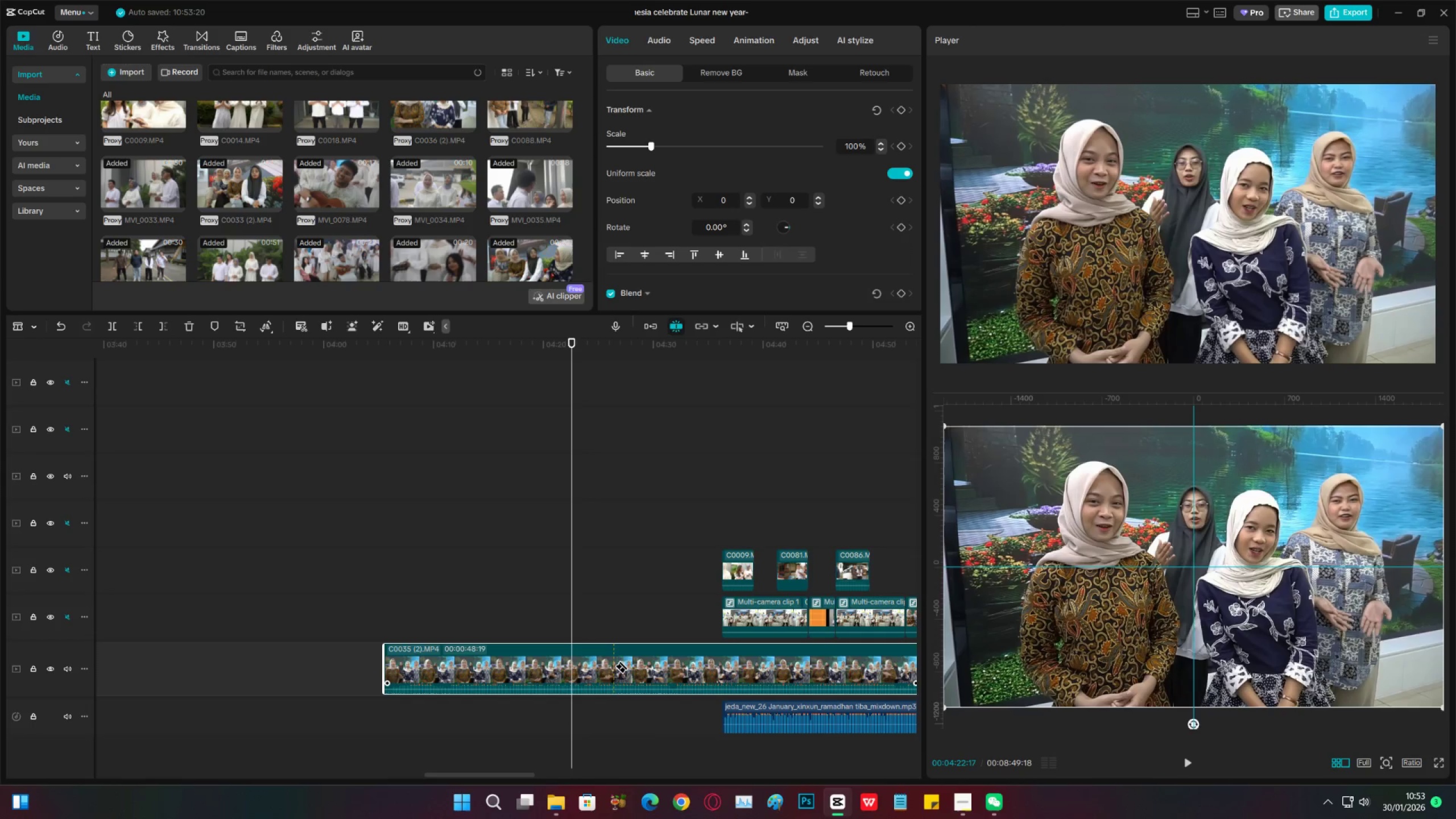 
left_click([614, 666])
 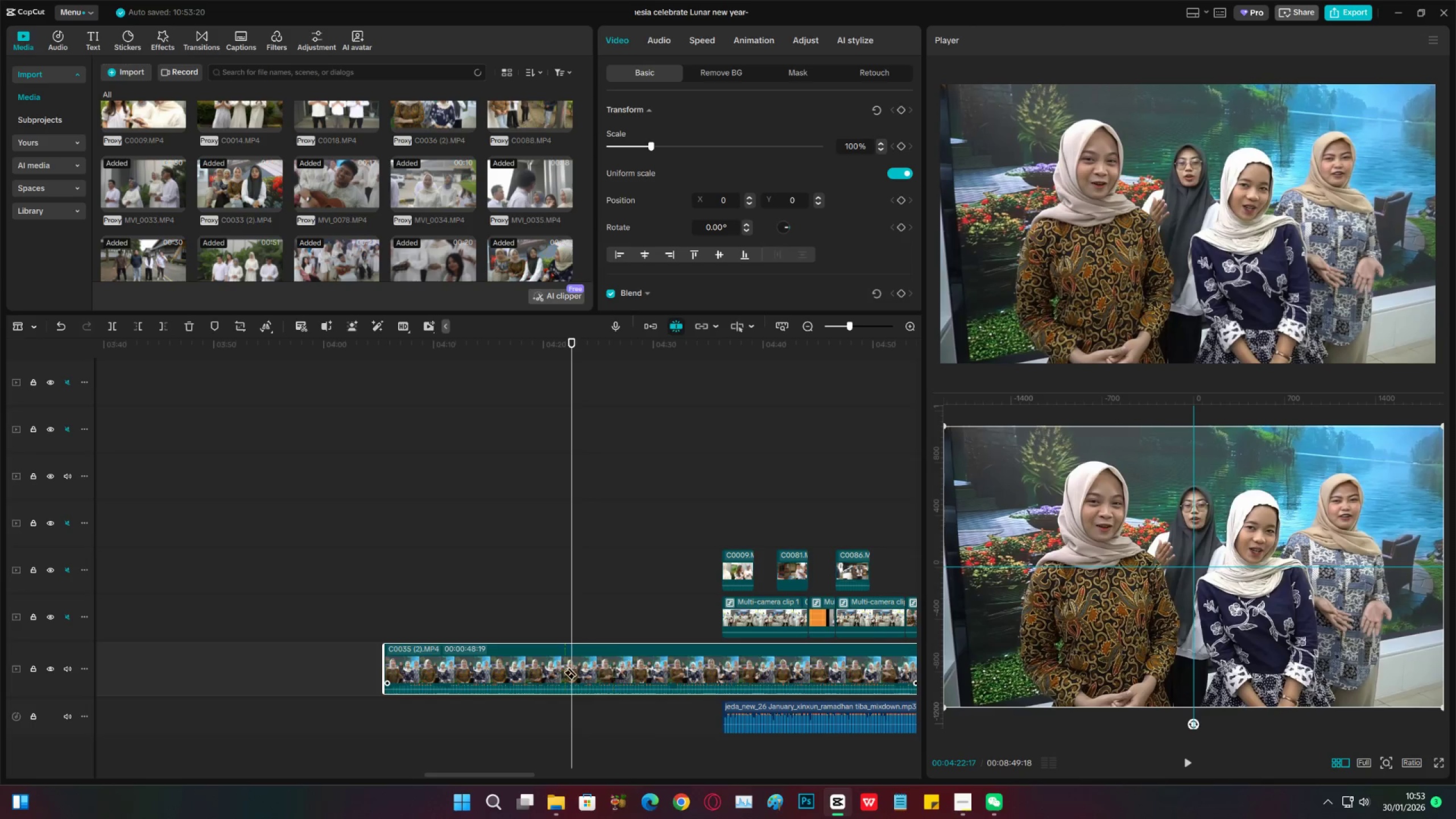 
key(V)
 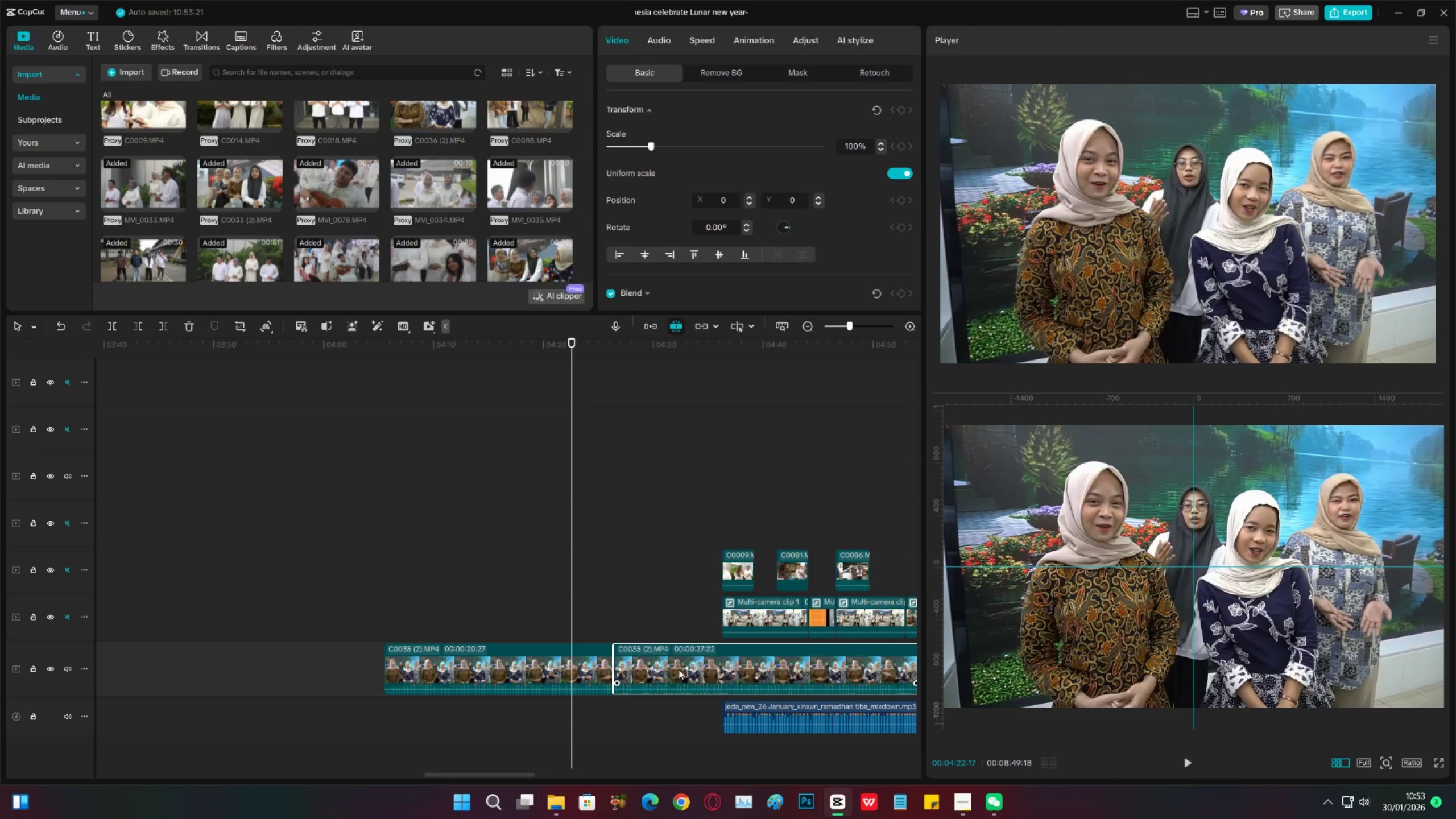 
left_click([679, 669])
 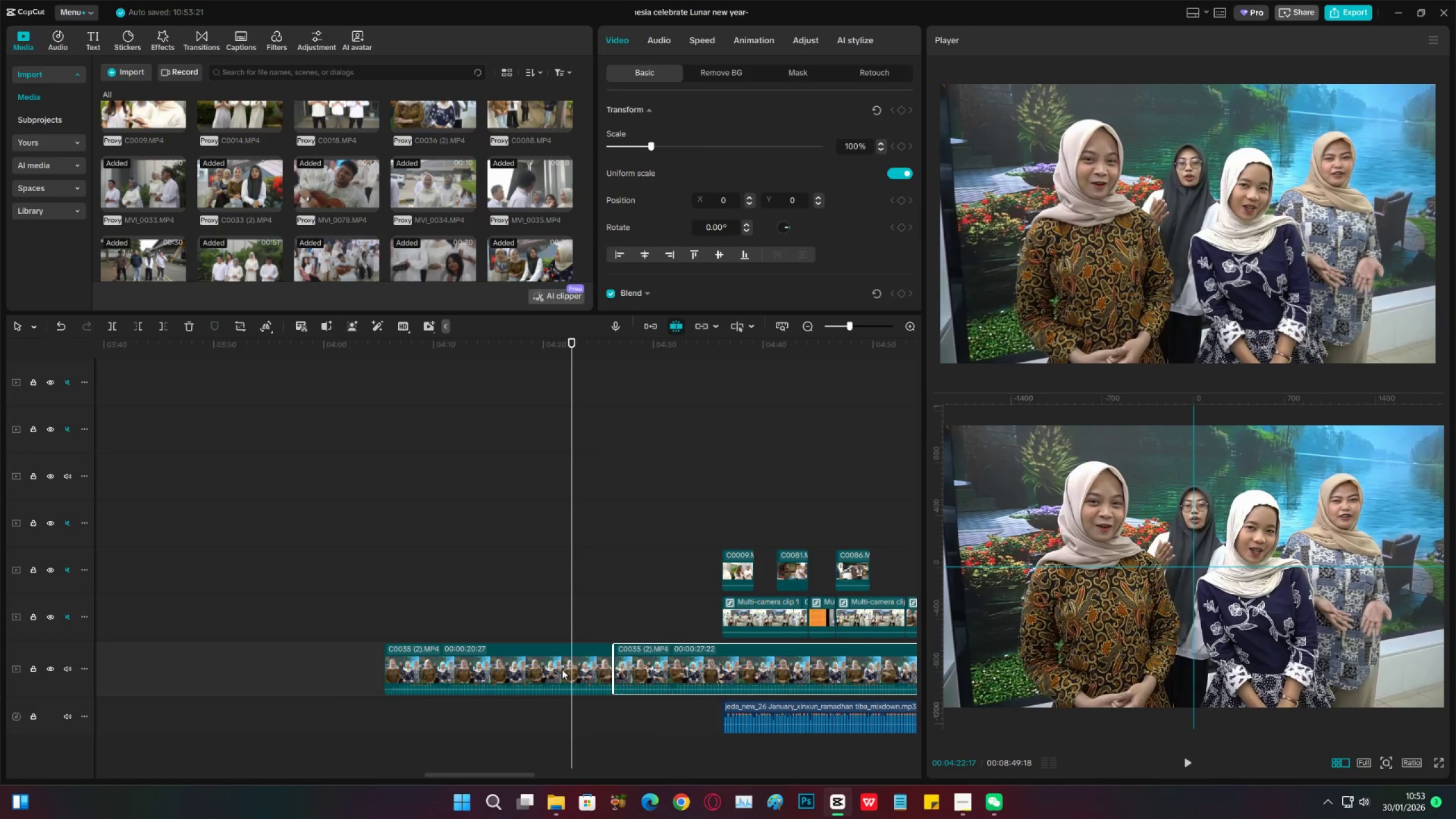 
key(X)
 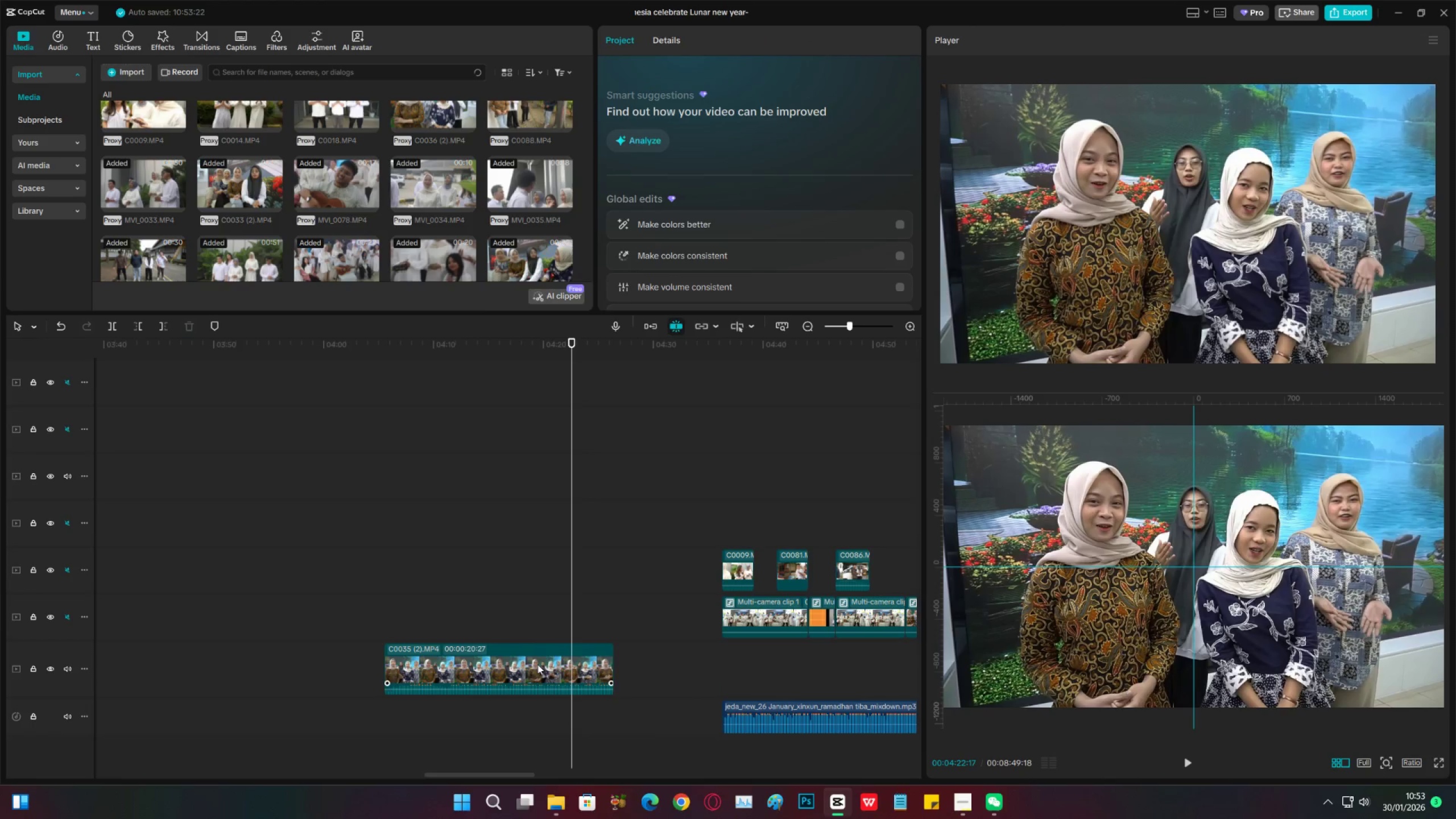 
double_click([537, 664])
 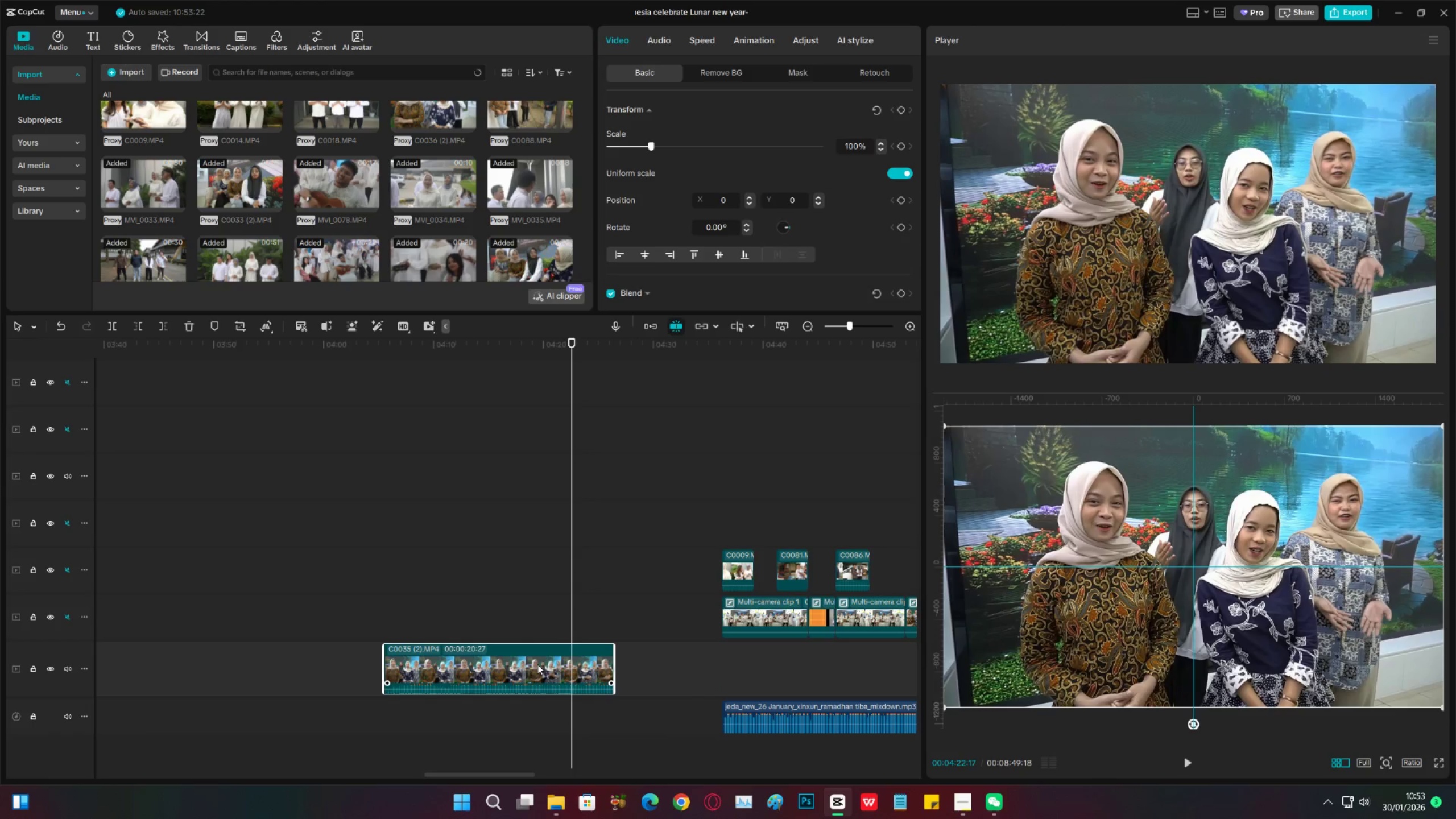 
key(Alt+Shift+L)
 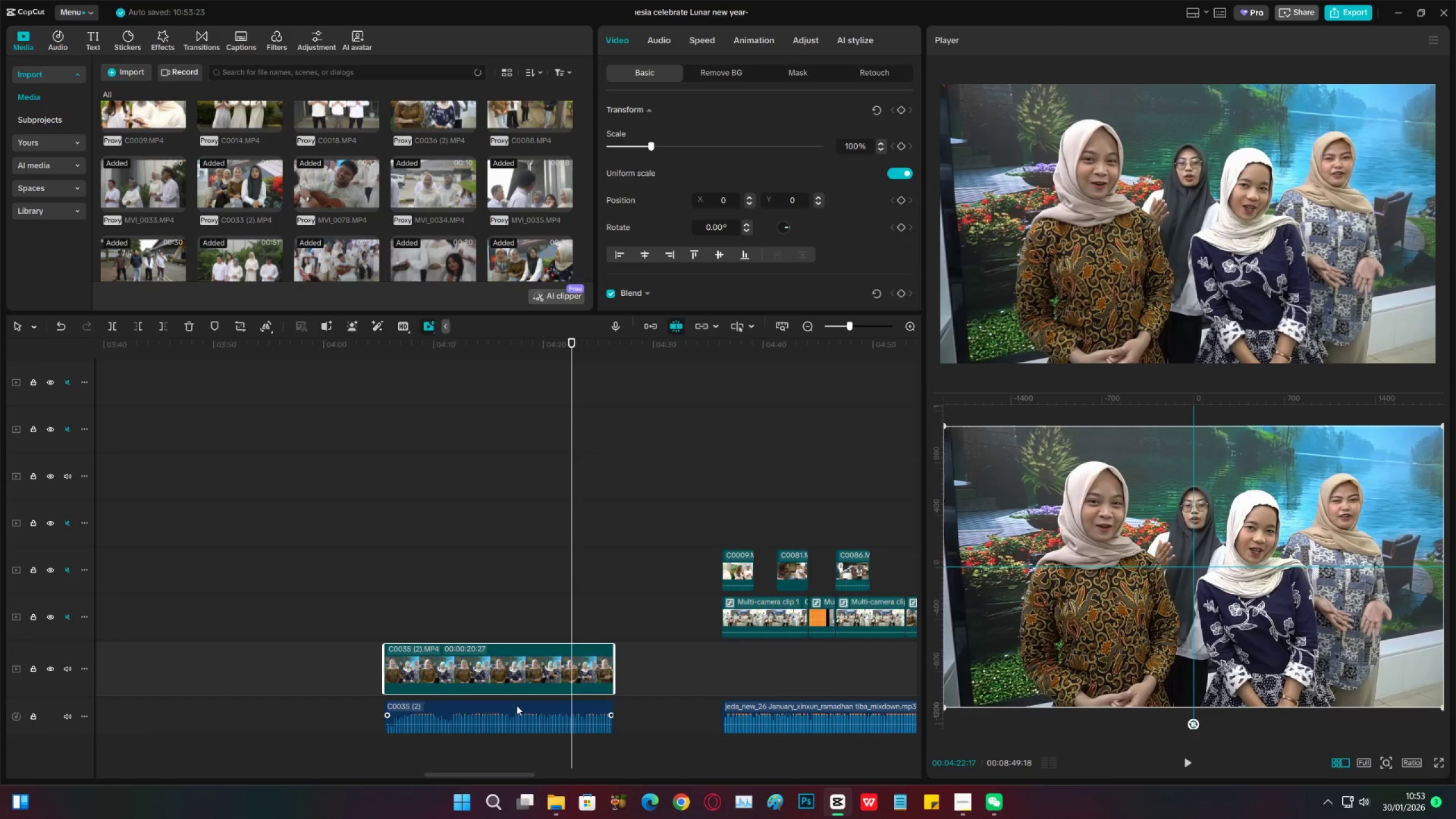 
key(X)
 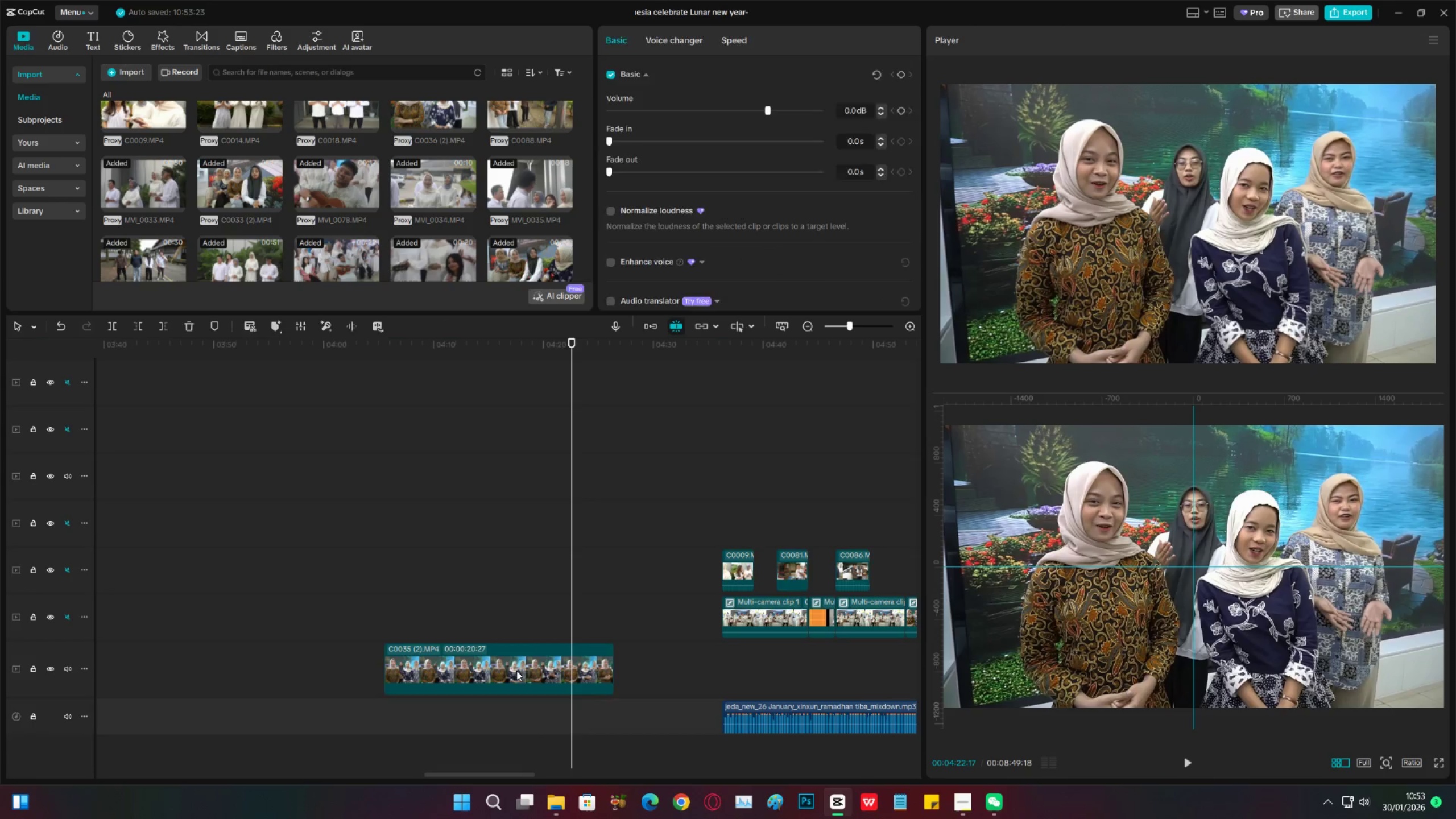 
left_click_drag(start_coordinate=[516, 671], to_coordinate=[346, 454])
 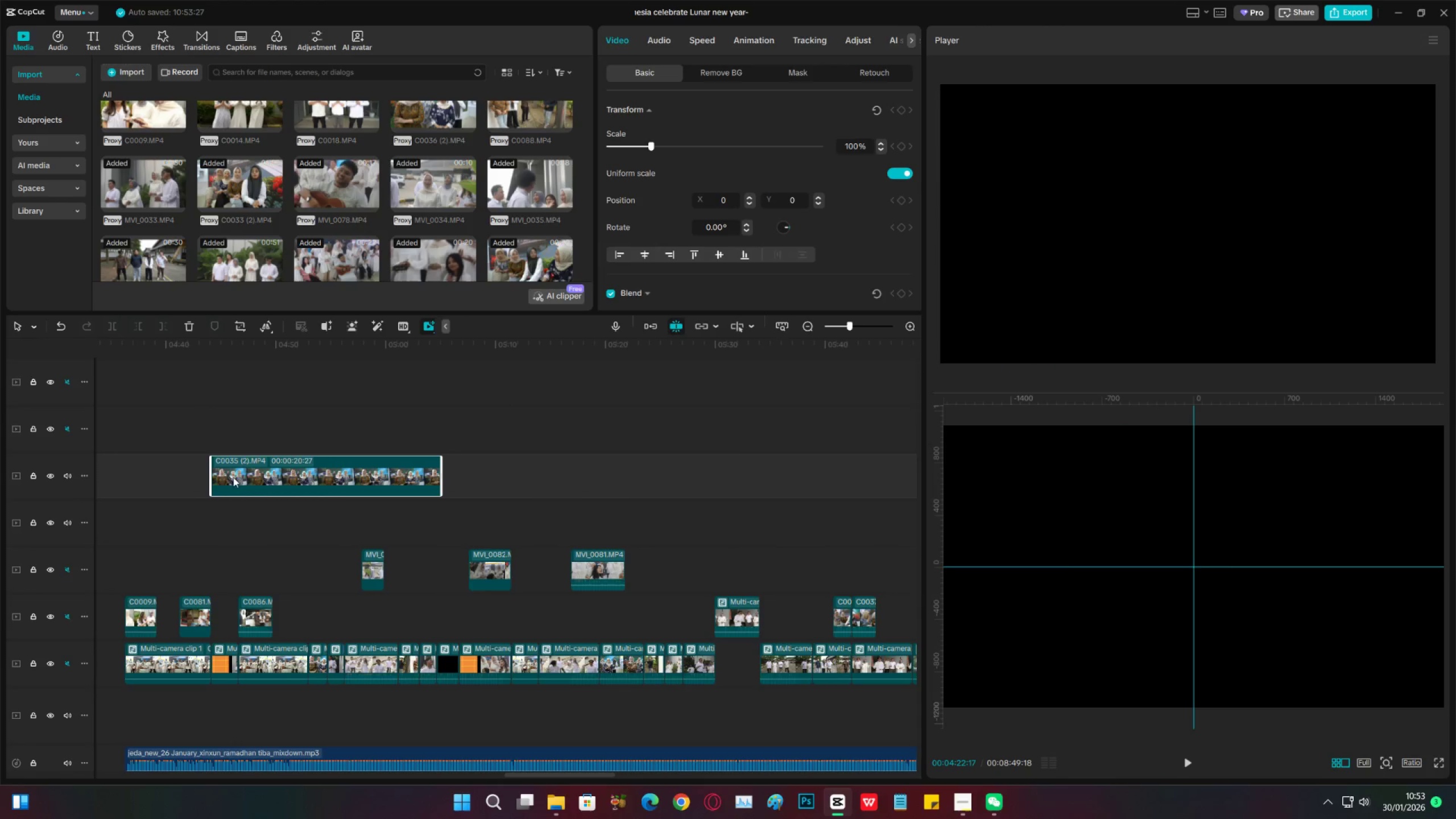 
left_click_drag(start_coordinate=[247, 473], to_coordinate=[231, 519])
 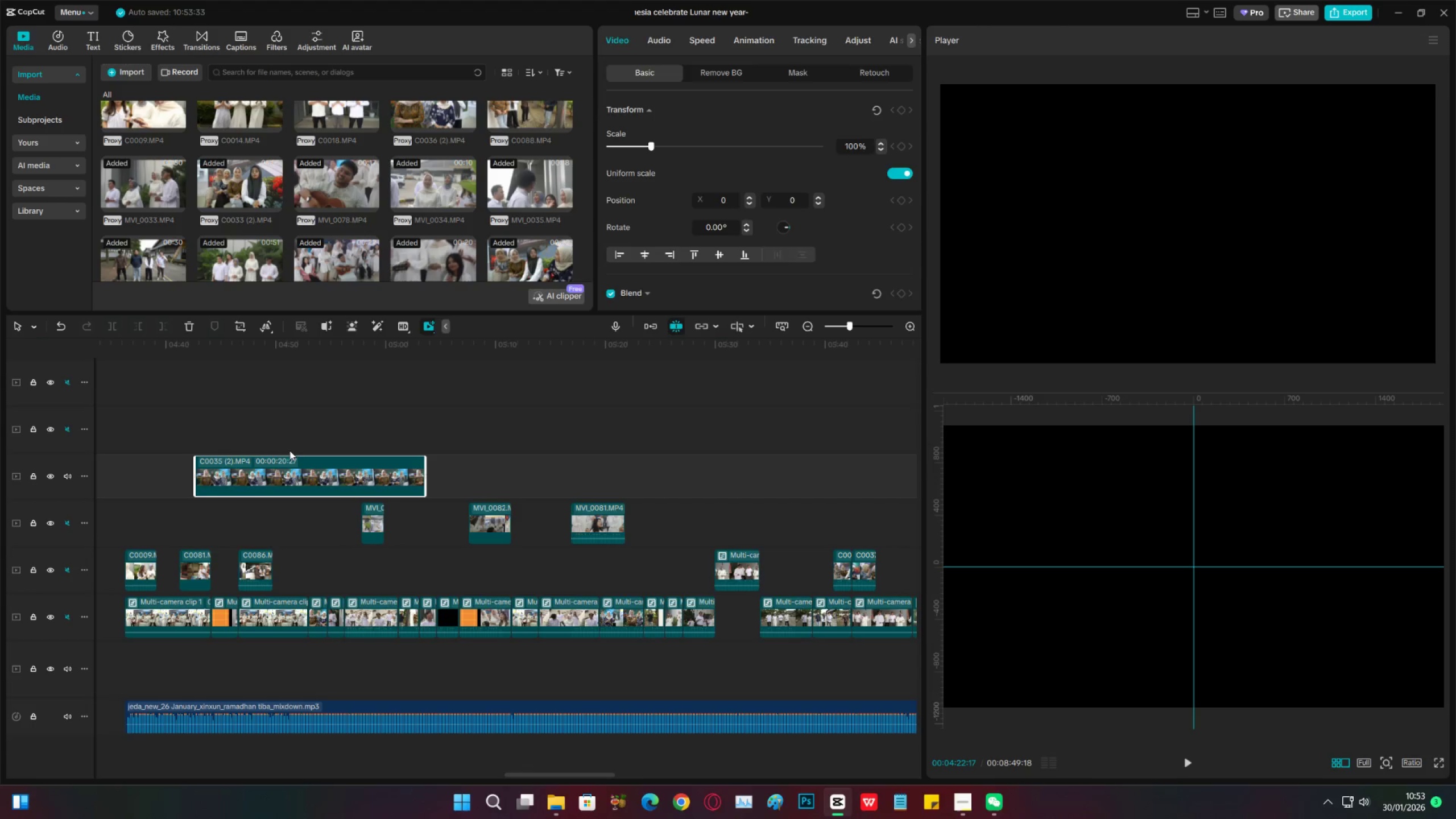 
left_click([283, 442])
 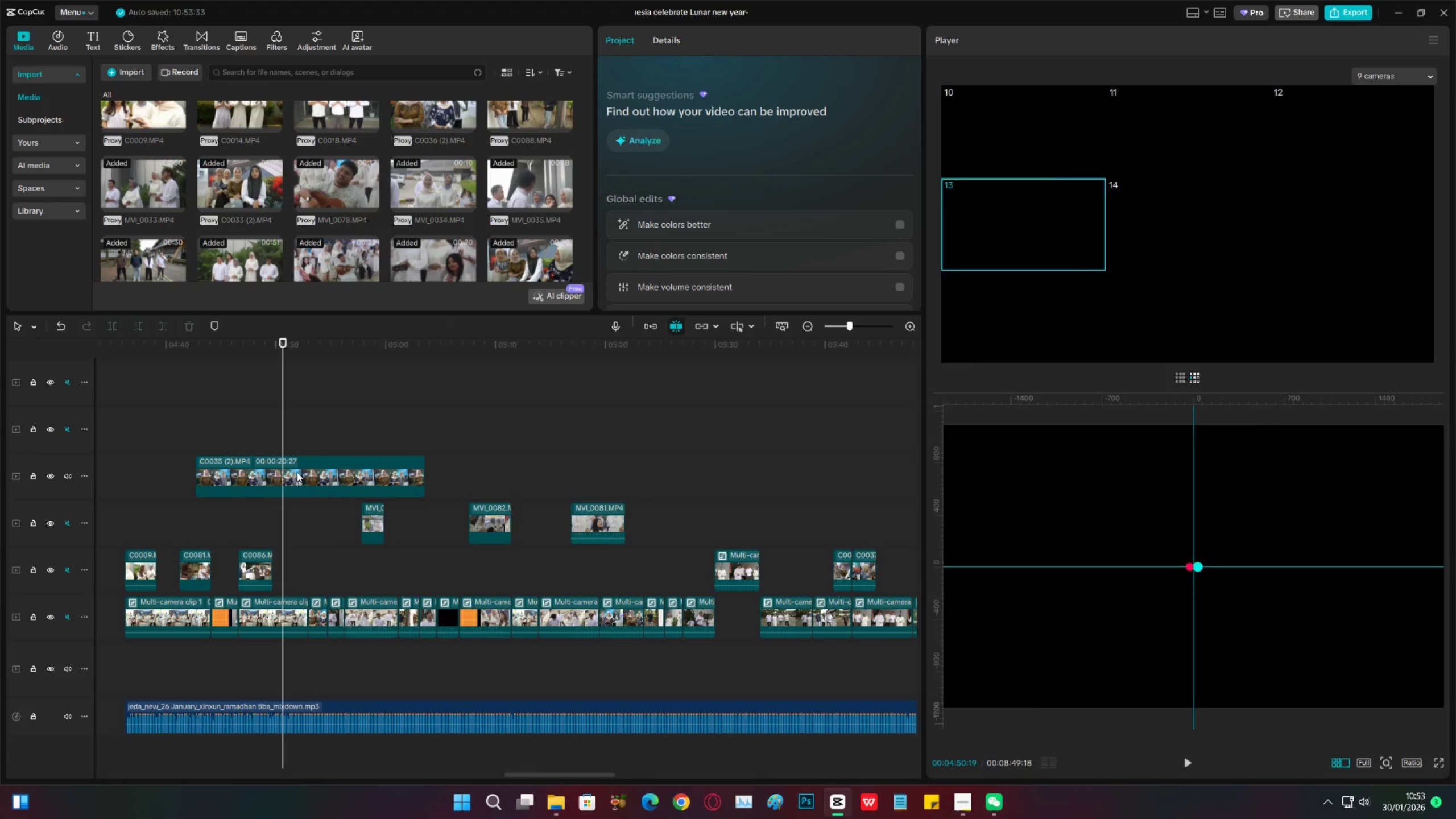 
left_click([297, 472])
 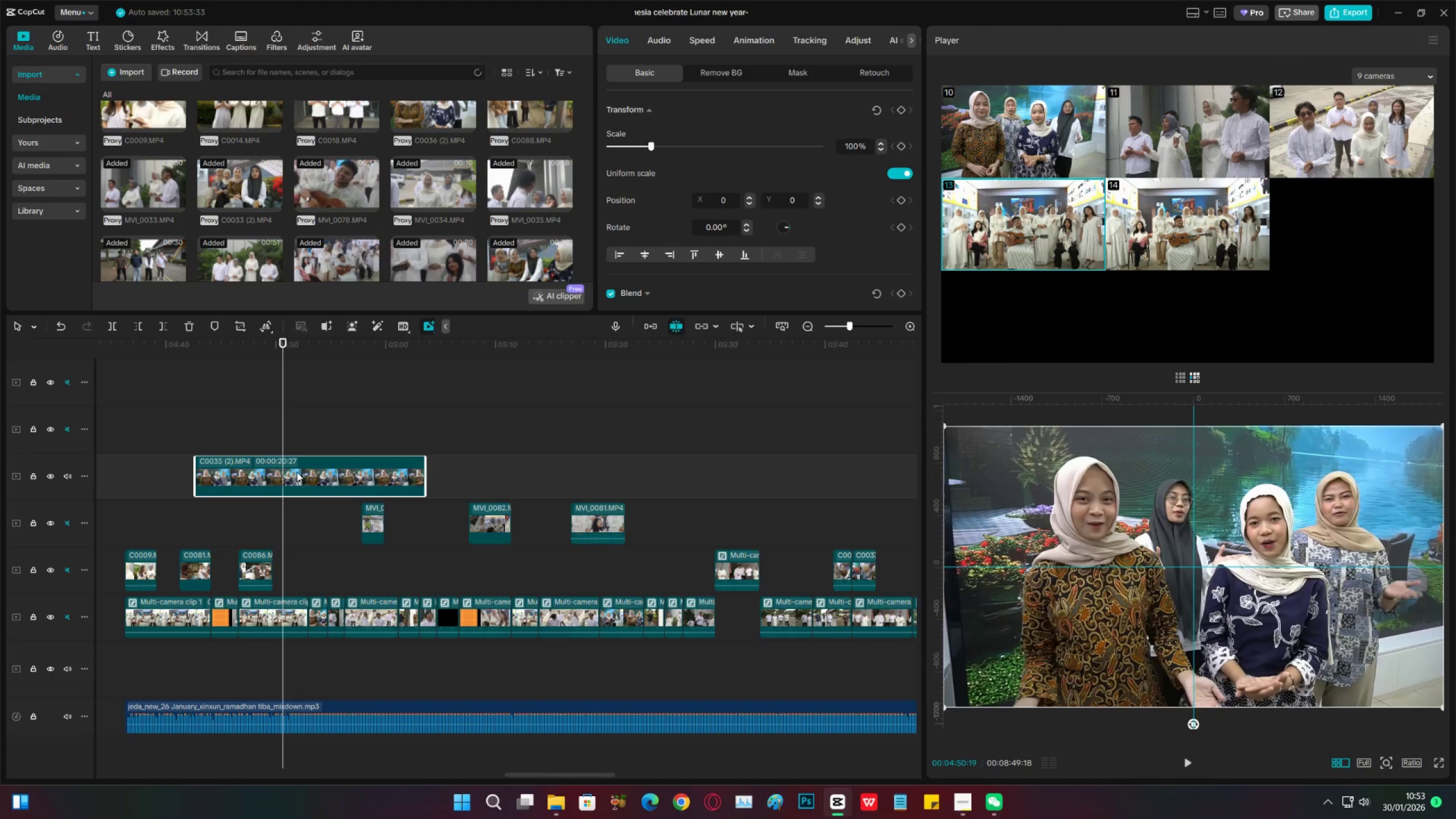 
right_click([297, 472])
 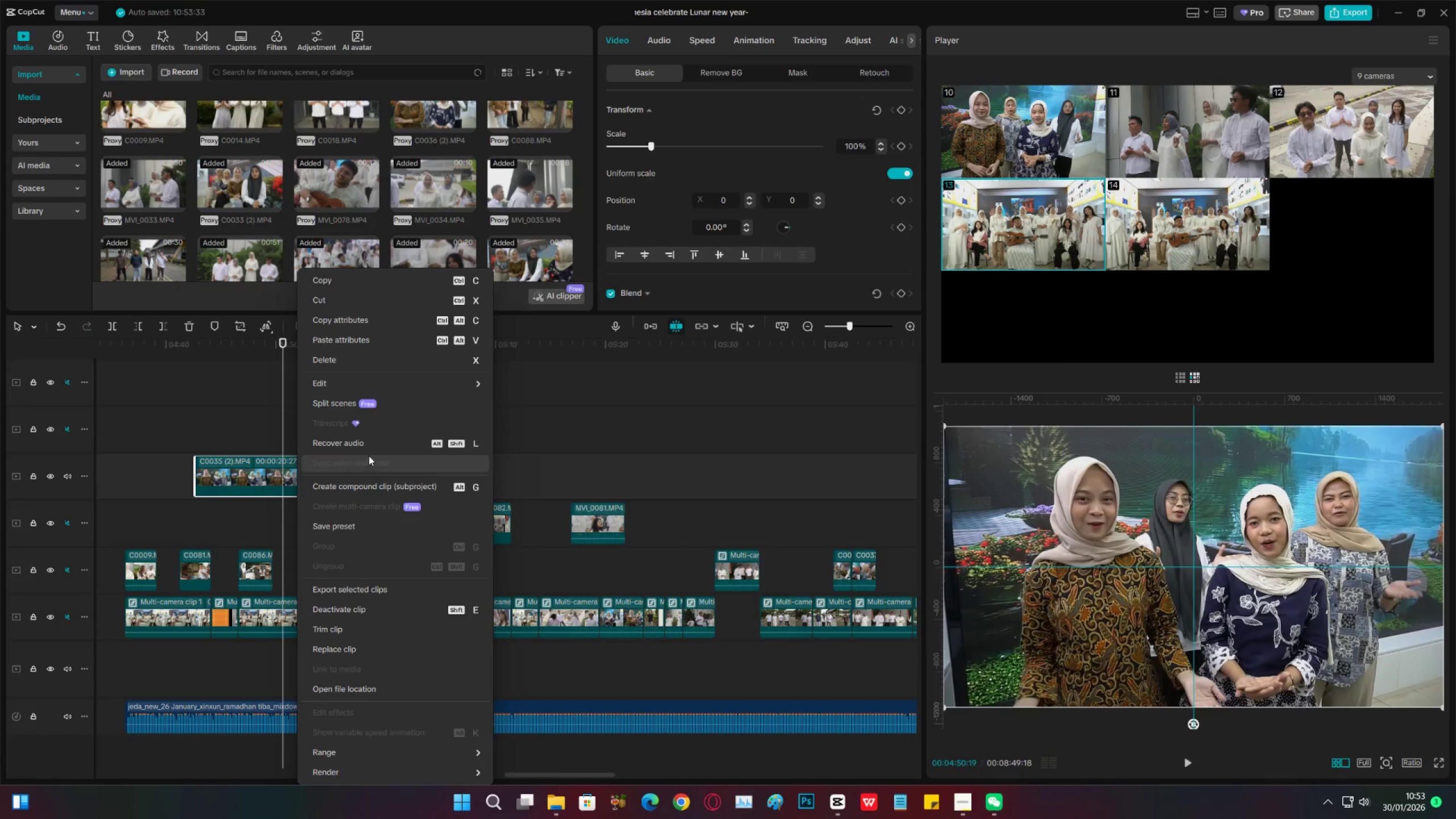 
left_click([373, 446])
 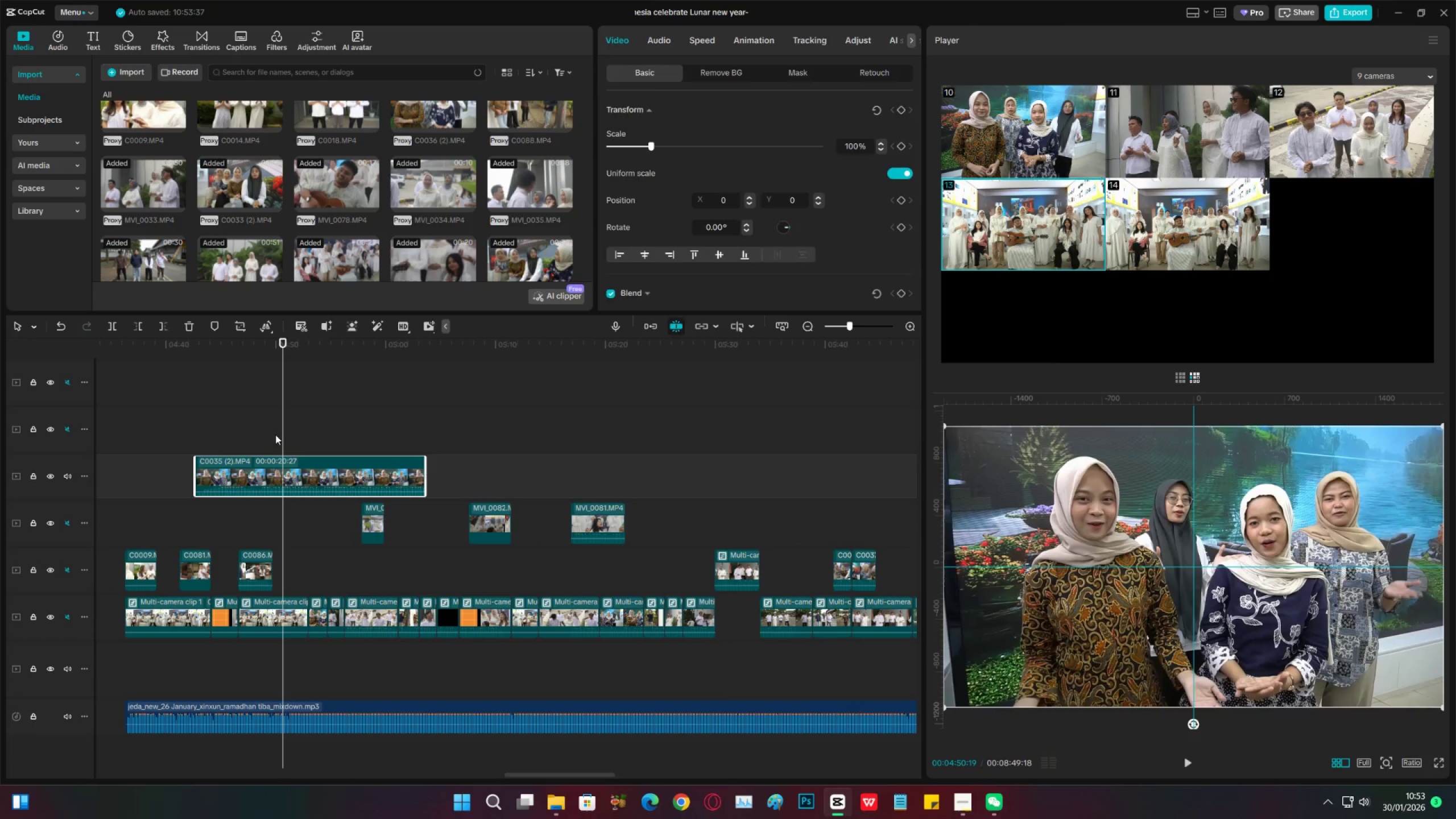 
left_click([276, 434])
 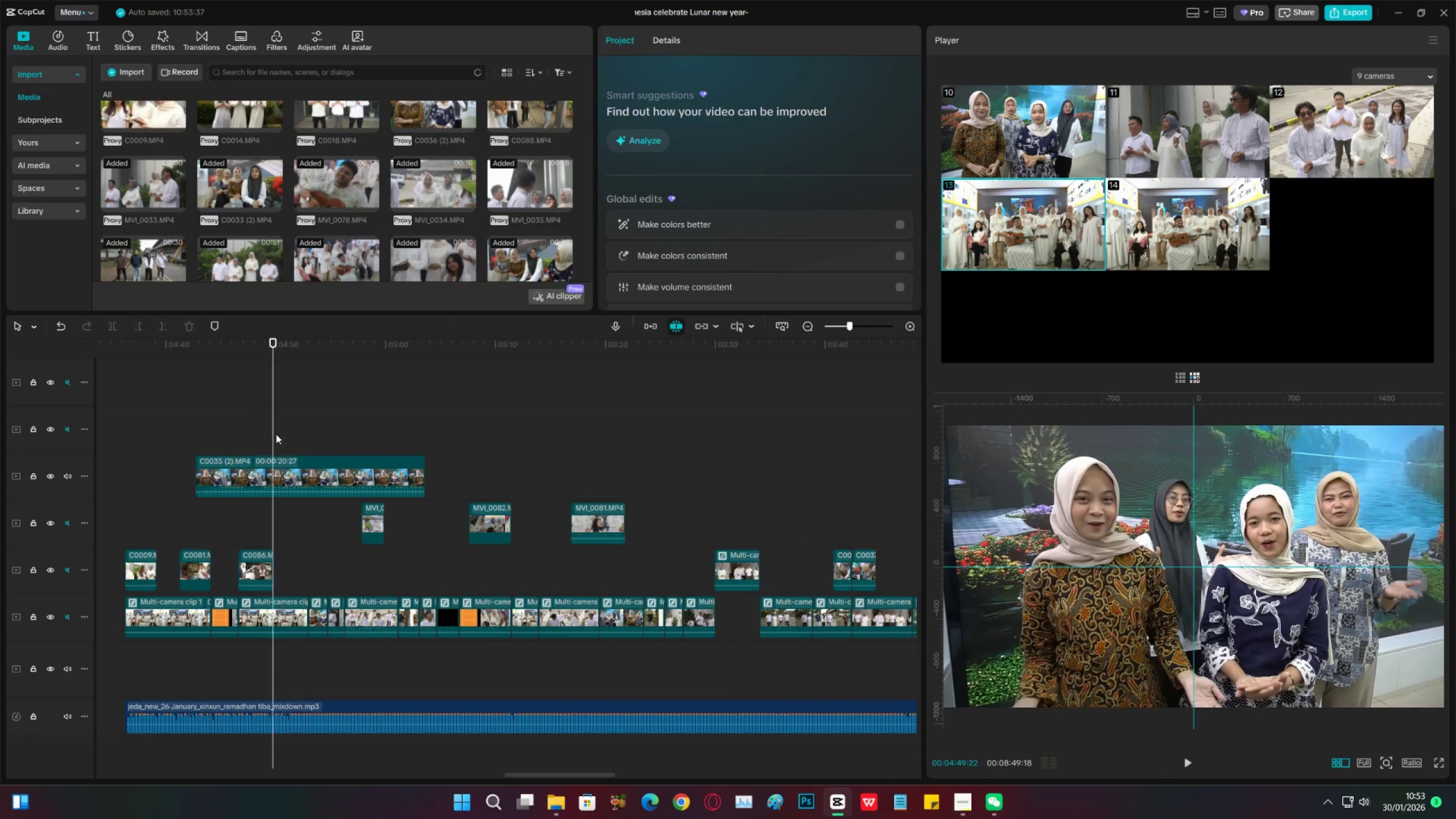 
key(Space)
 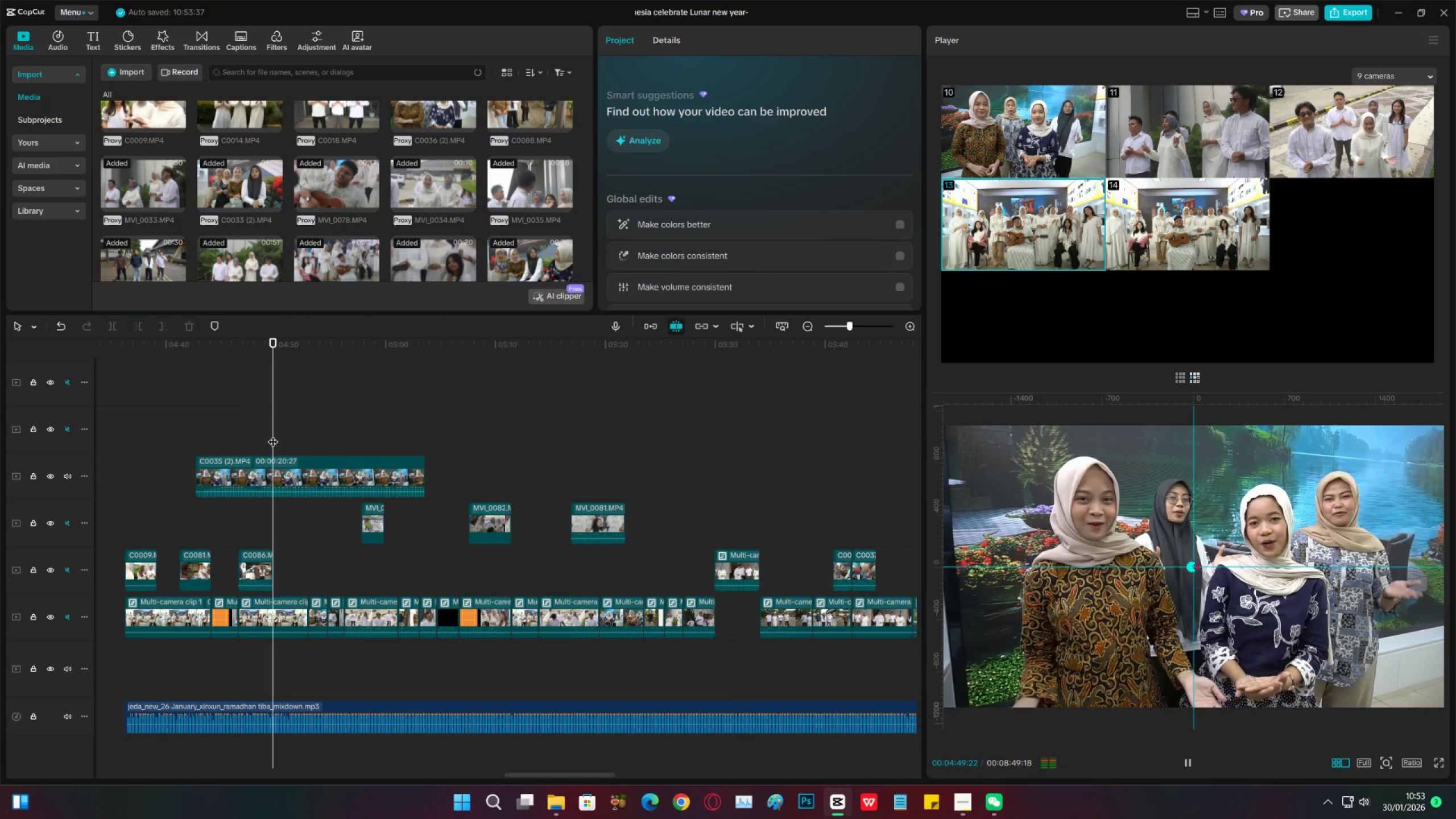 
left_click([273, 435])
 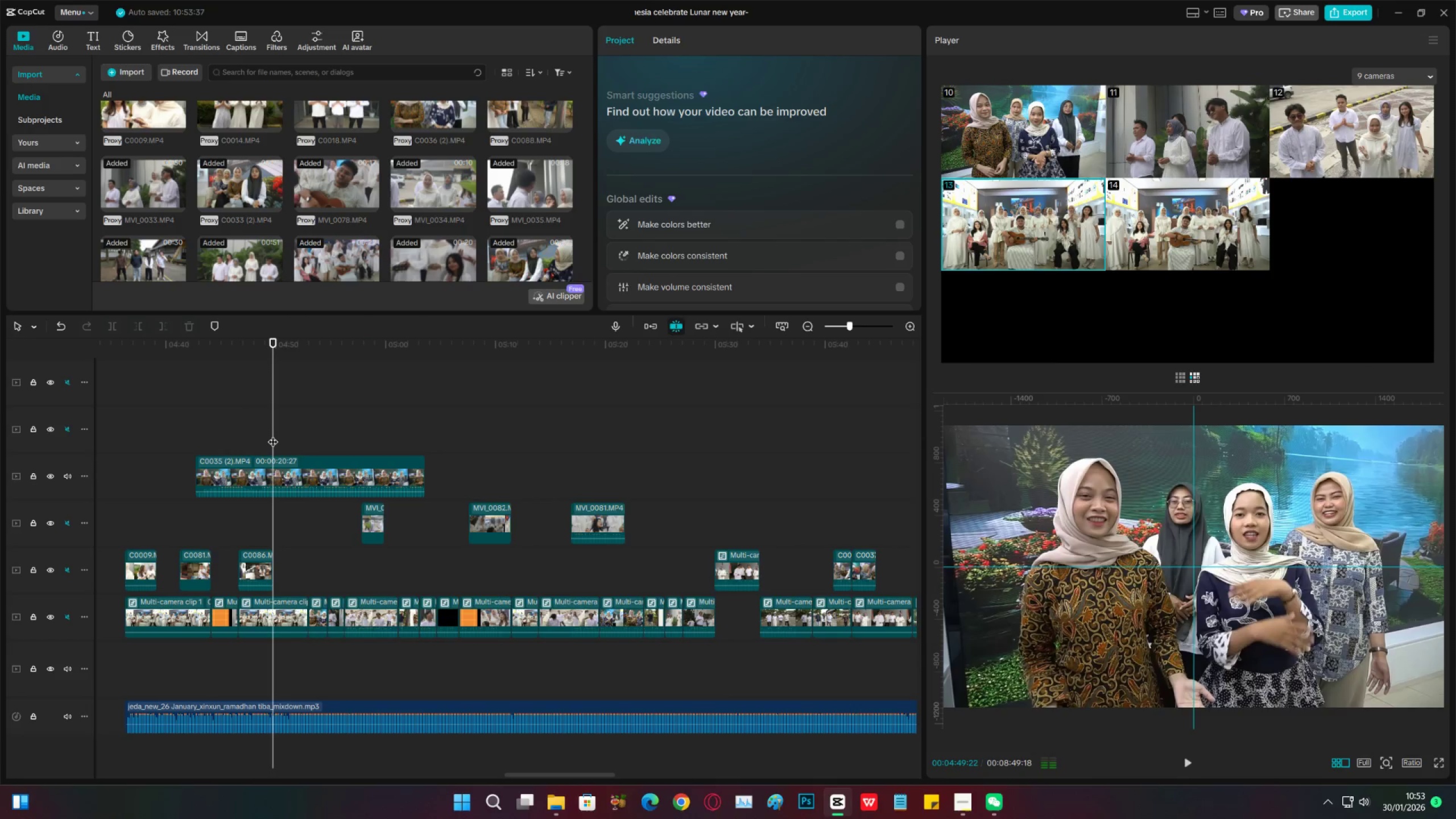 
key(Space)
 